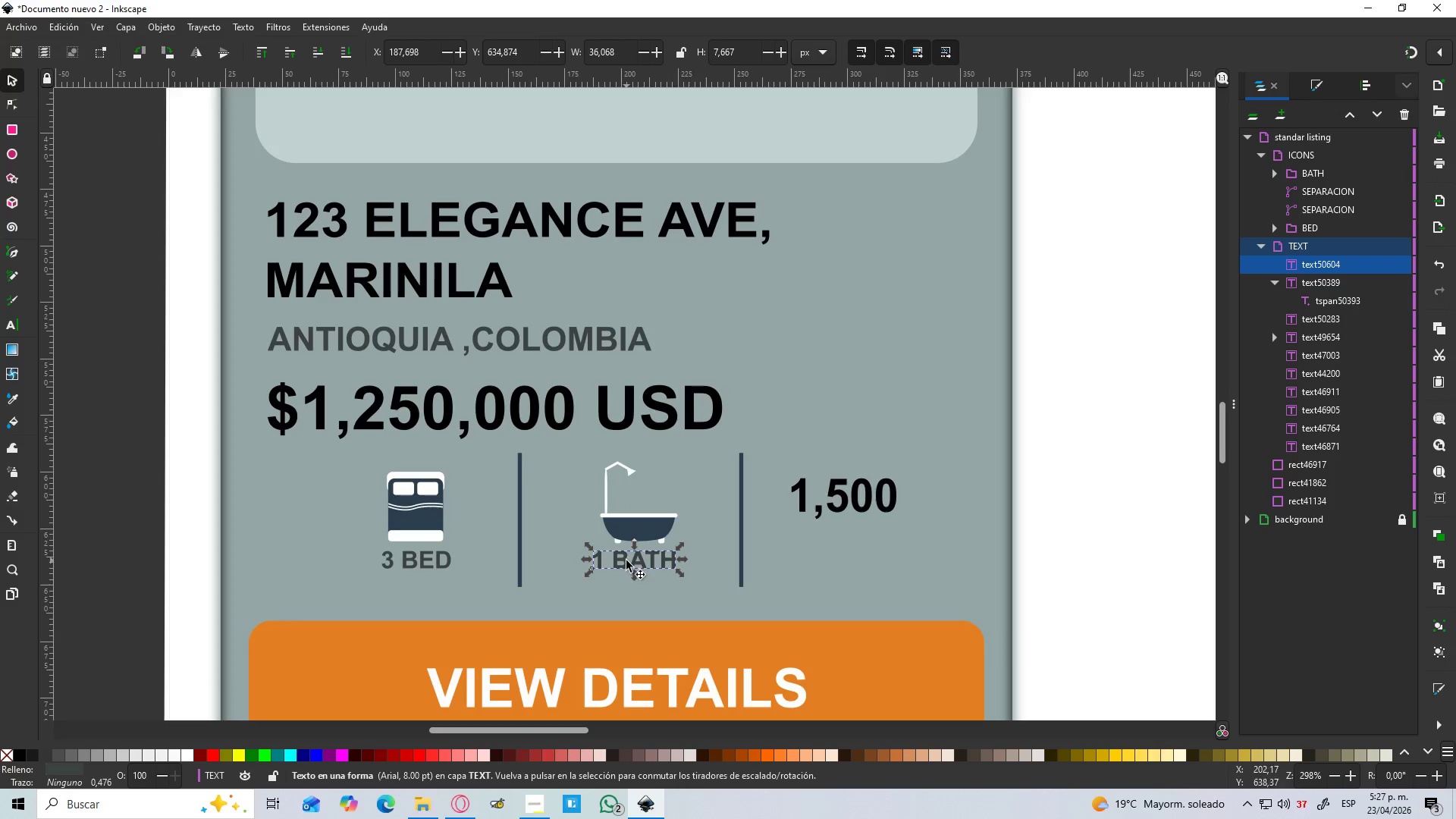 
left_click_drag(start_coordinate=[626, 563], to_coordinate=[843, 539])
 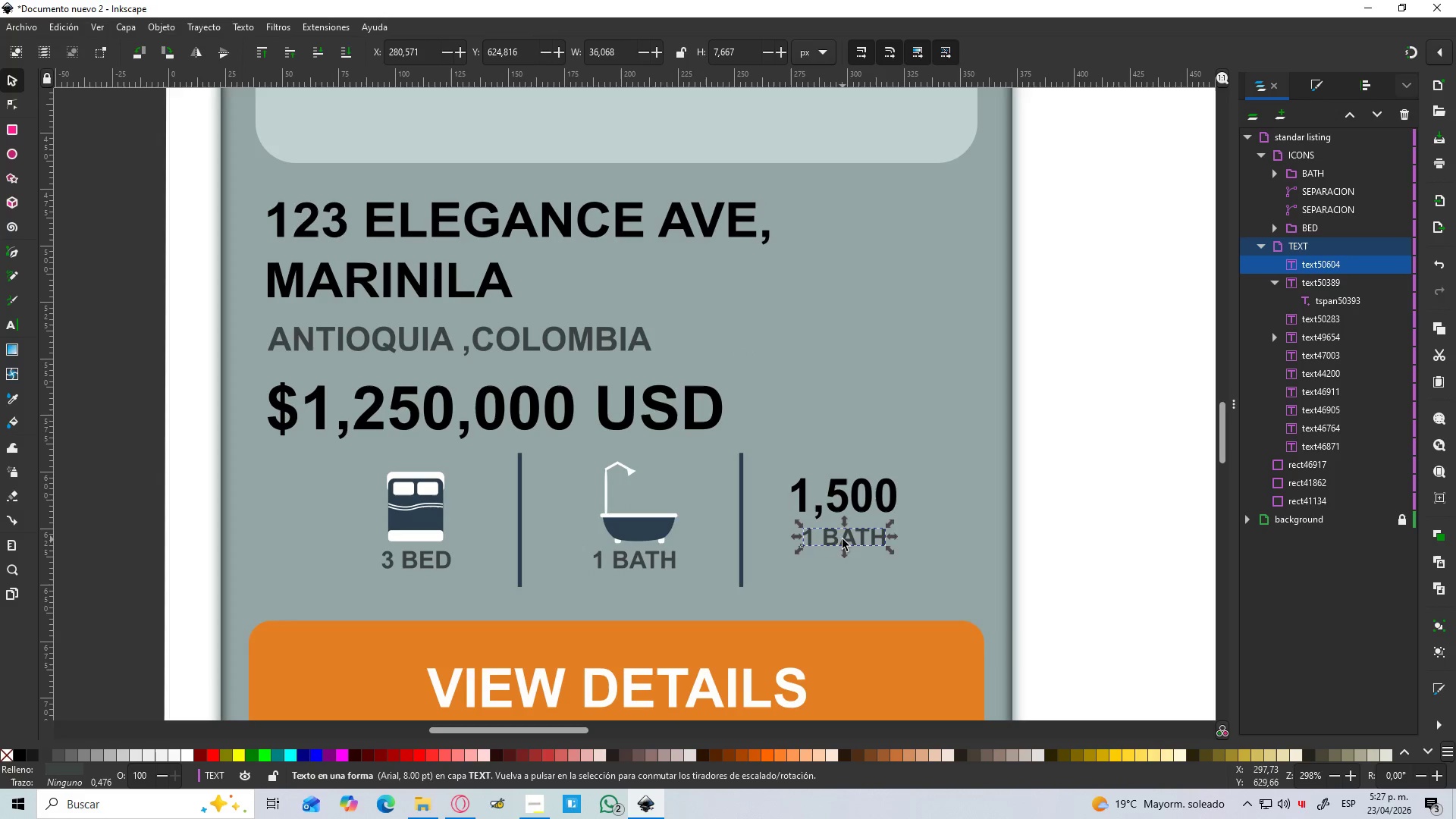 
double_click([843, 539])
 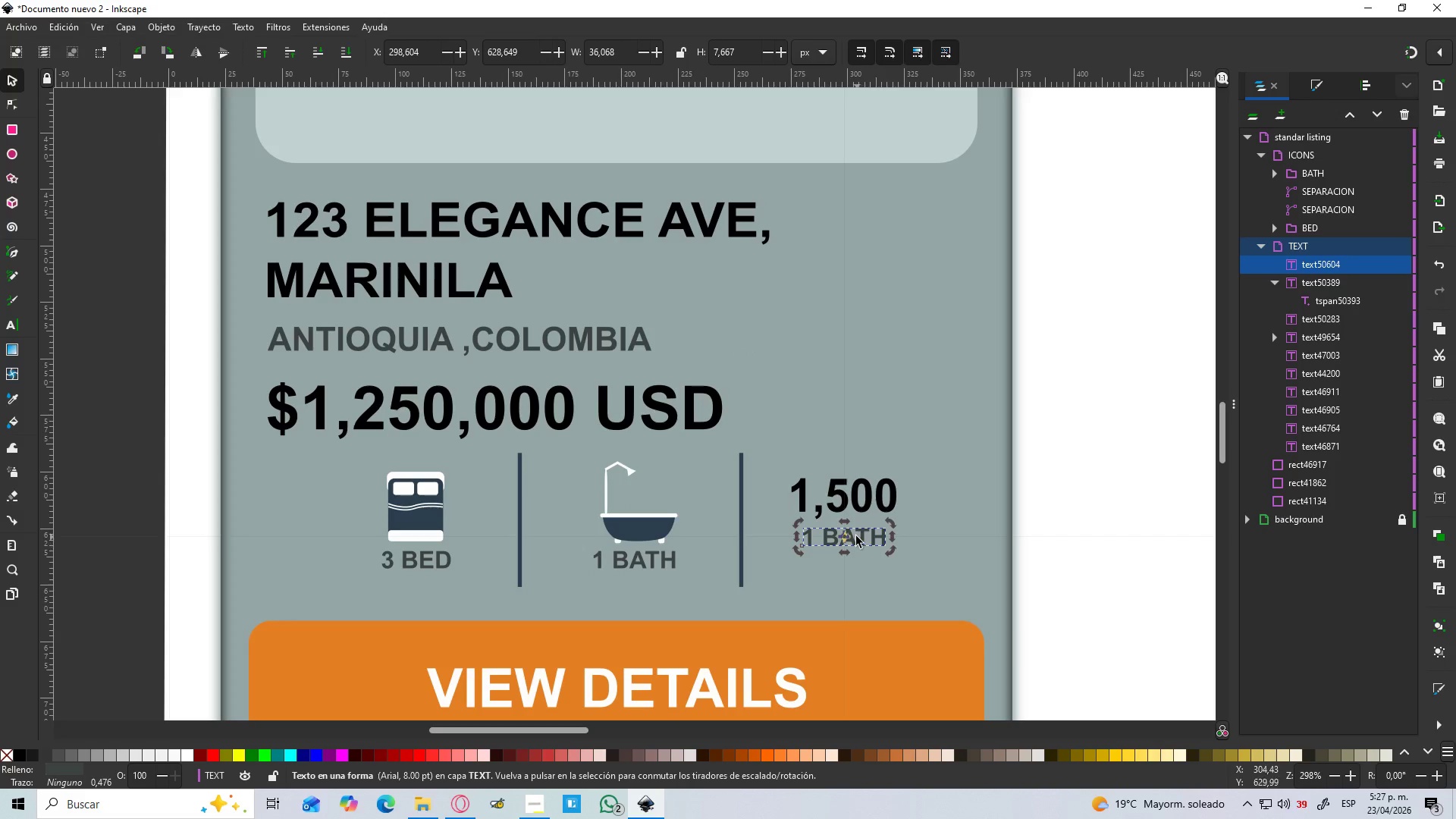 
double_click([856, 535])
 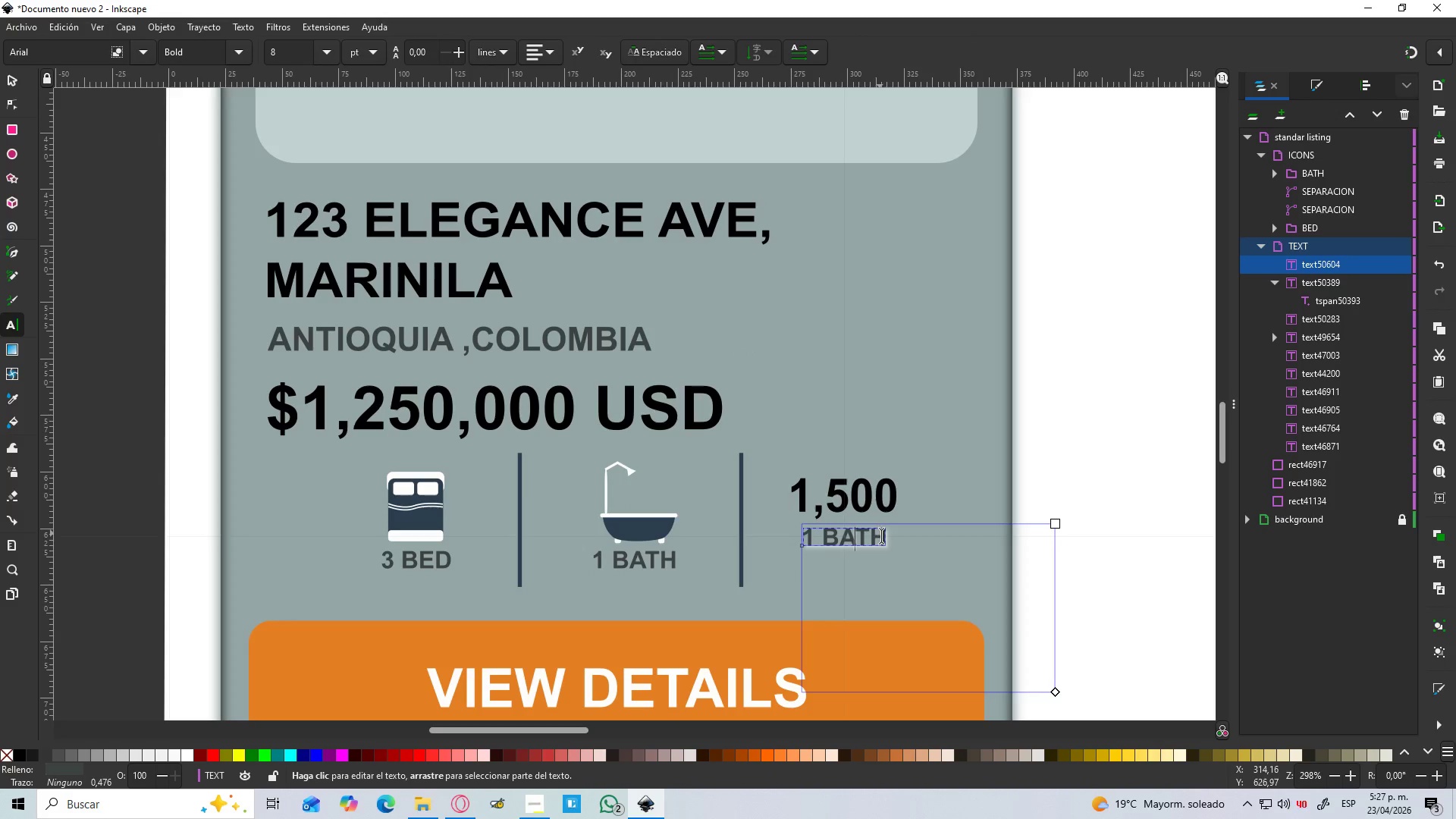 
left_click_drag(start_coordinate=[881, 536], to_coordinate=[833, 536])
 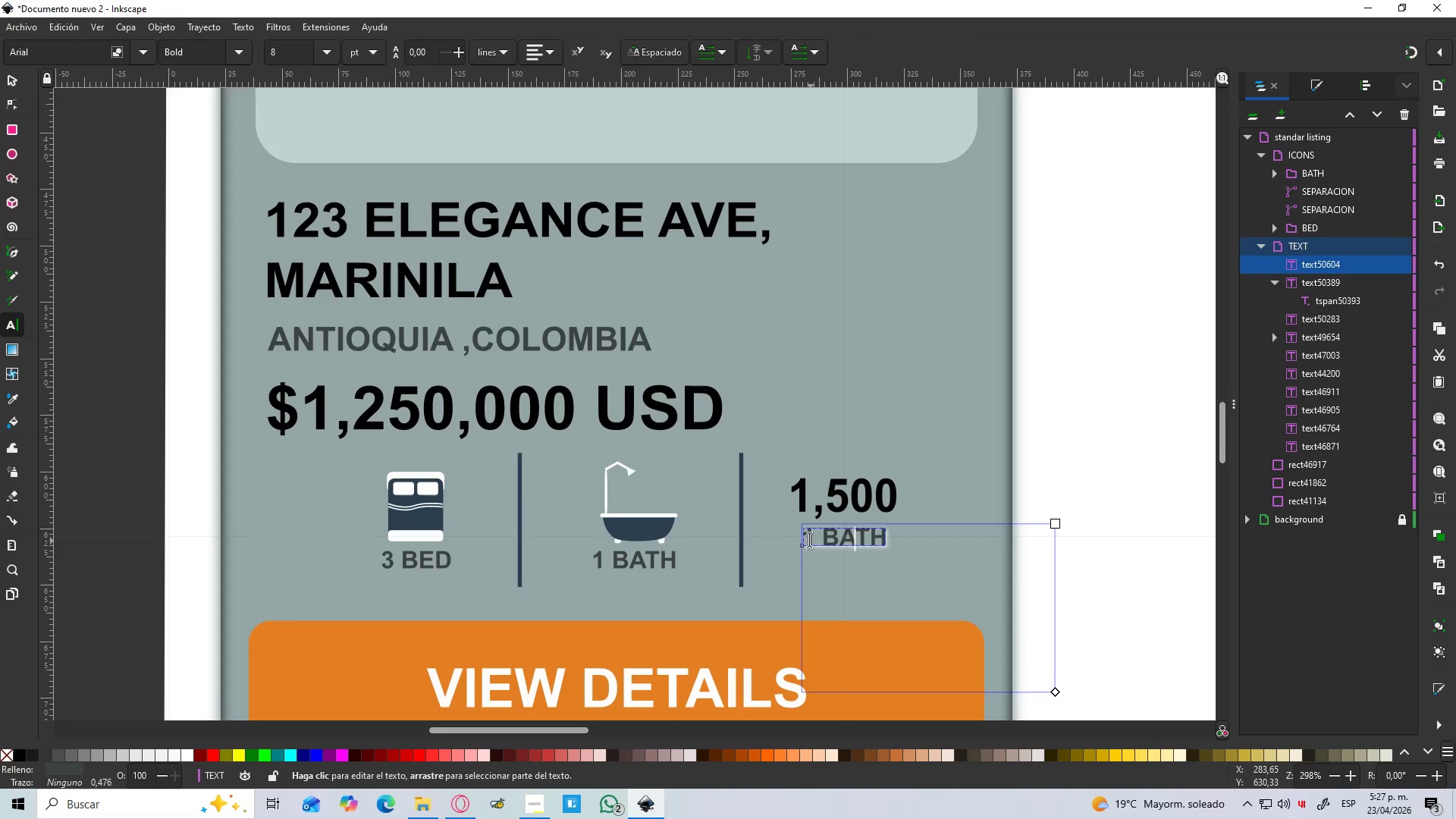 
left_click_drag(start_coordinate=[809, 540], to_coordinate=[895, 539])
 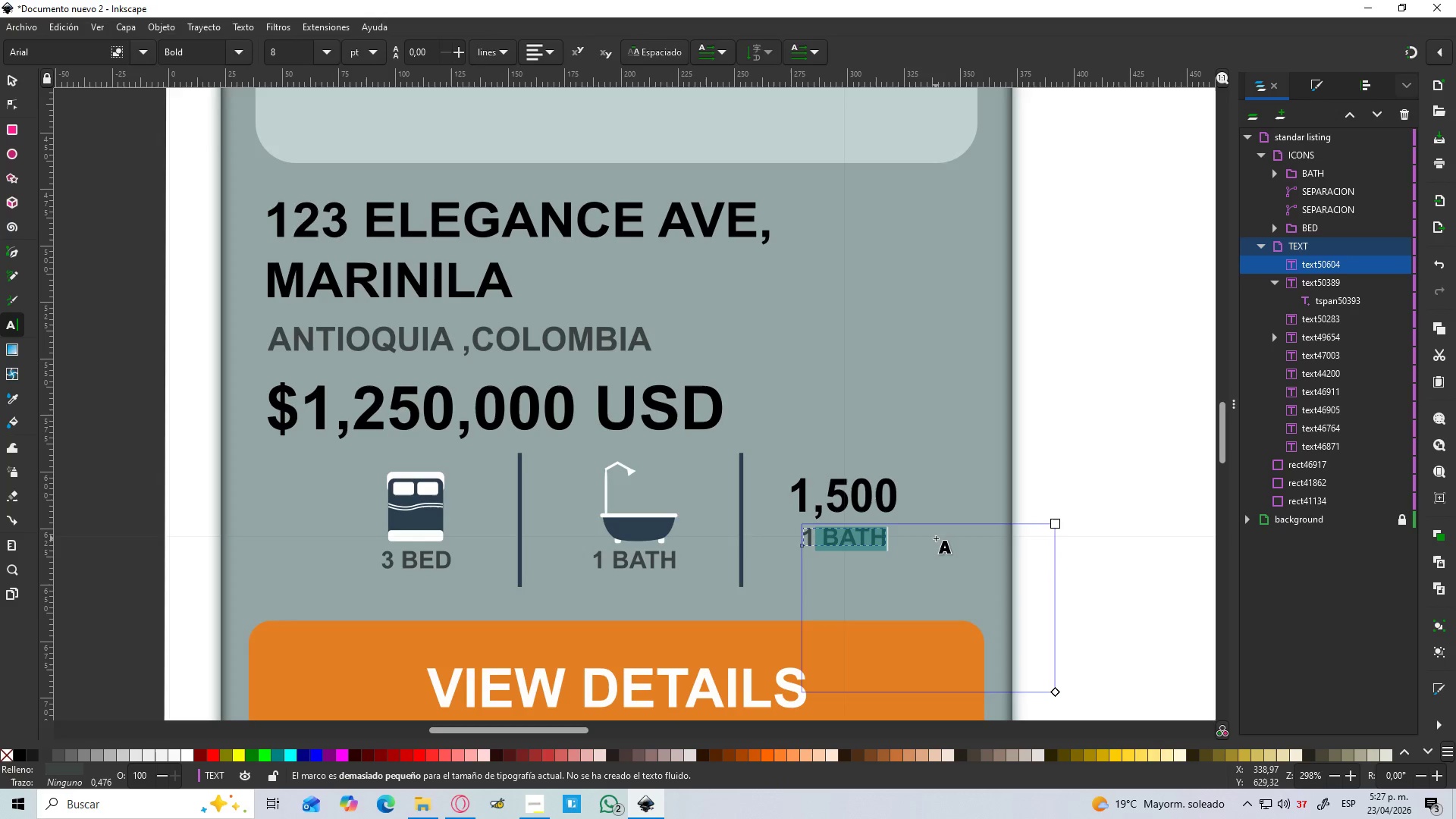 
key(Backspace)
key(Backspace)
type(AQFT)
key(Backspace)
key(Backspace)
key(Backspace)
key(Backspace)
type(SQFT)
 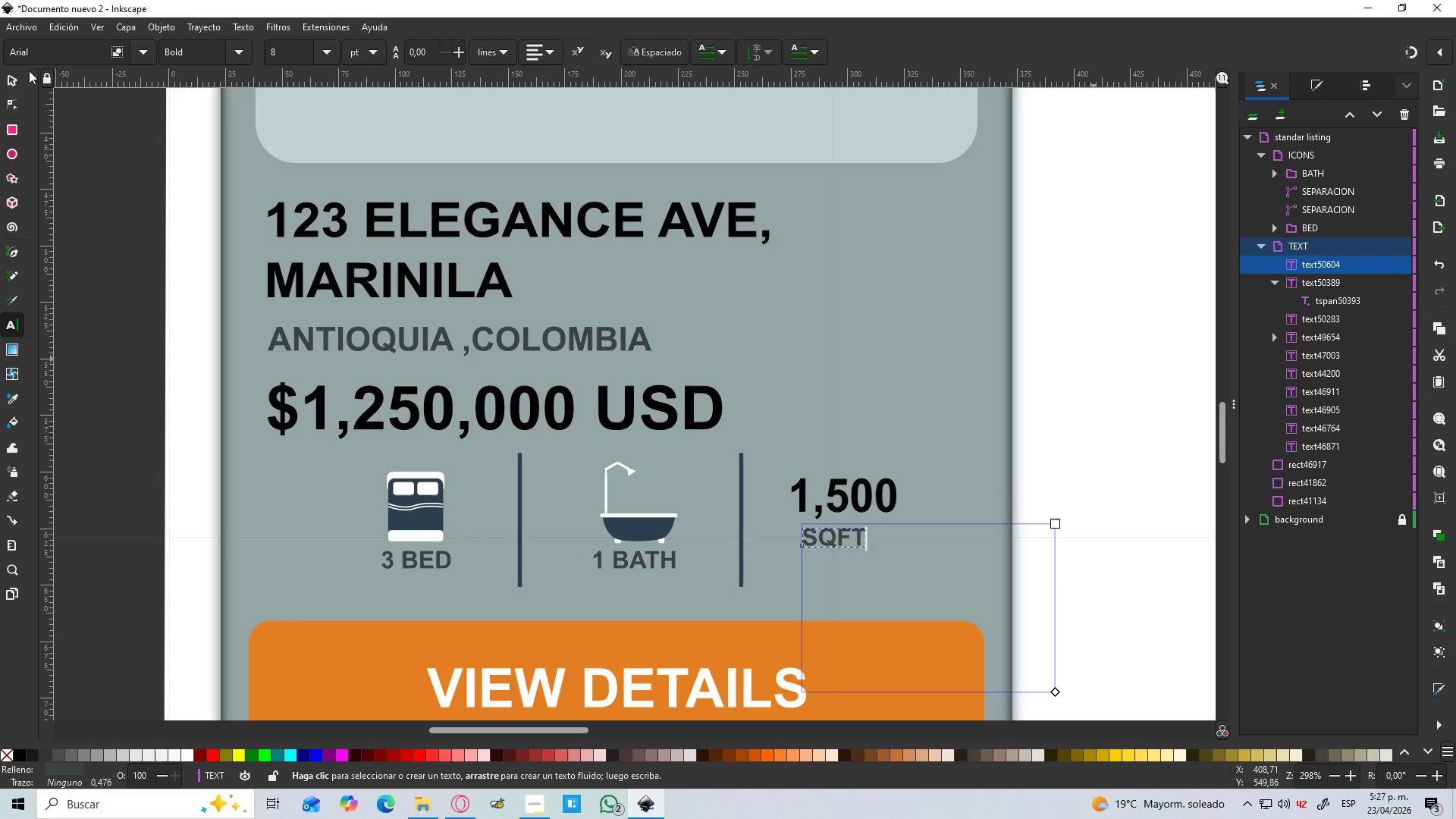 
left_click([14, 74])
 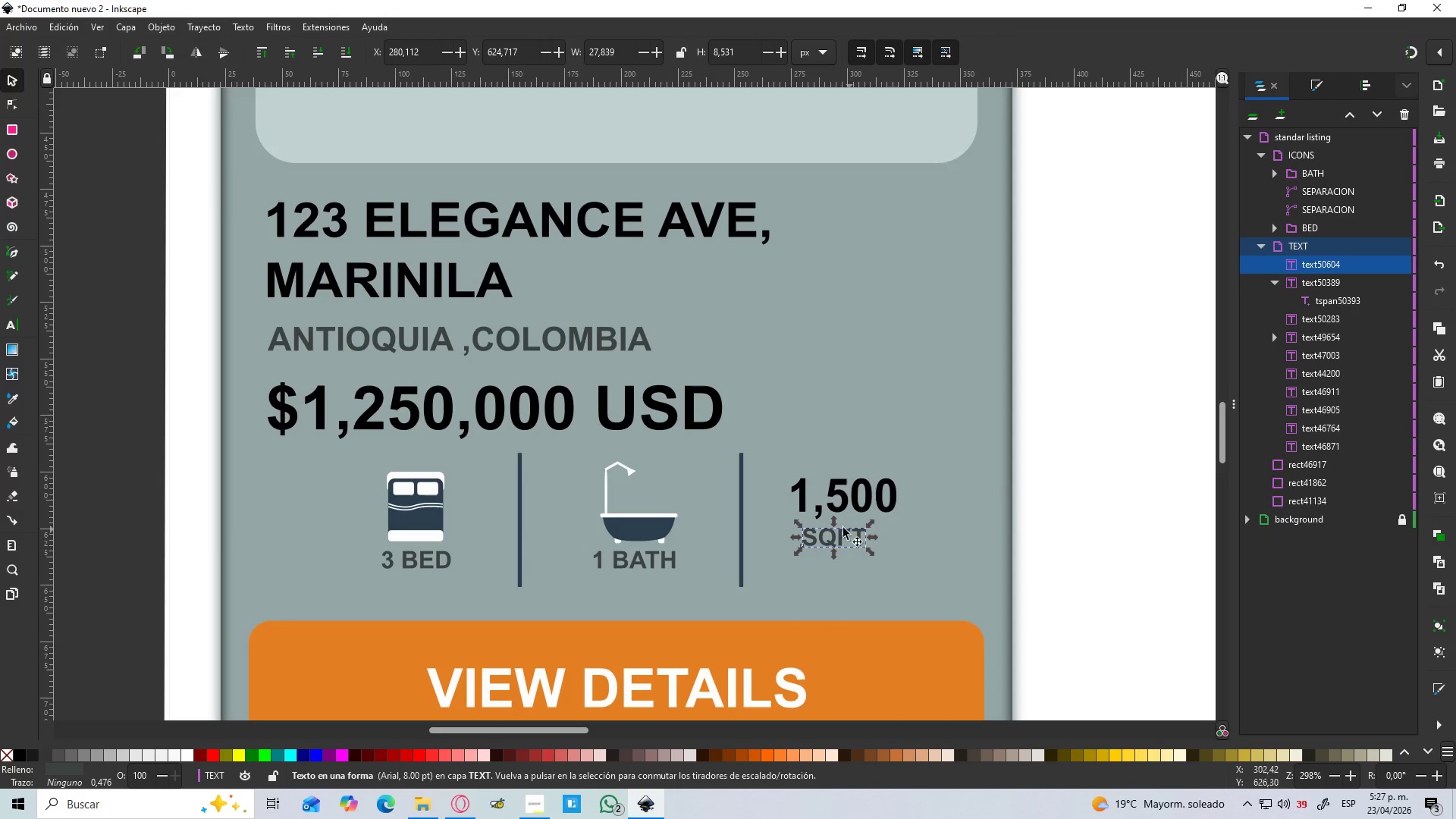 
hold_key(key=ShiftLeft, duration=0.66)
left_click([842, 503])
 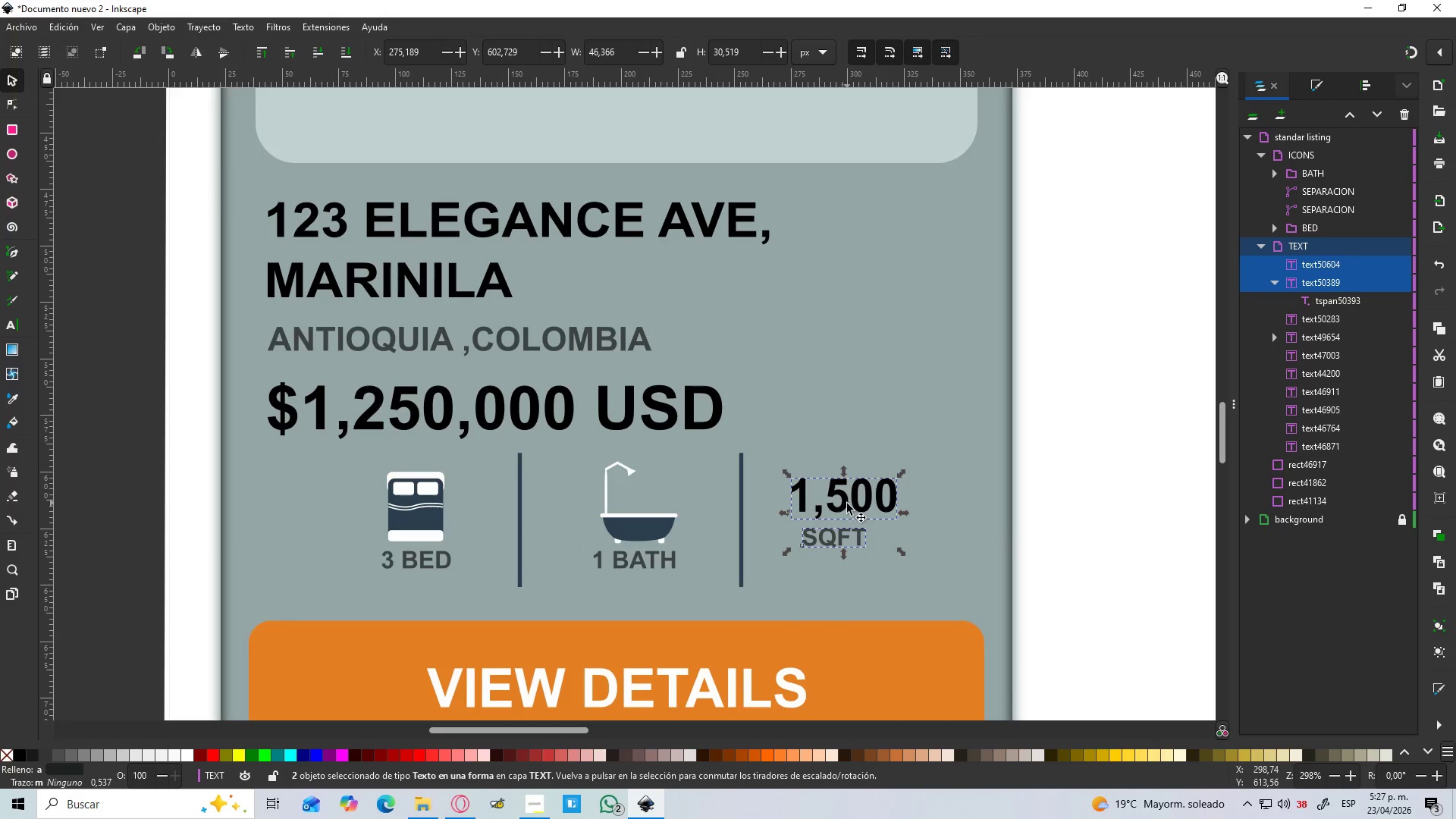 
left_click([1370, 89])
 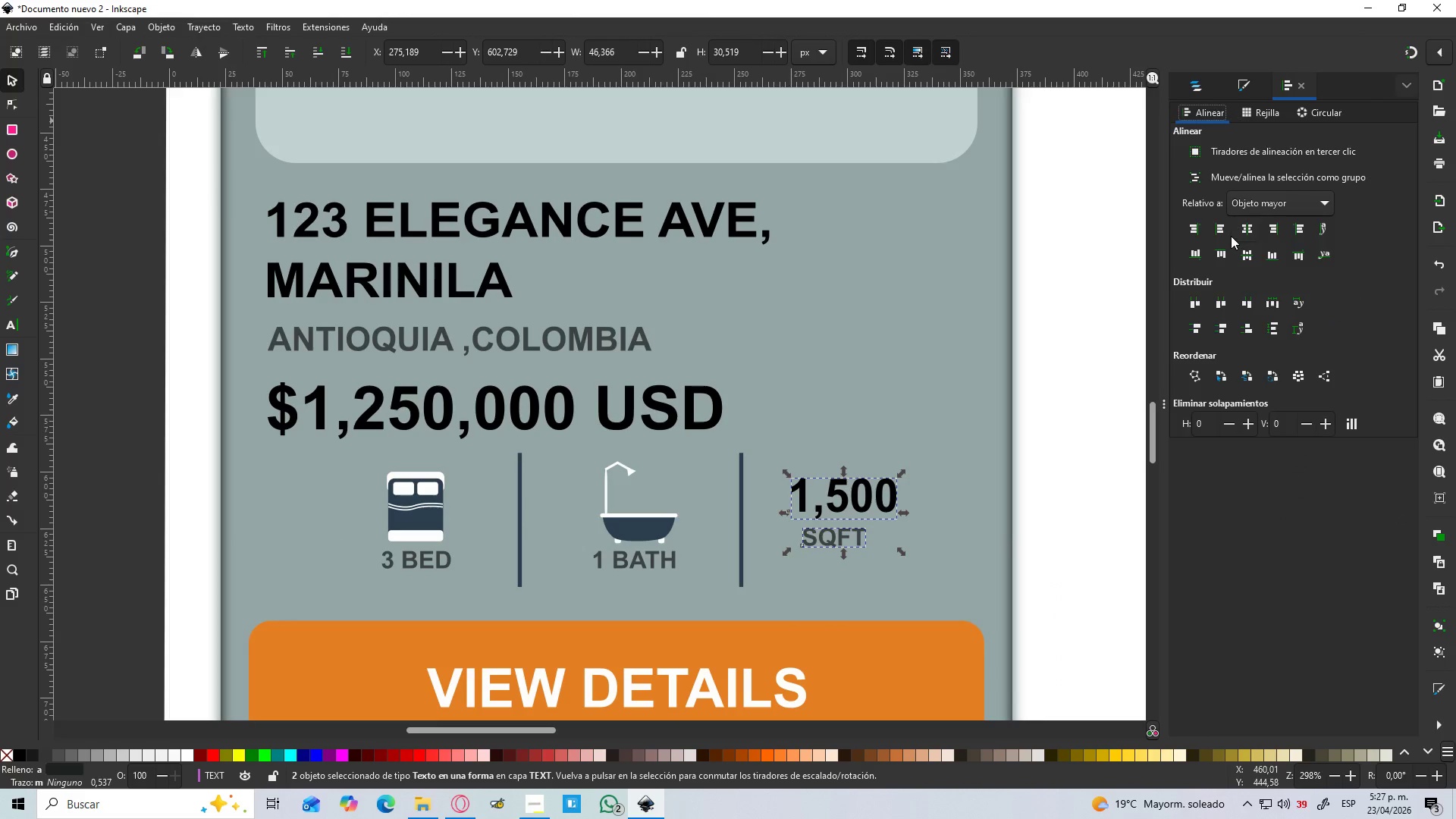 
left_click([1250, 228])
 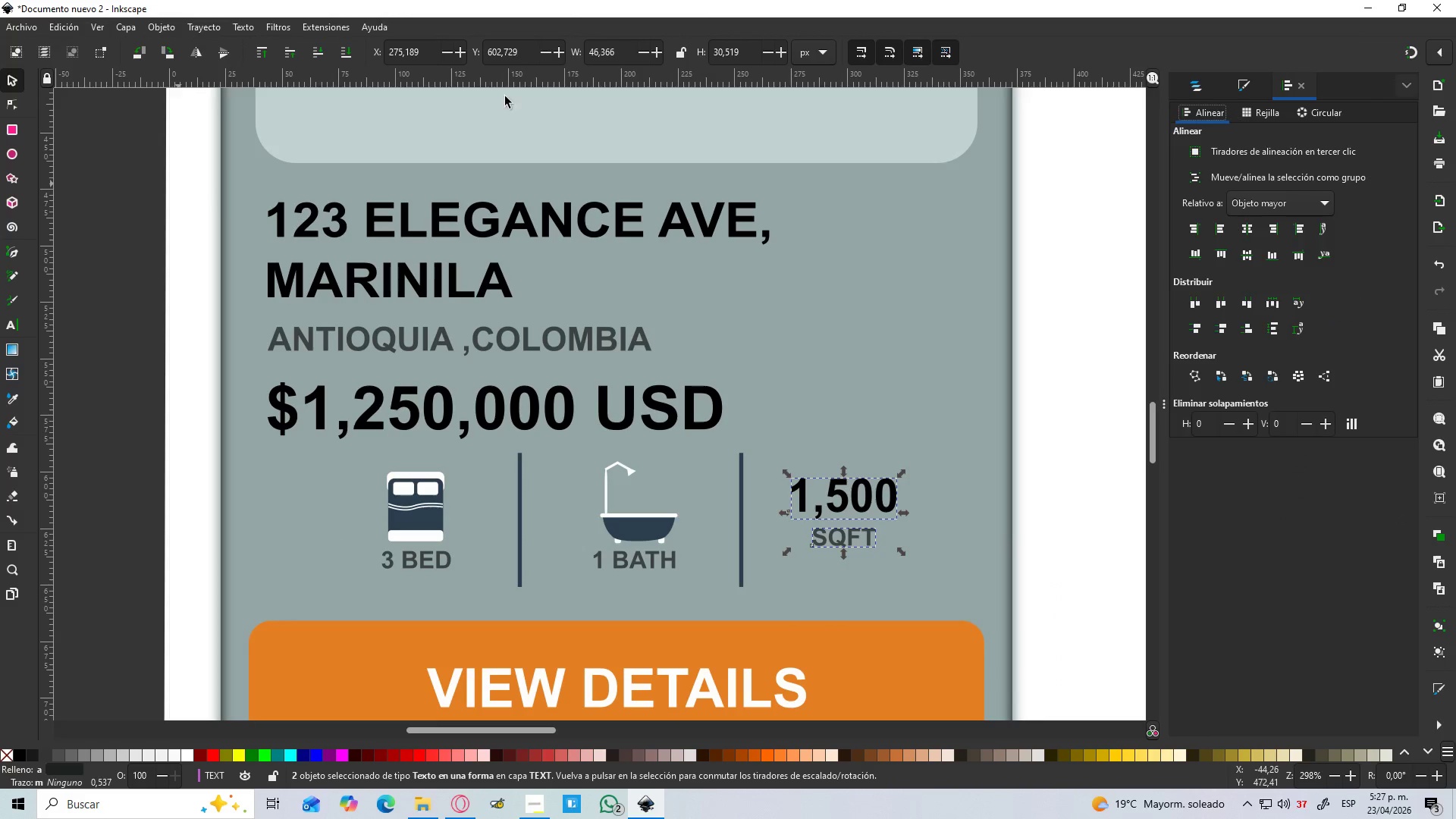 
left_click([1195, 96])
 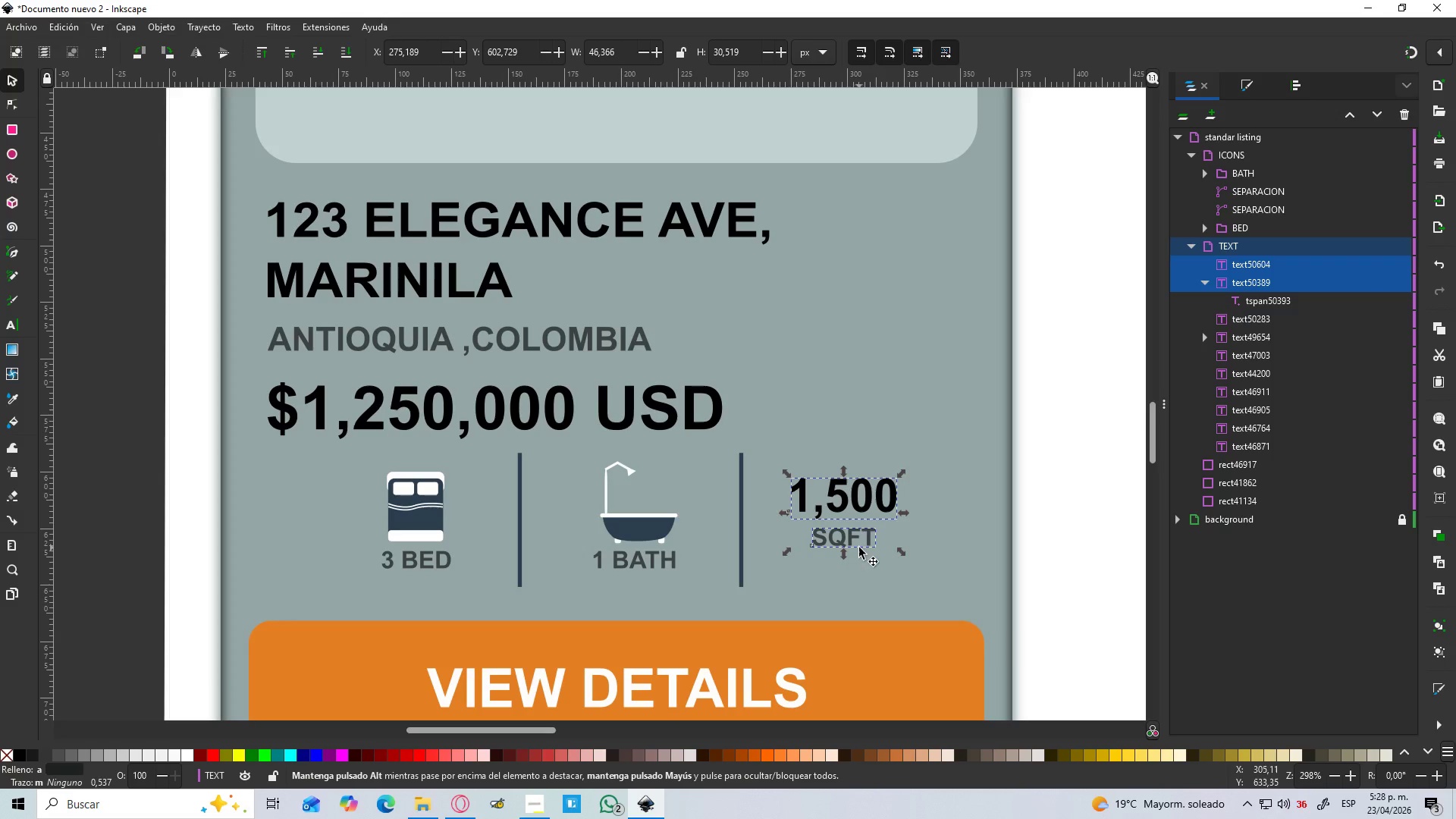 
left_click([858, 541])
 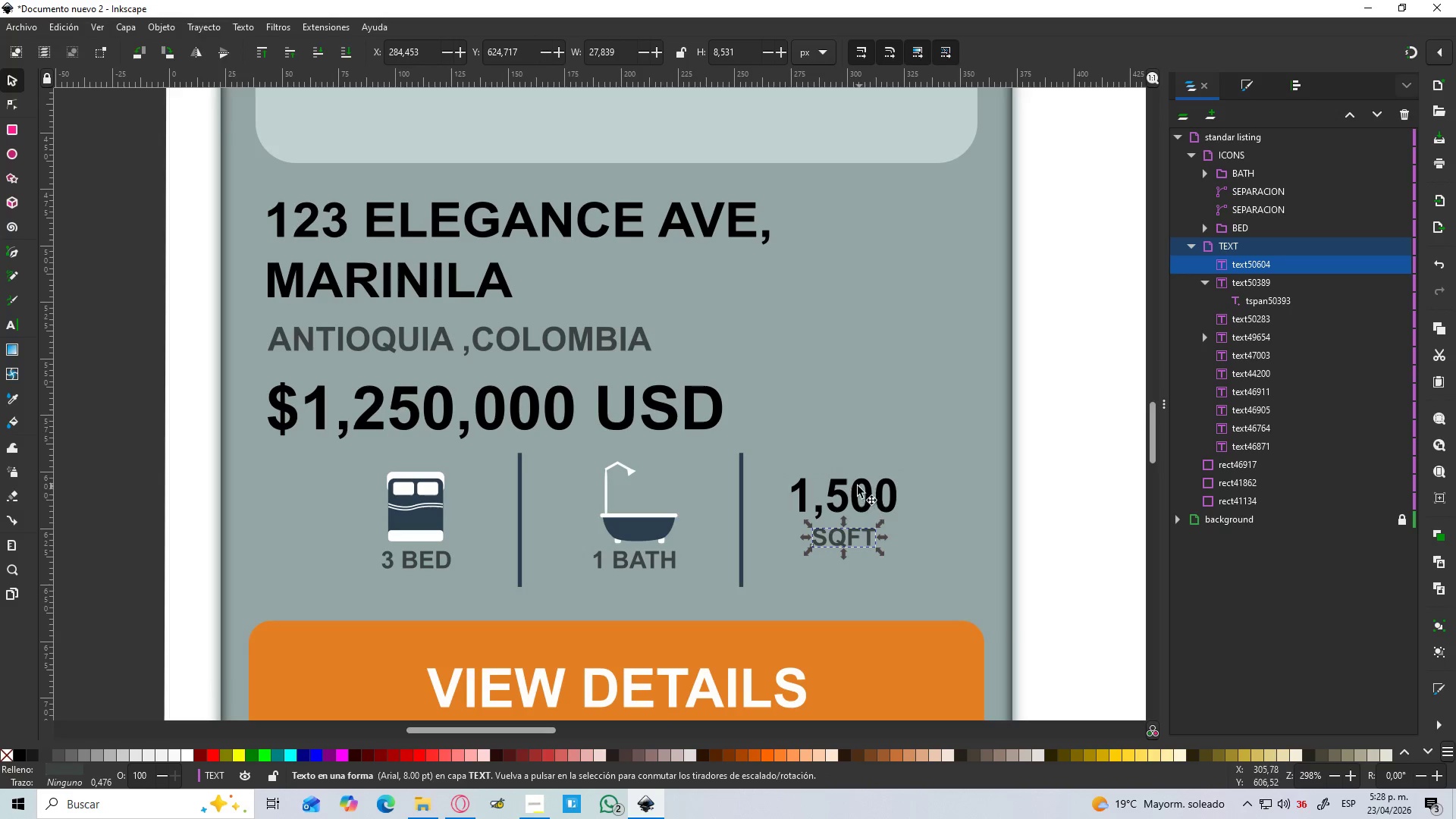 
left_click([857, 486])
 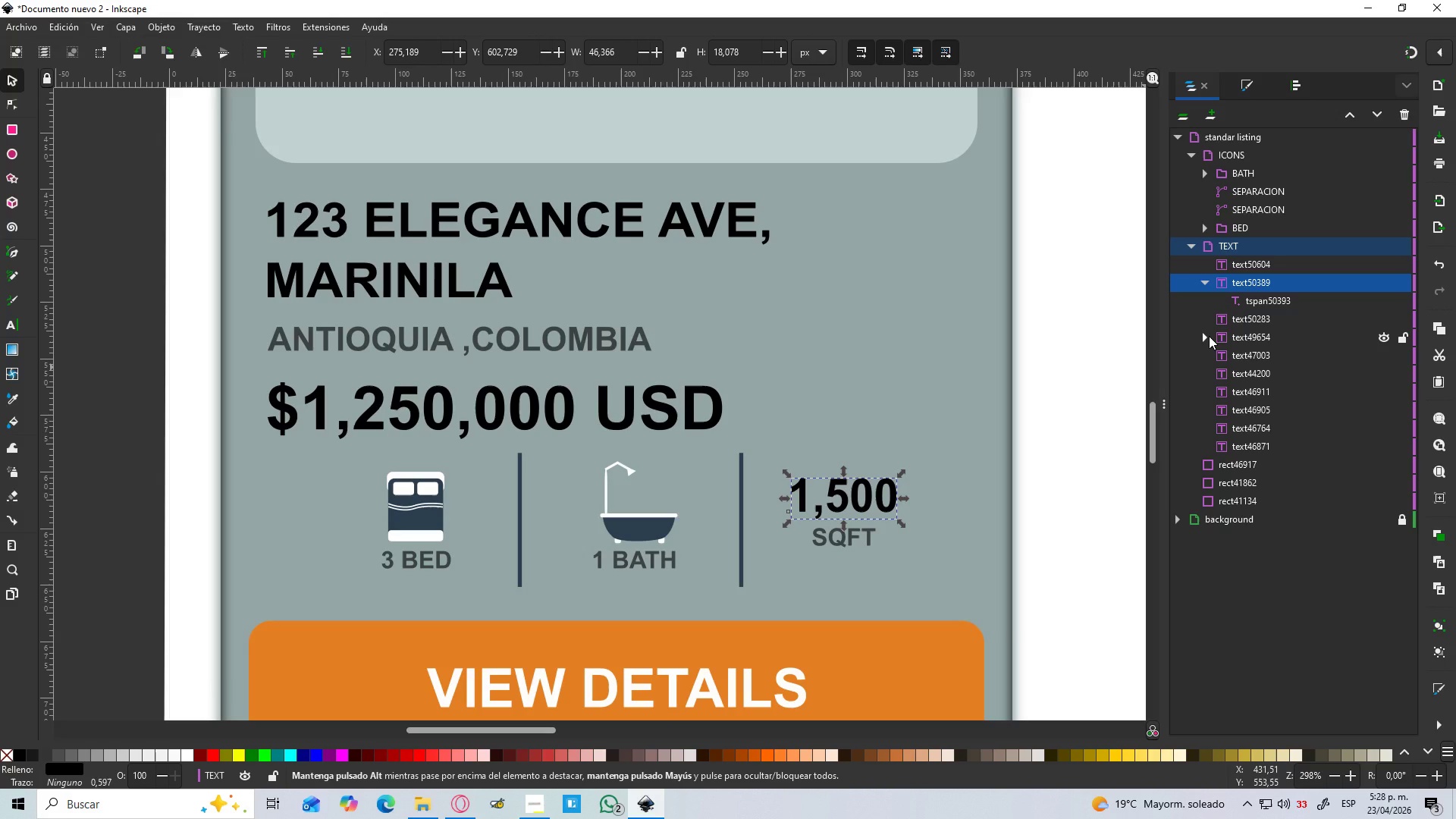 
wait(8.17)
 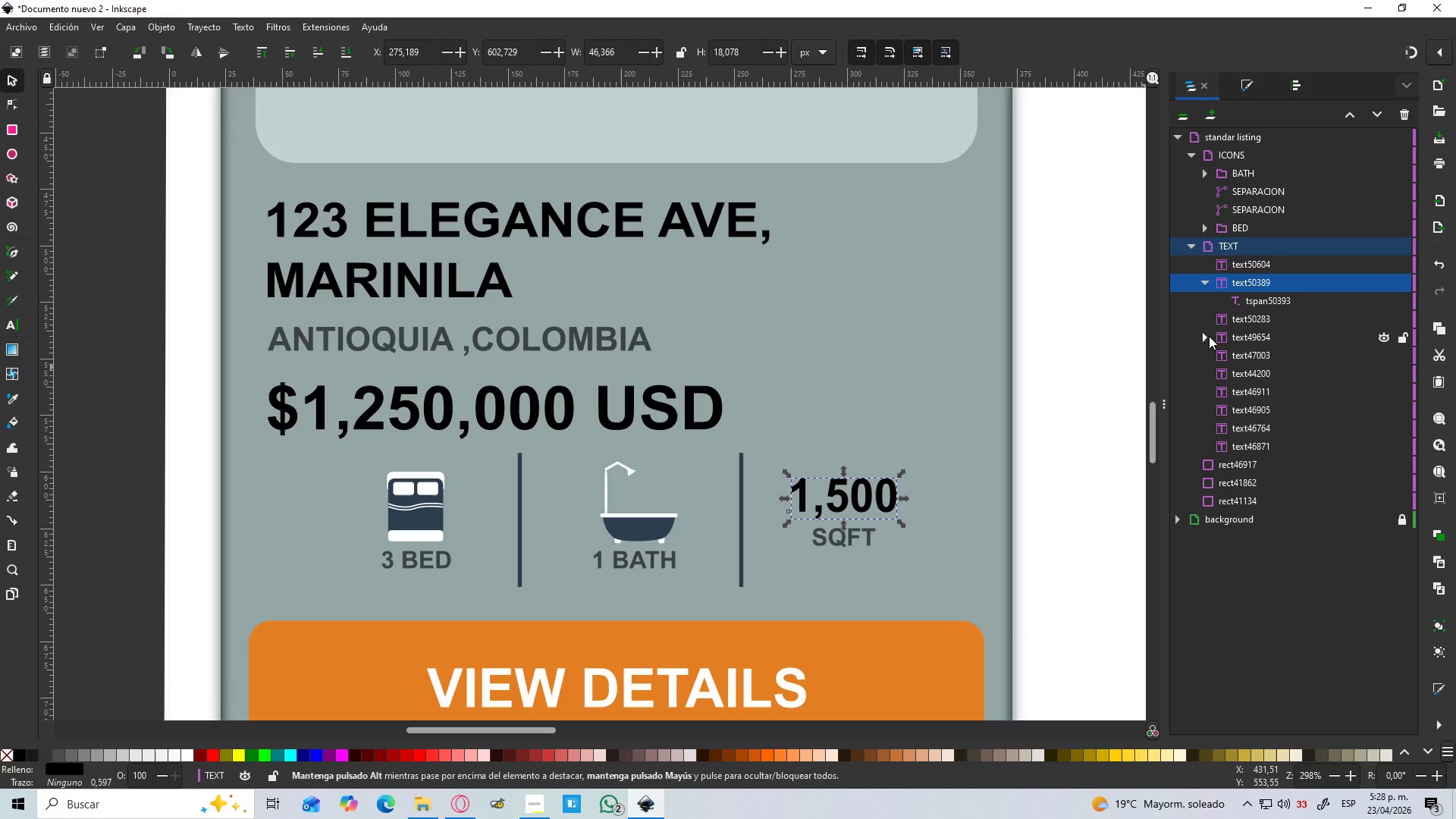 
left_click([1207, 281])
 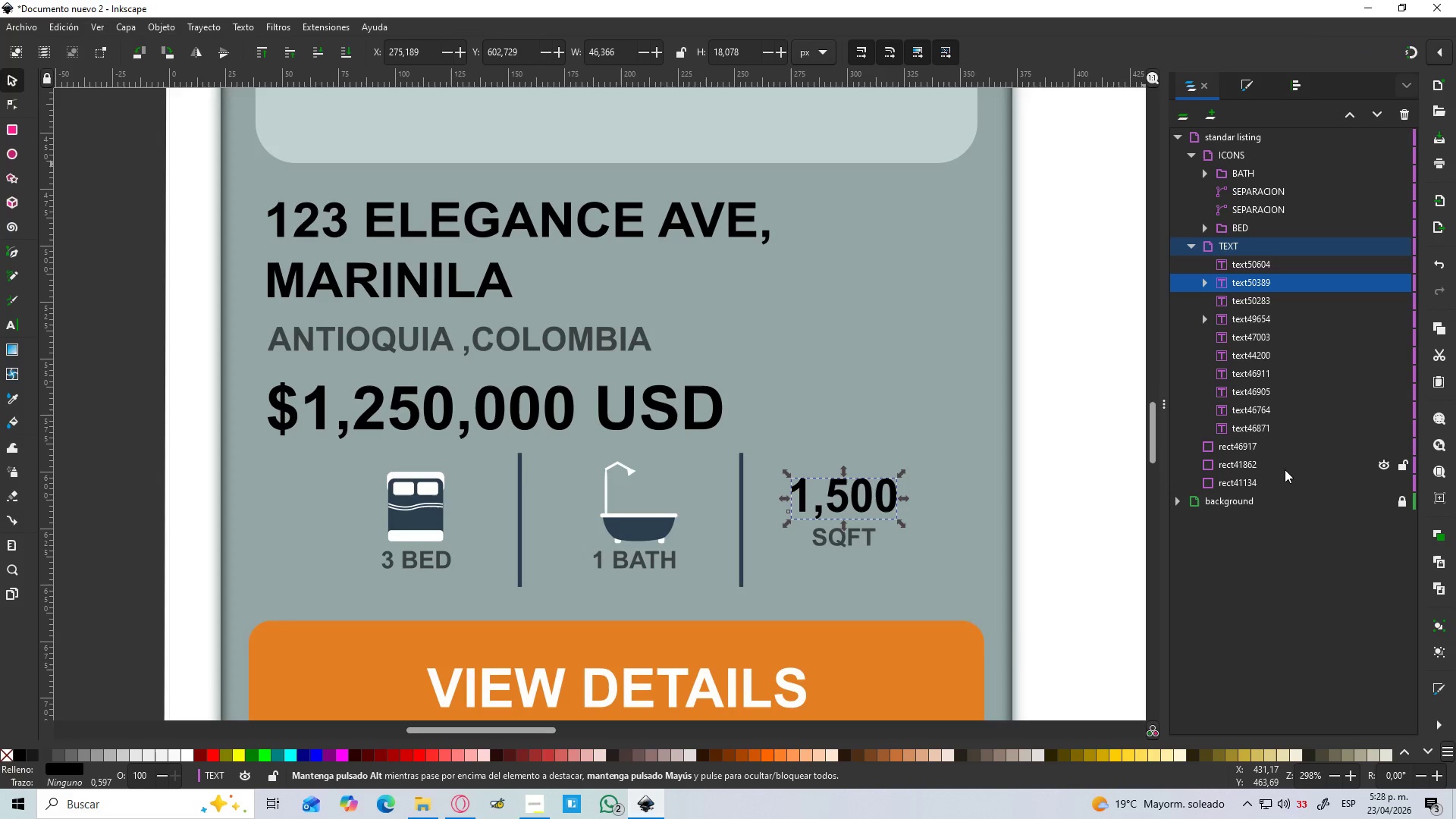 
wait(9.55)
 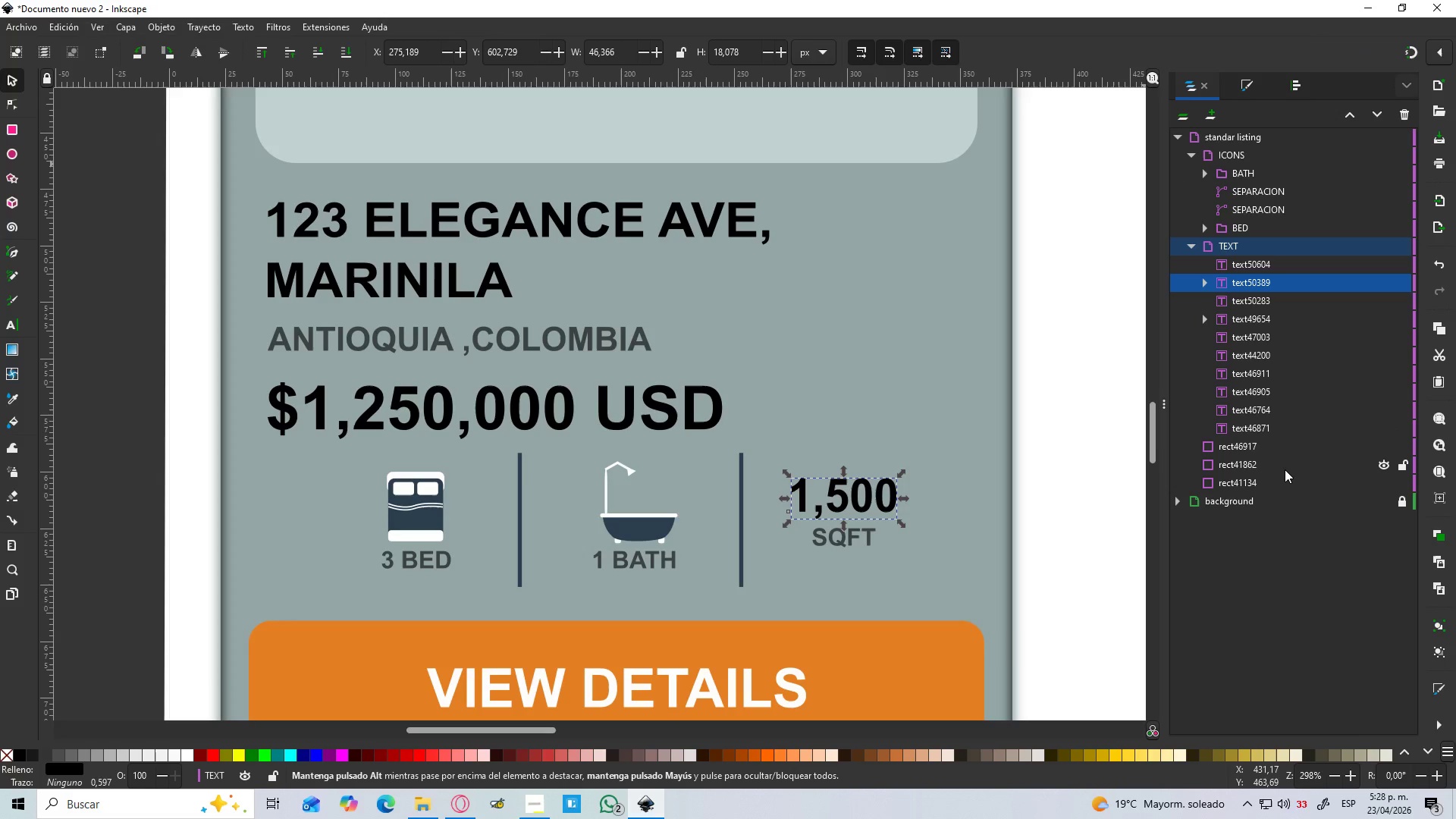 
left_click([1189, 249])
 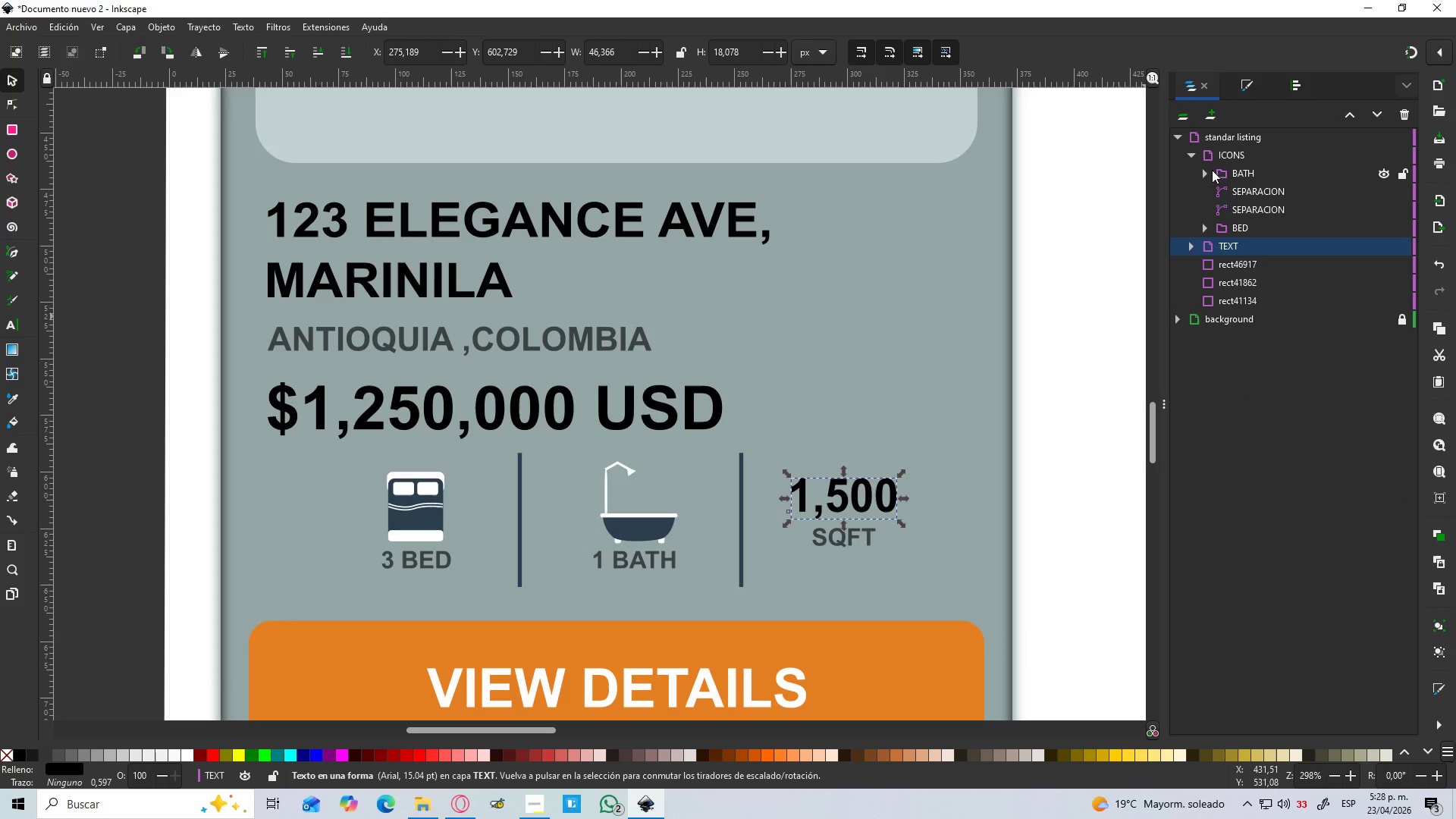 
double_click([1204, 175])
 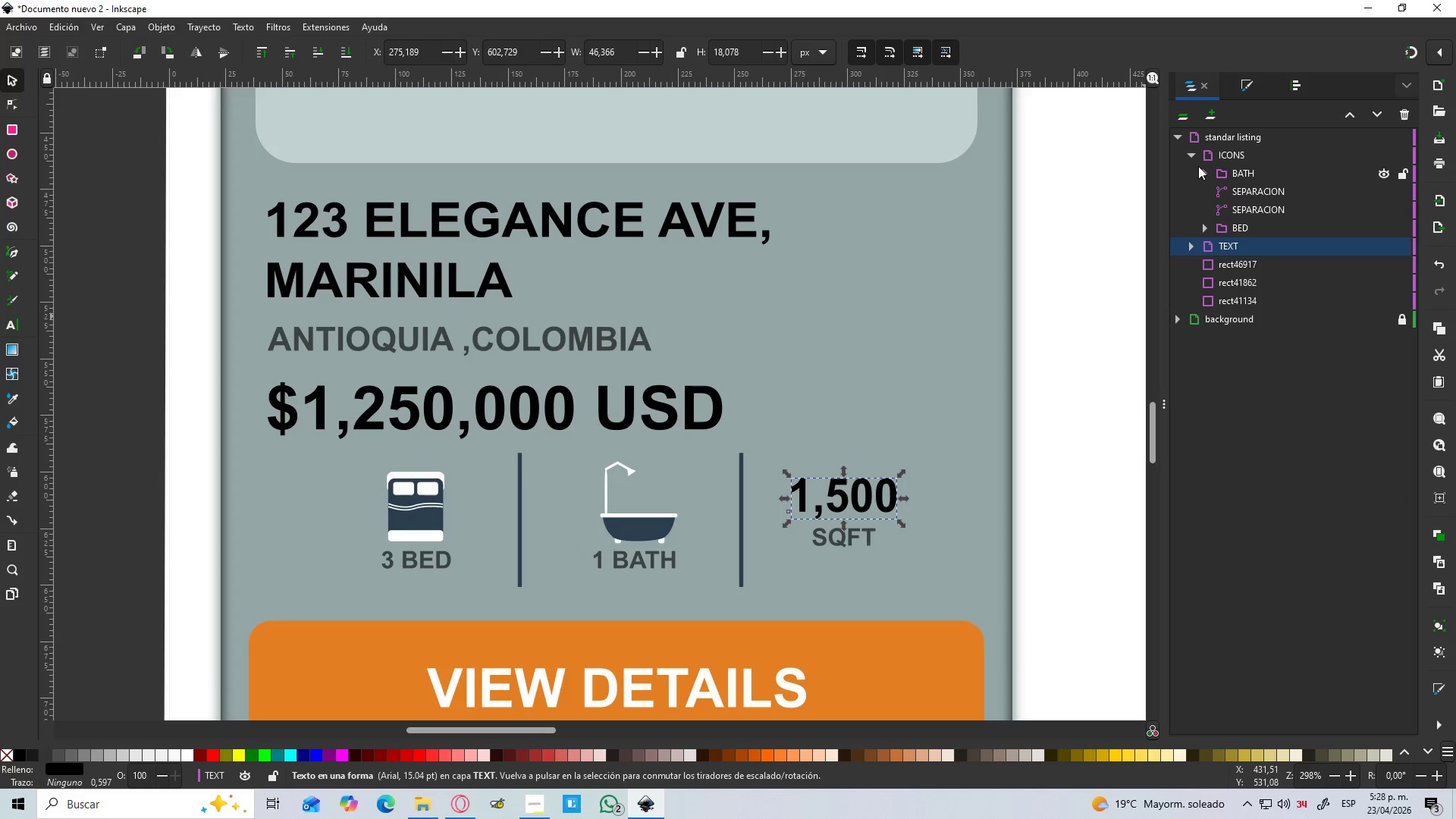 
left_click([1192, 153])
 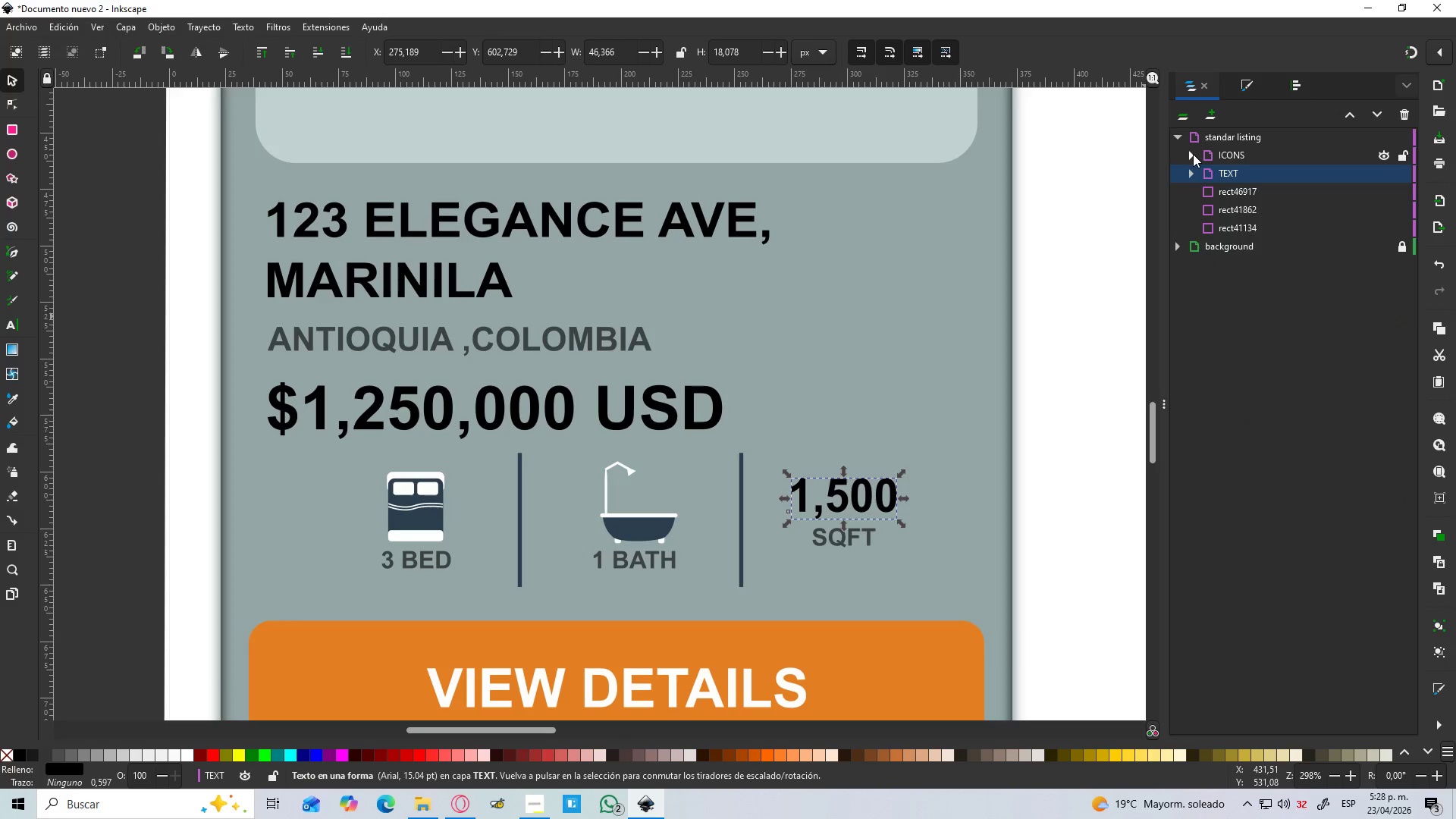 
double_click([1193, 154])
 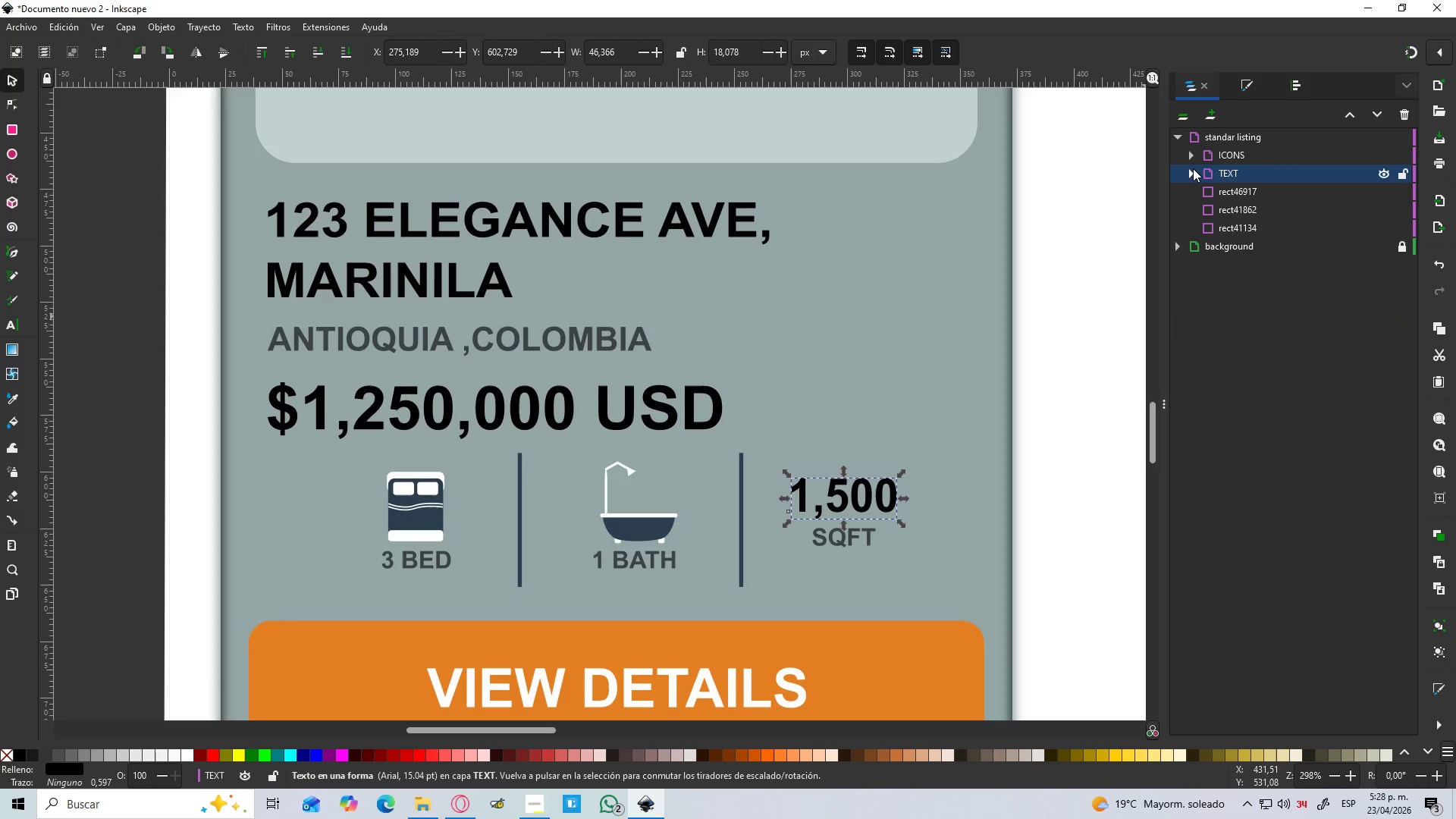 
left_click([1193, 168])
 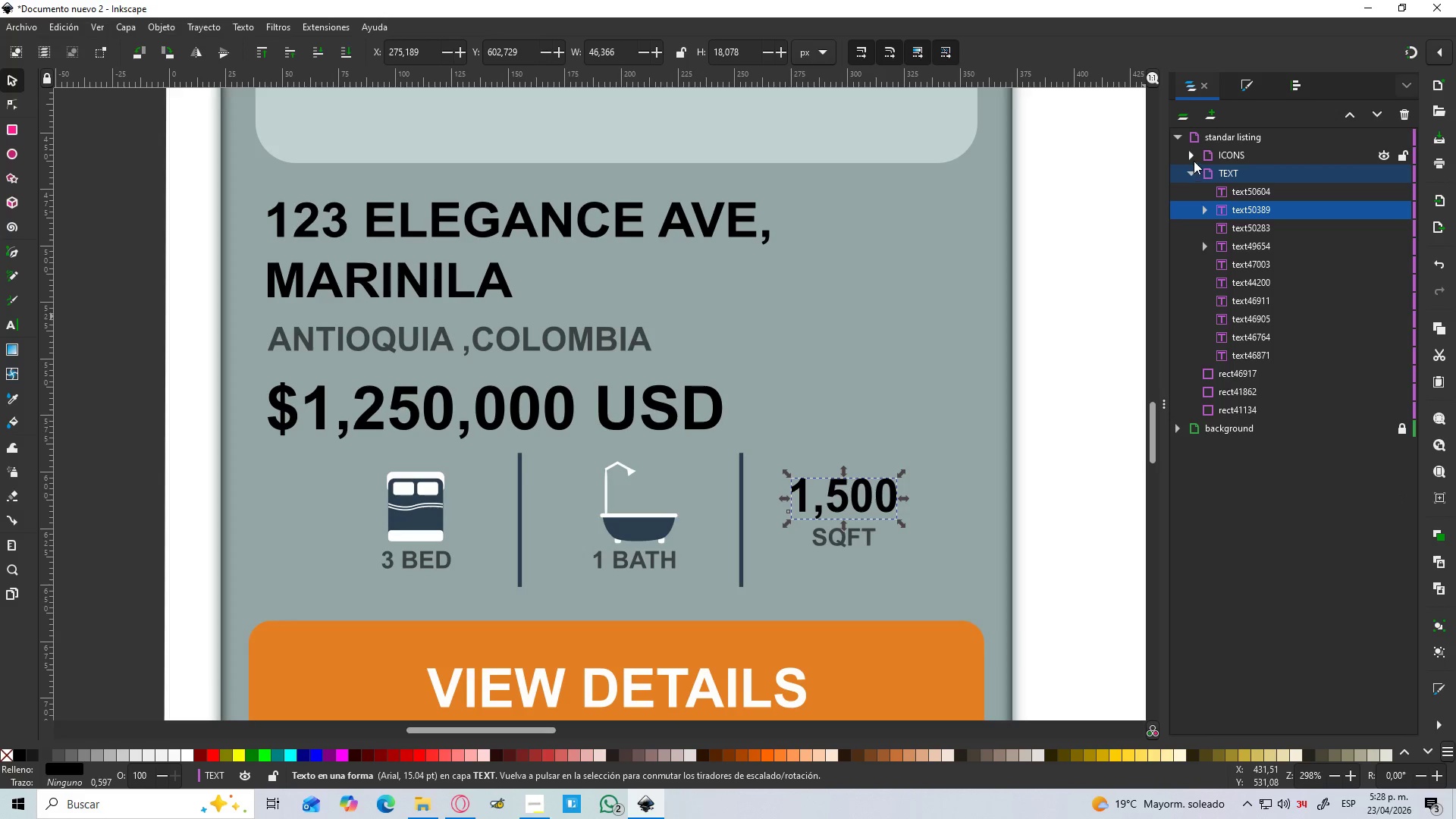 
left_click([1192, 158])
 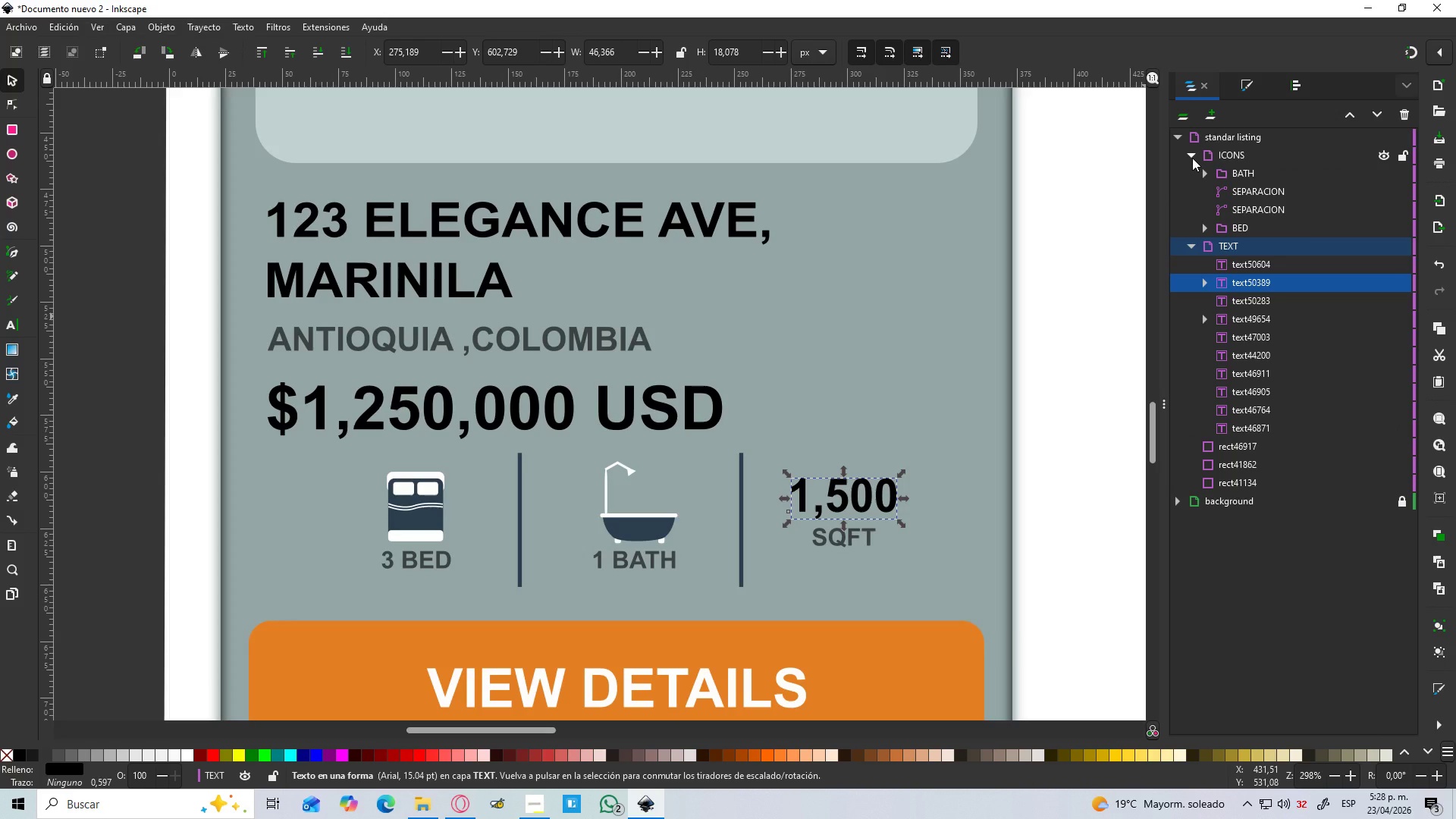 
left_click([1192, 158])
 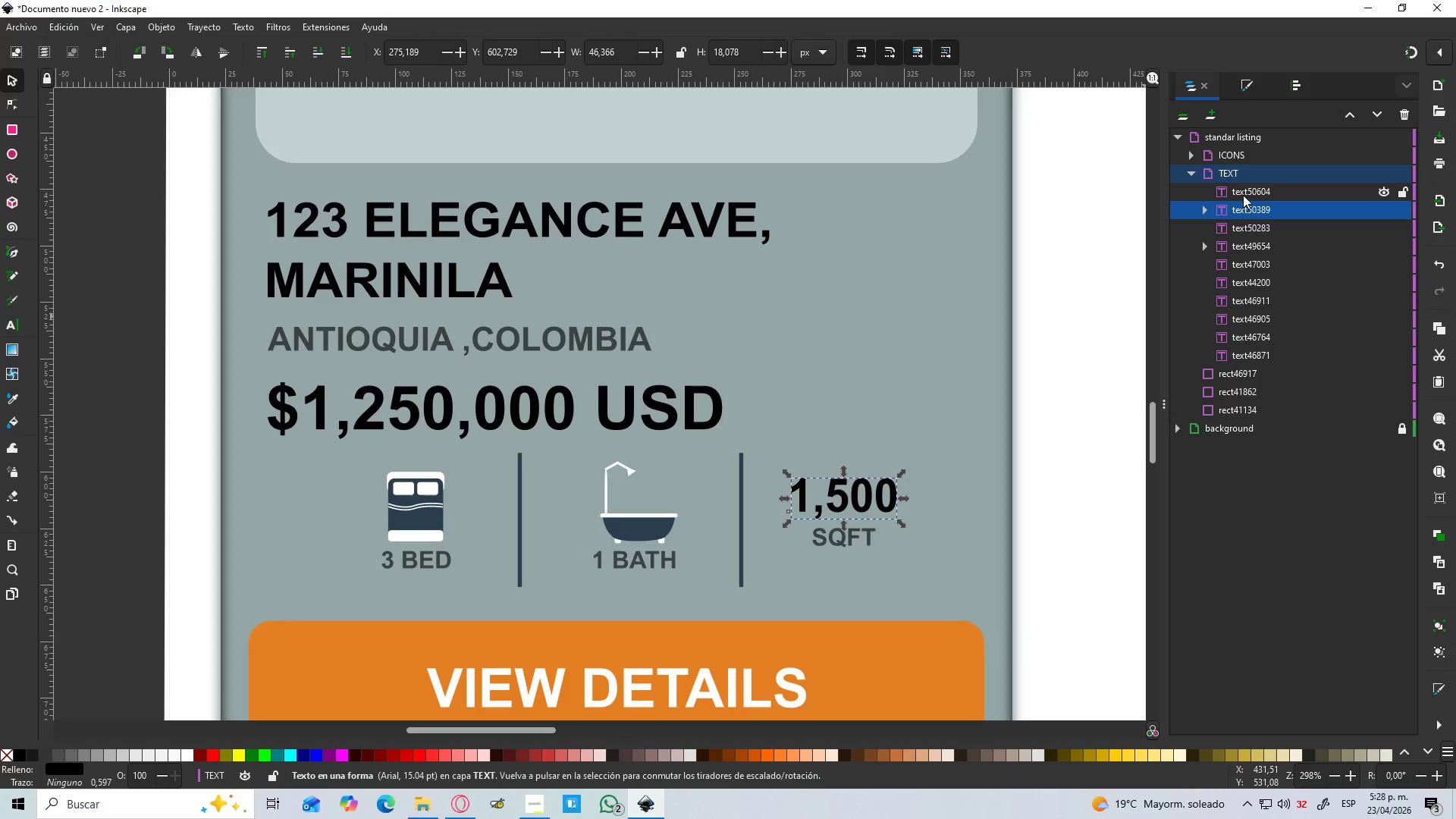 
left_click([1243, 195])
 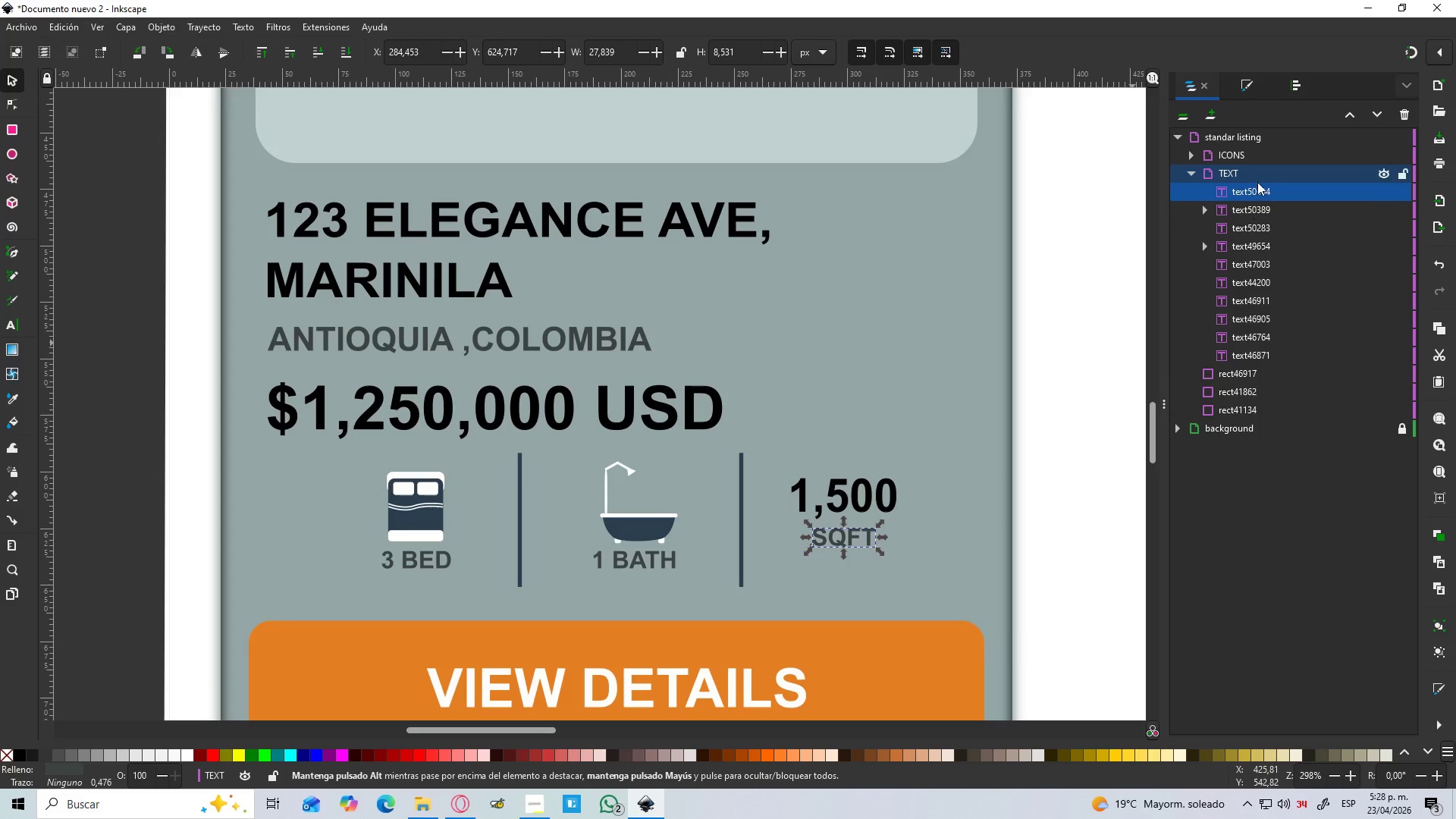 
double_click([1255, 190])
 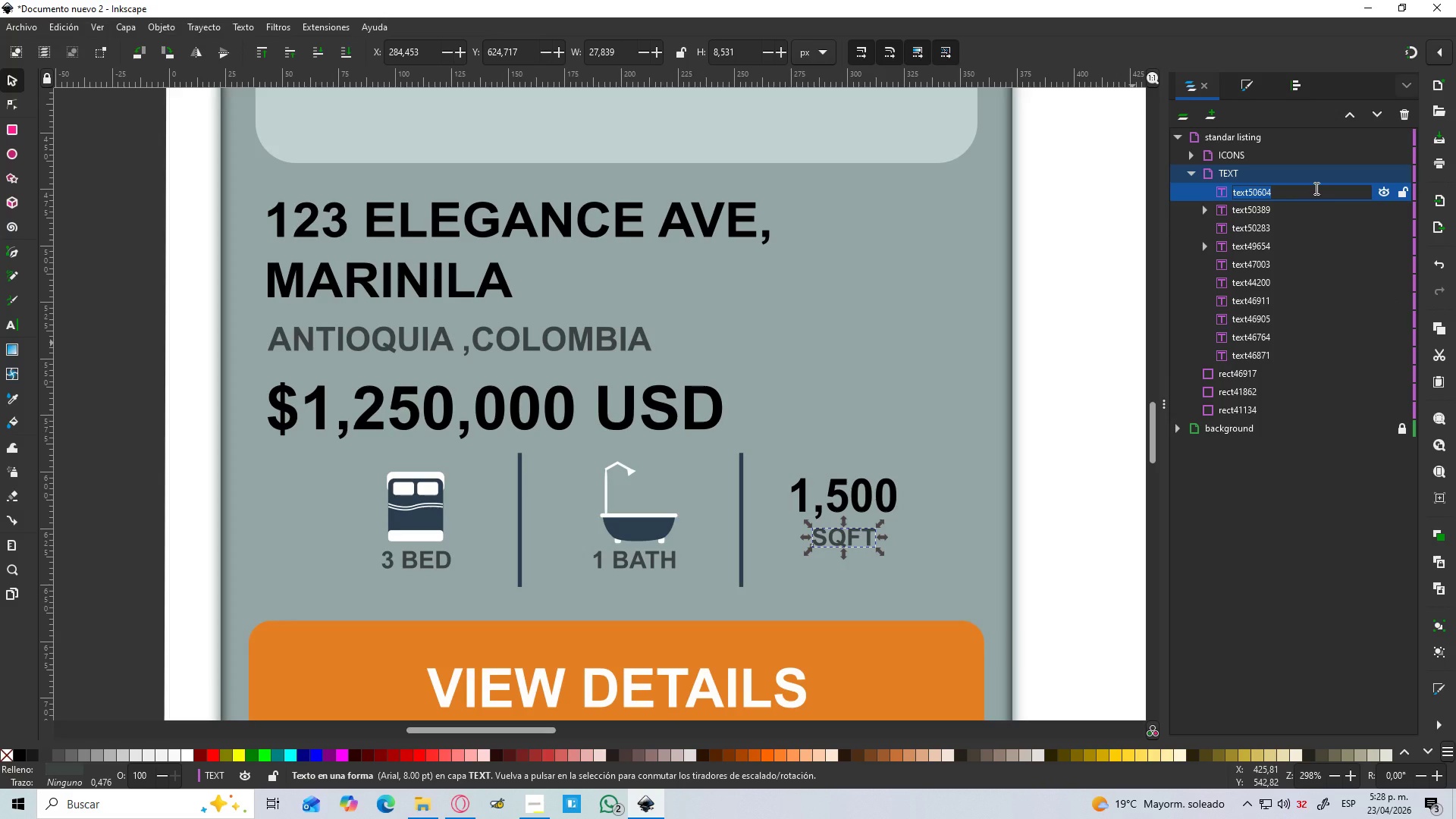 
type(SQ1)
key(Backspace)
 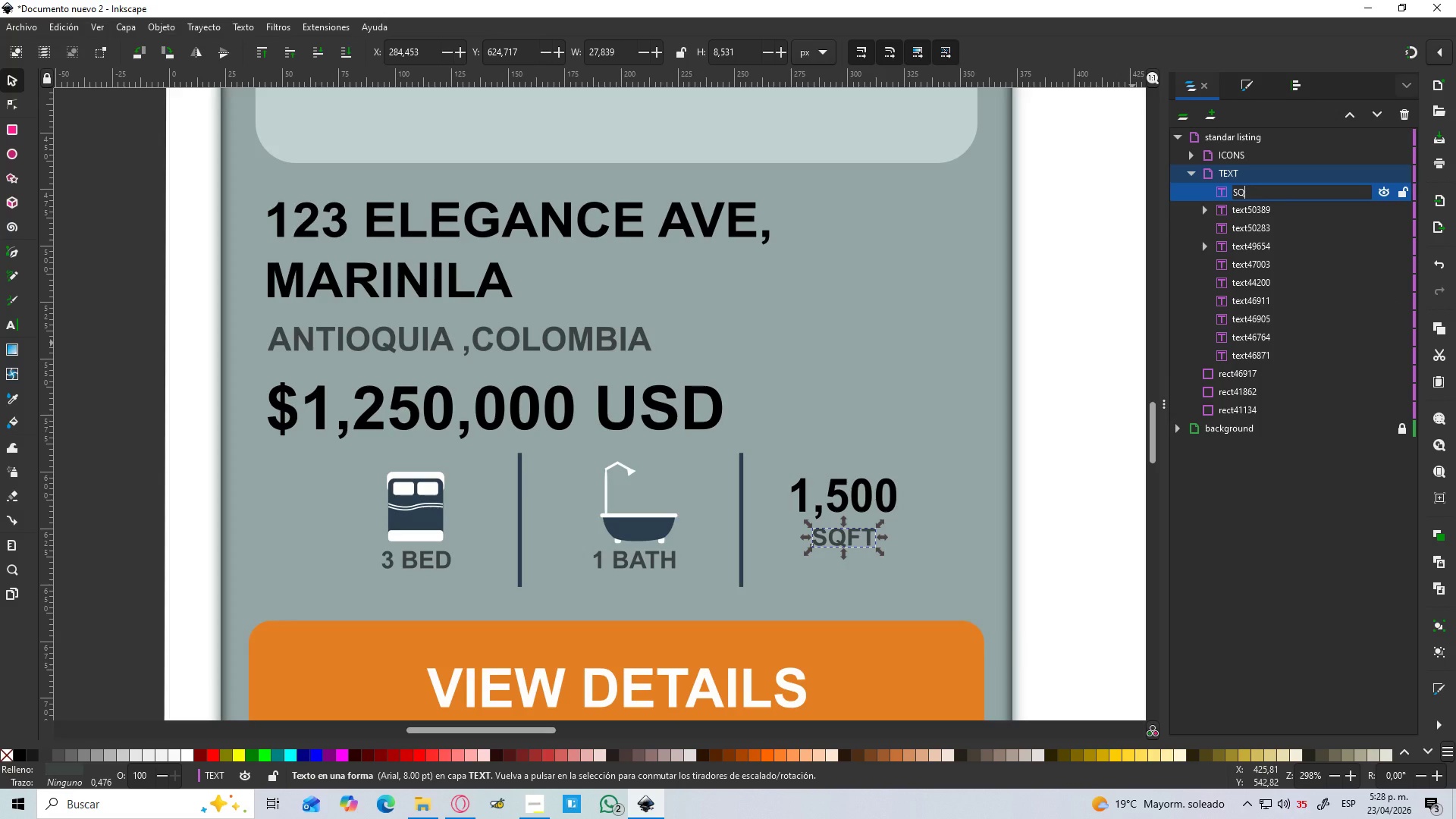 
type(FT)
 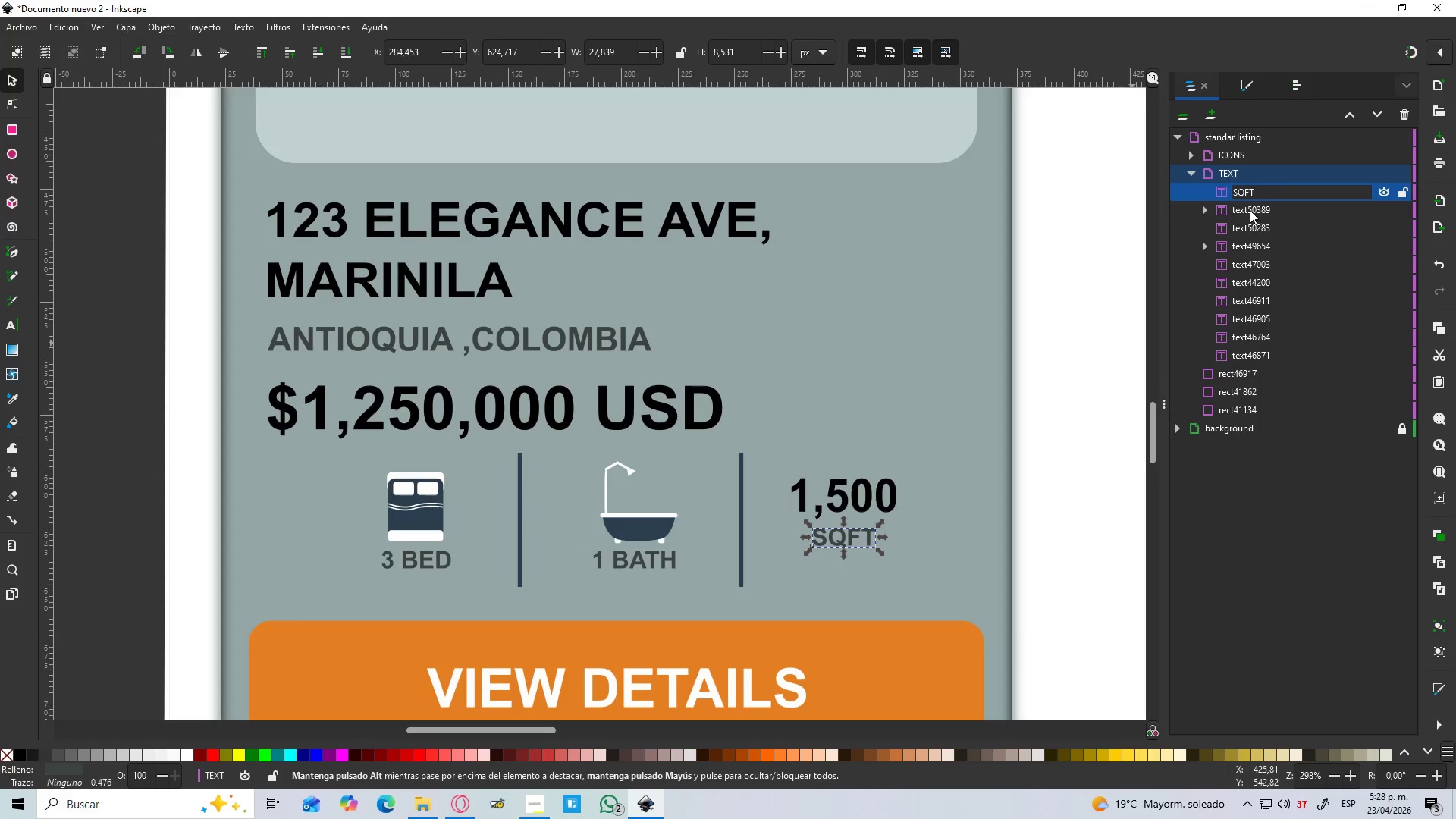 
double_click([1247, 209])
 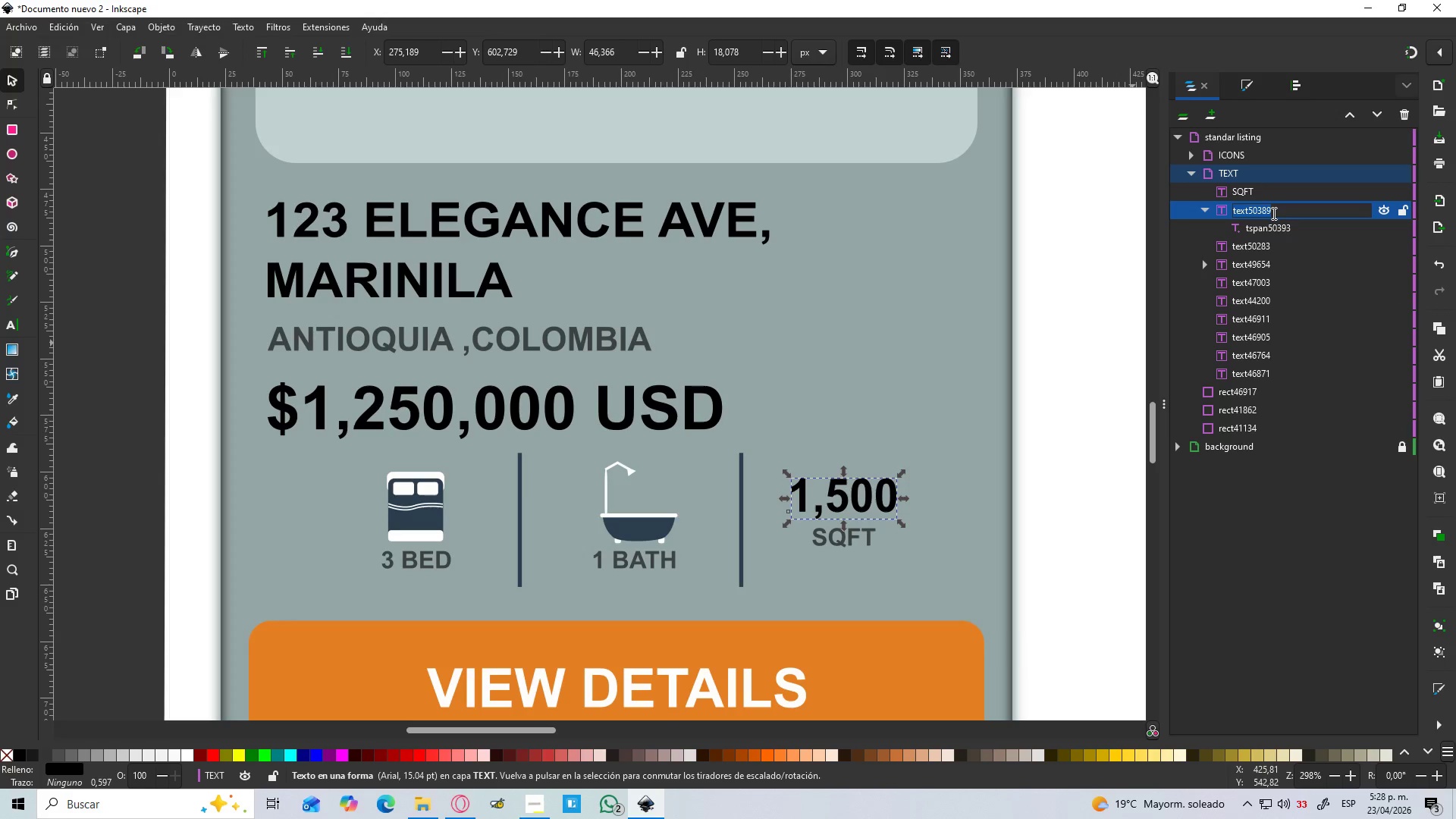 
type(SQFT NUMBER)
 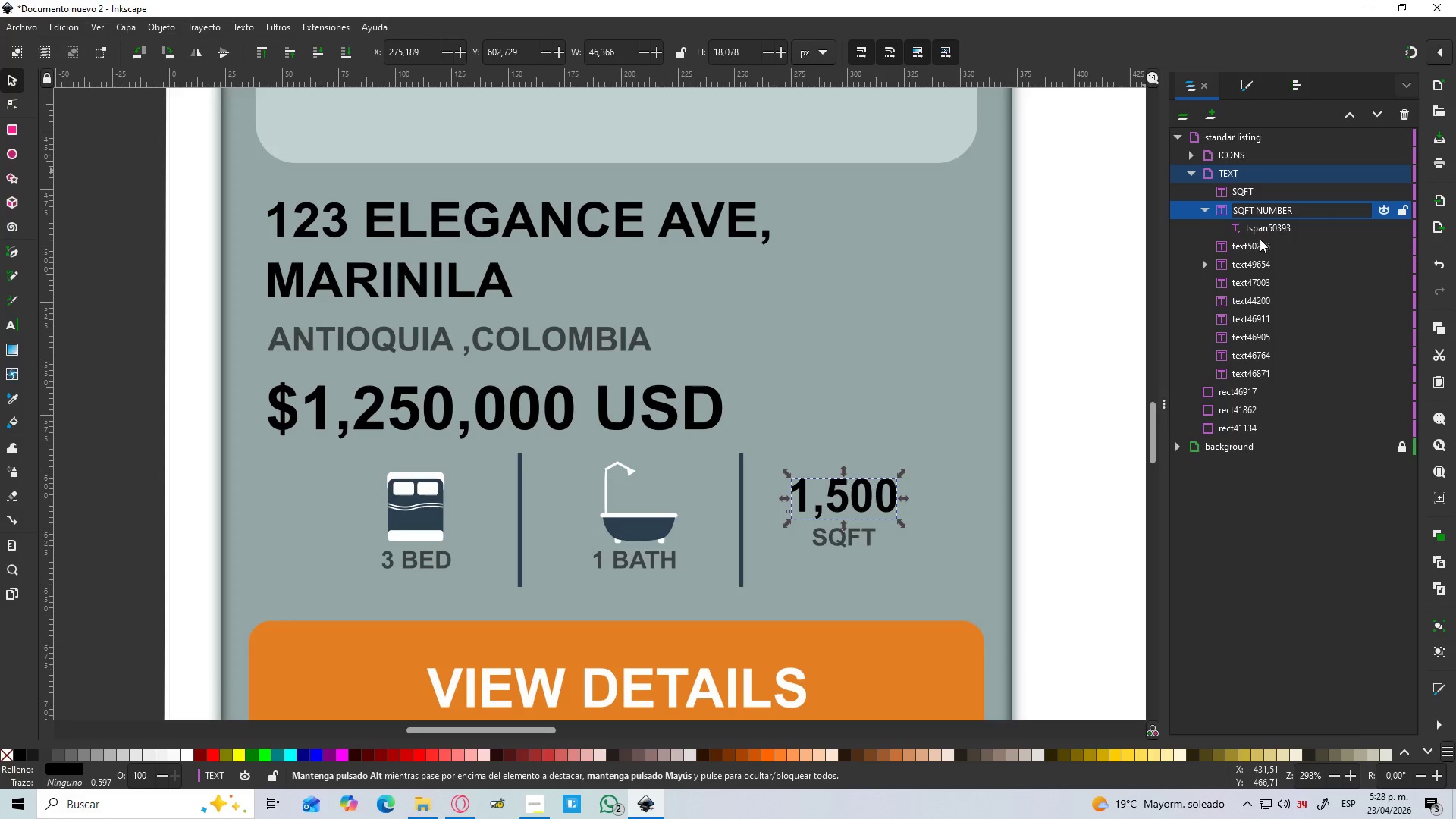 
double_click([1257, 246])
 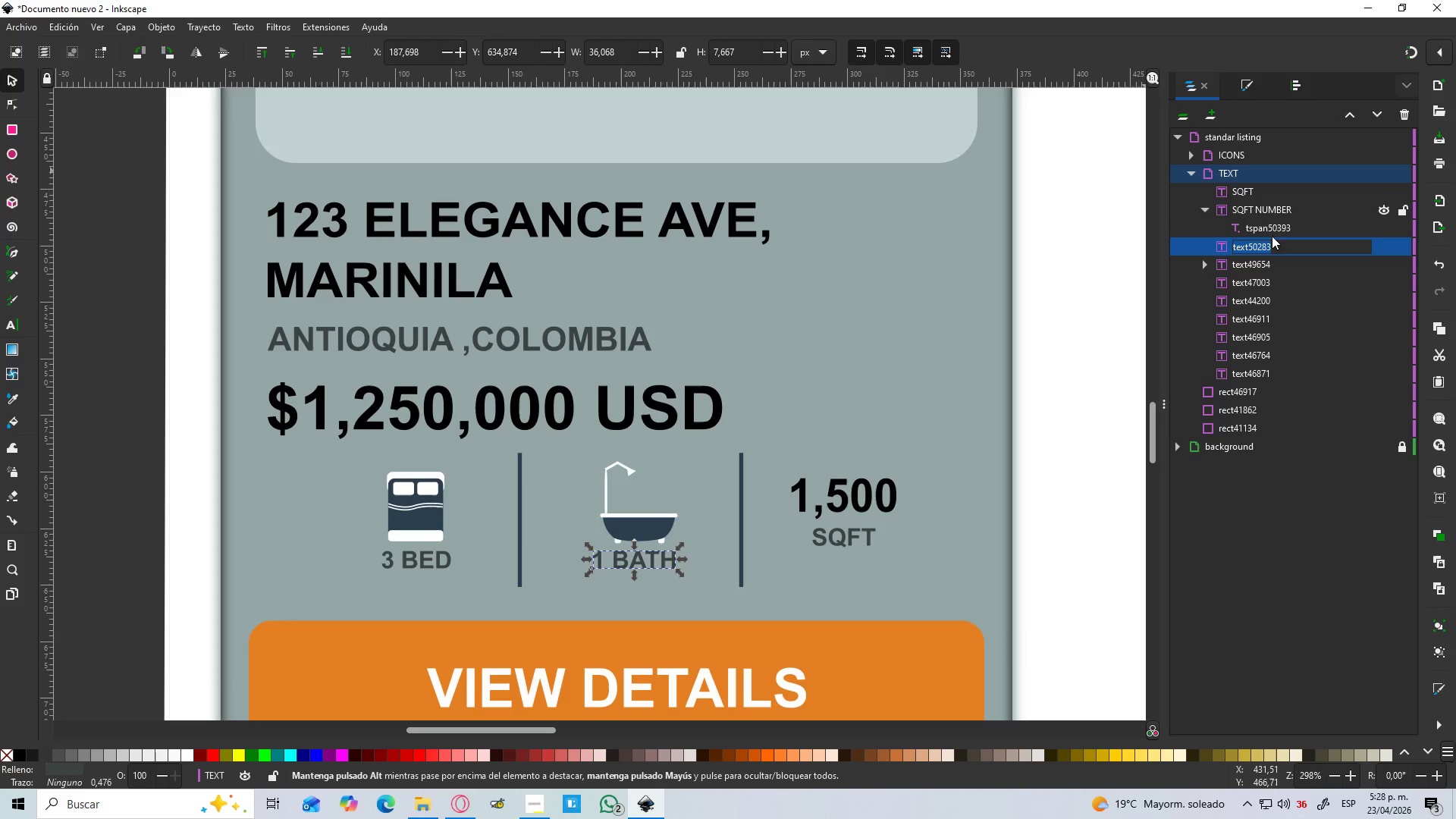 
left_click([1261, 228])
 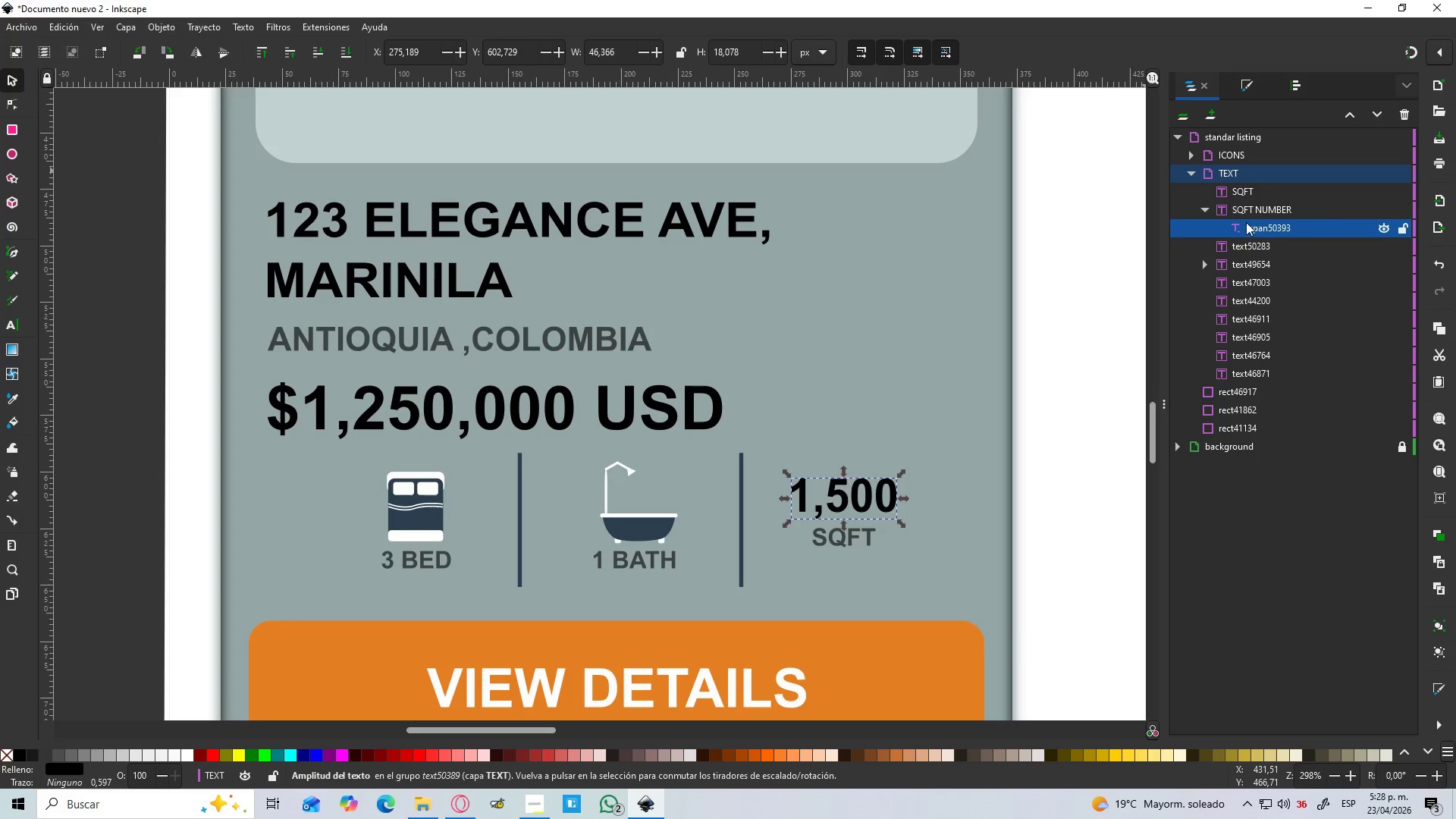 
left_click([1258, 210])
 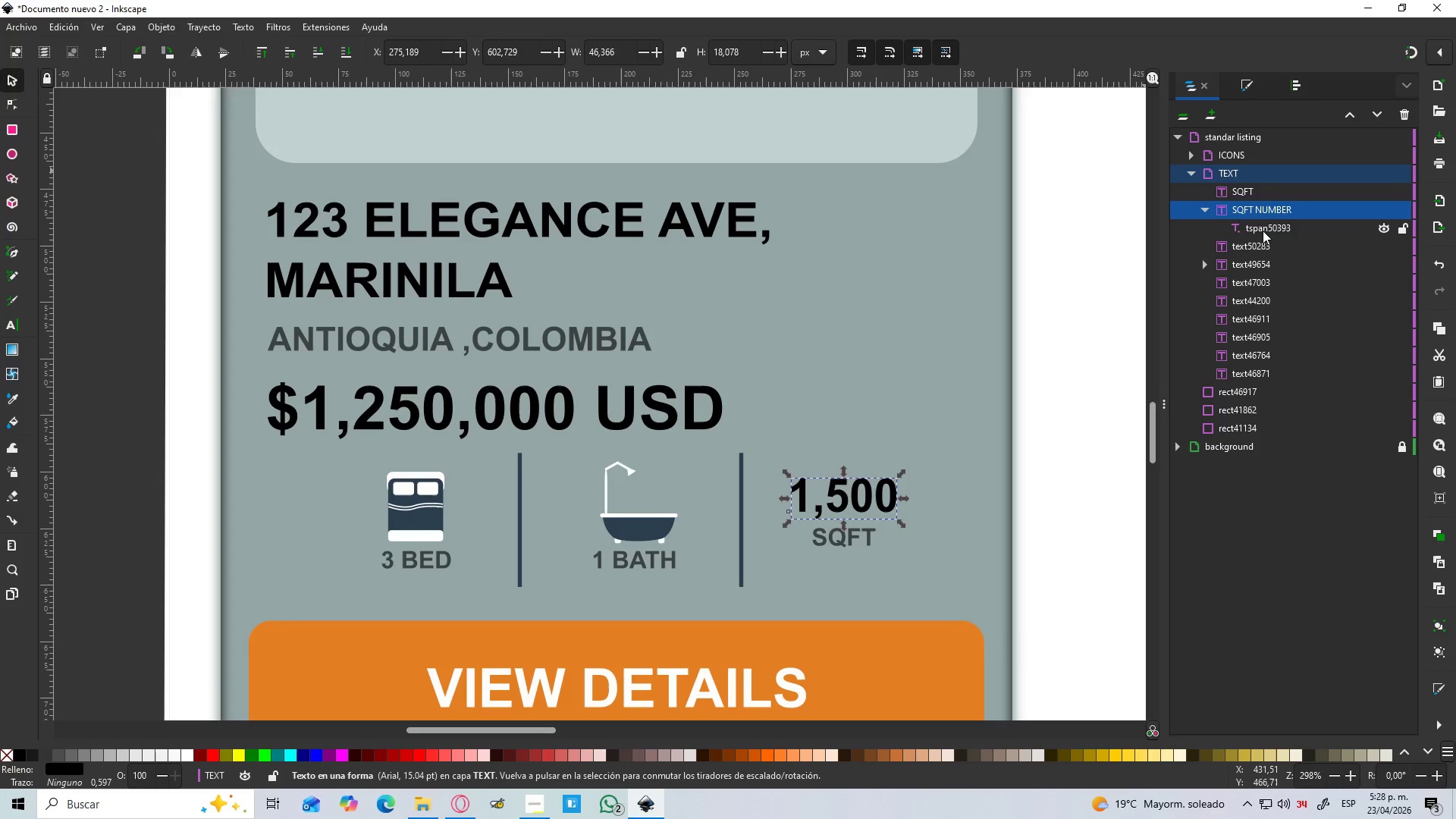 
double_click([1251, 246])
 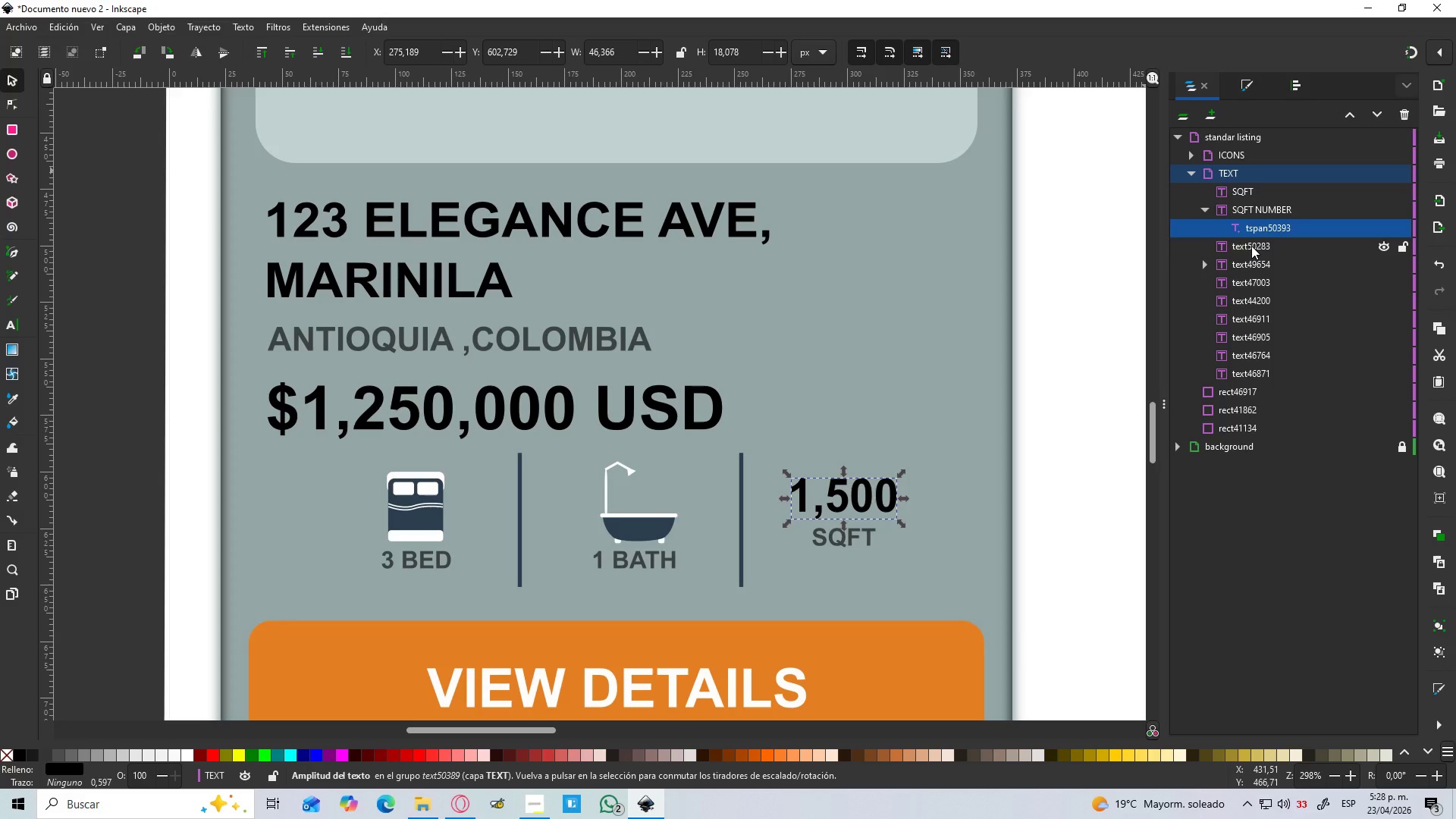 
triple_click([1251, 246])
 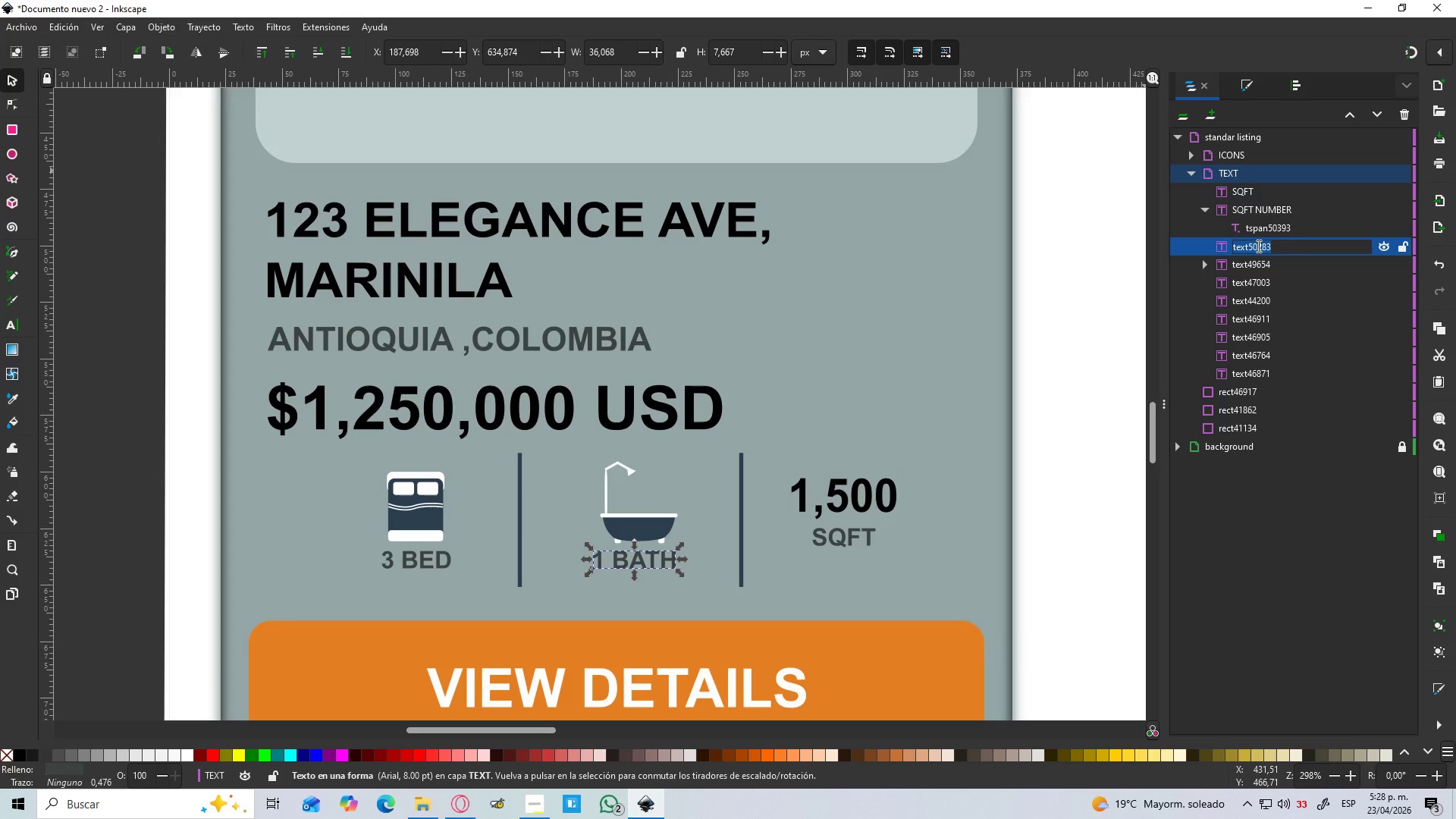 
type(1 BATH)
 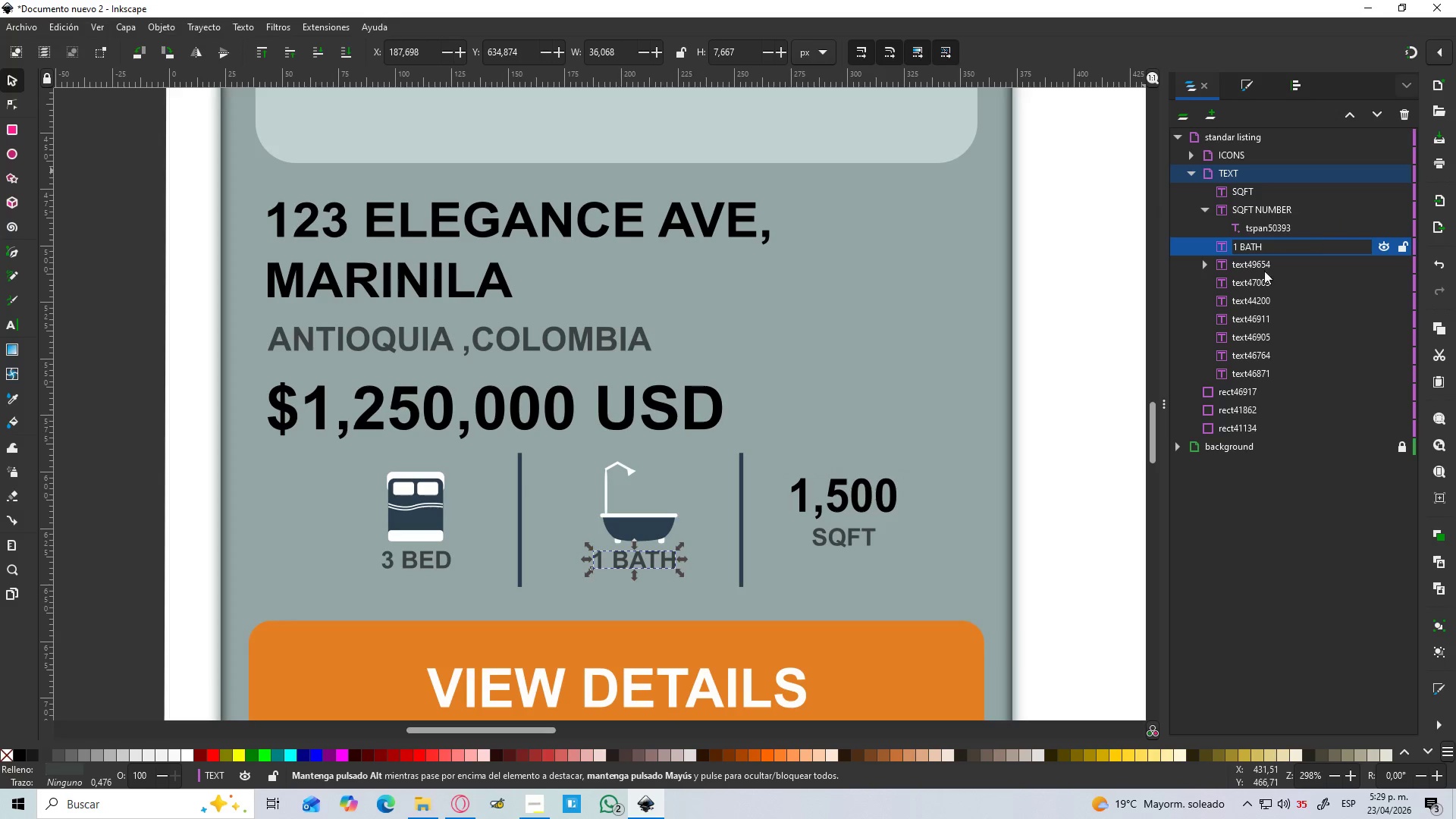 
left_click([1257, 267])
 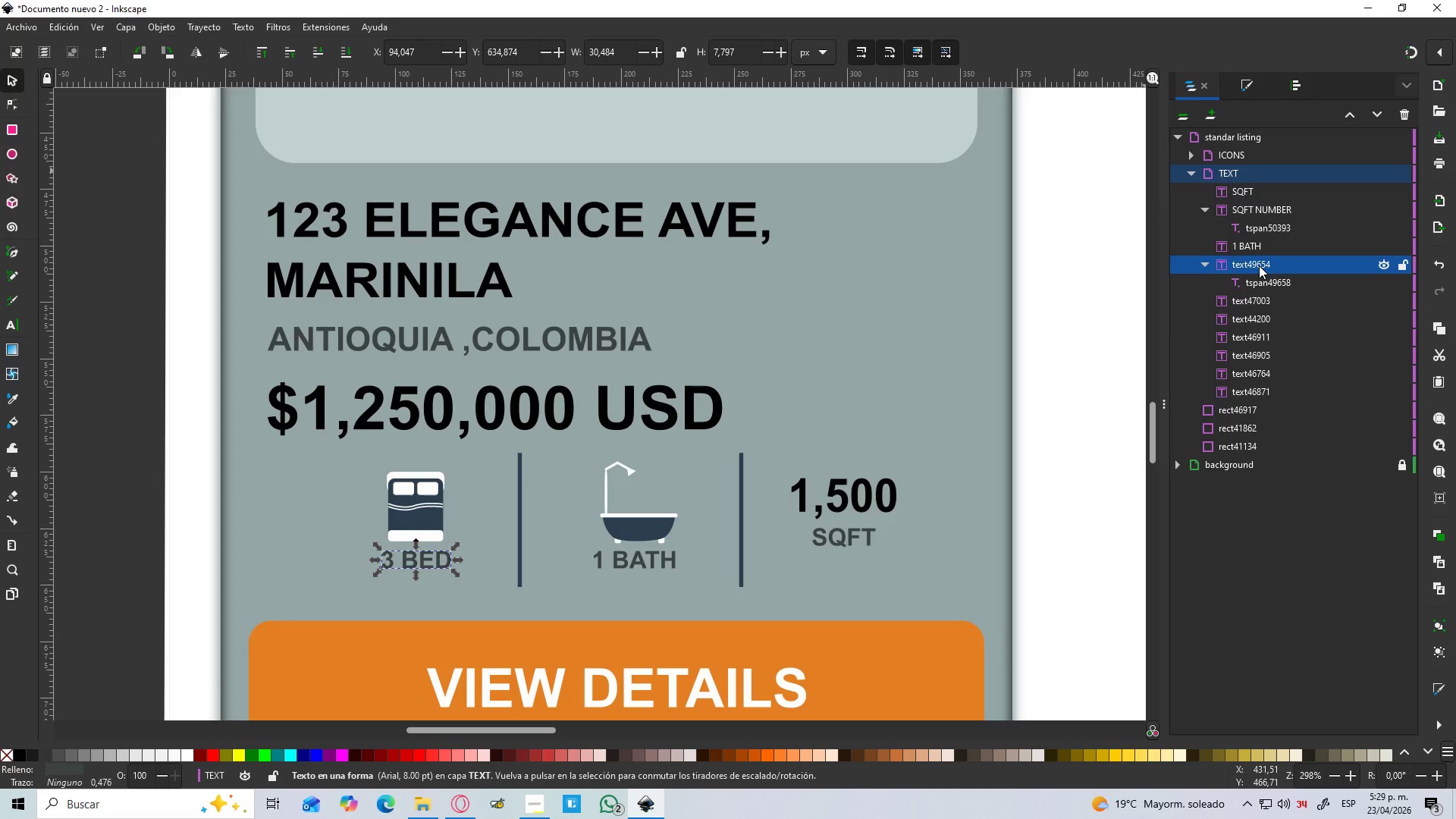 
double_click([1259, 265])
 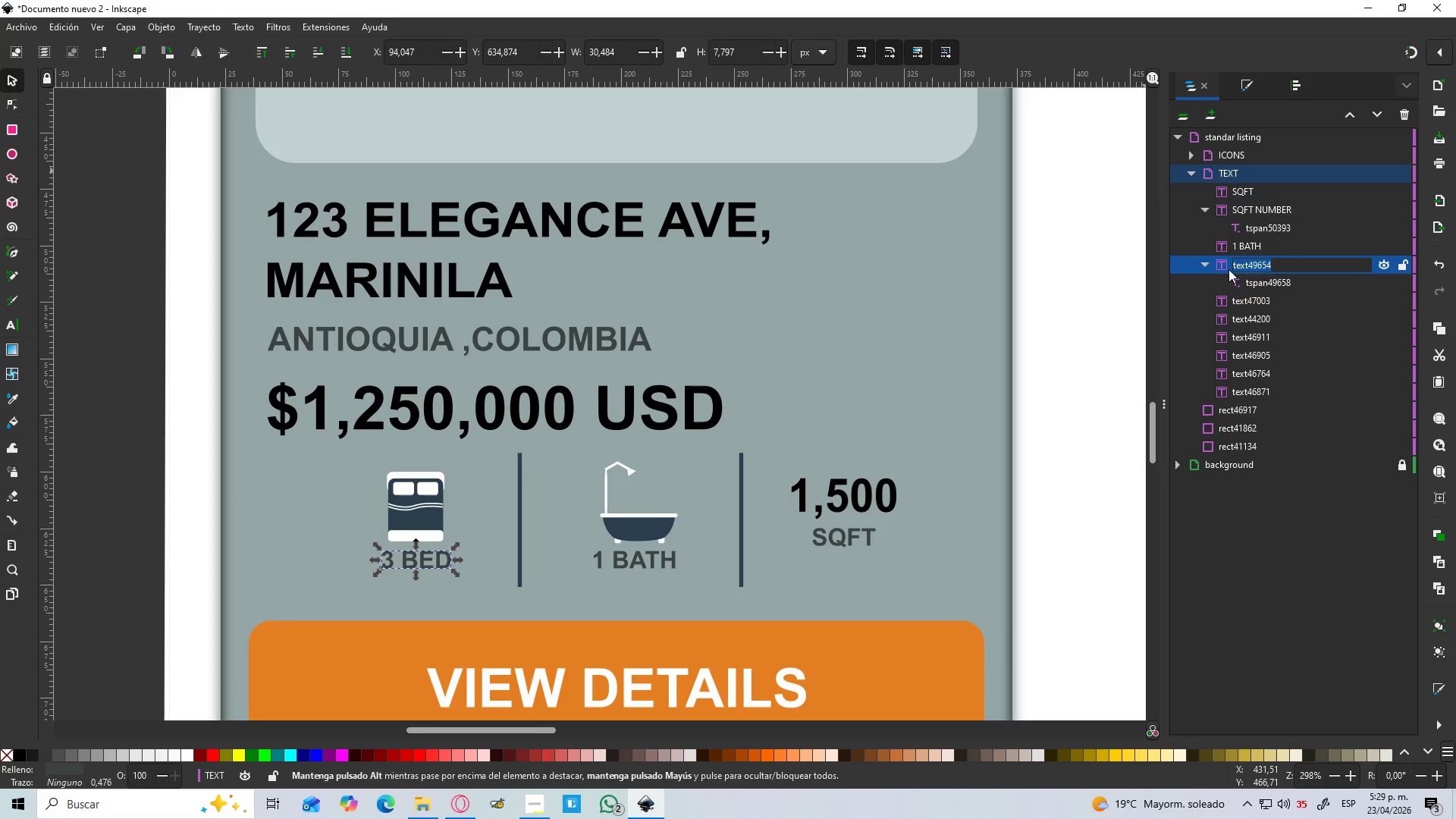 
type(3 BED)
 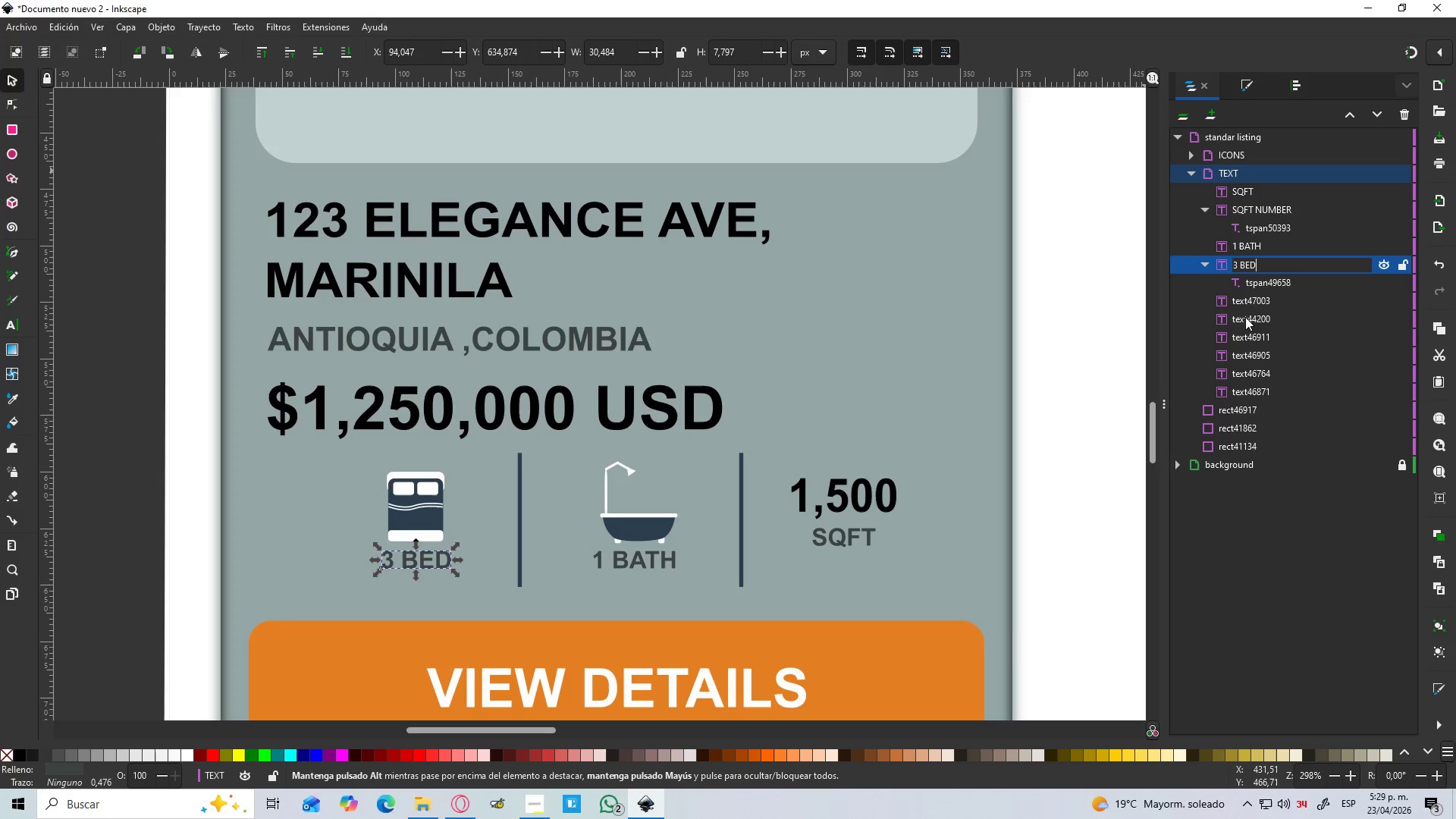 
left_click_drag(start_coordinate=[1248, 303], to_coordinate=[1248, 308])
 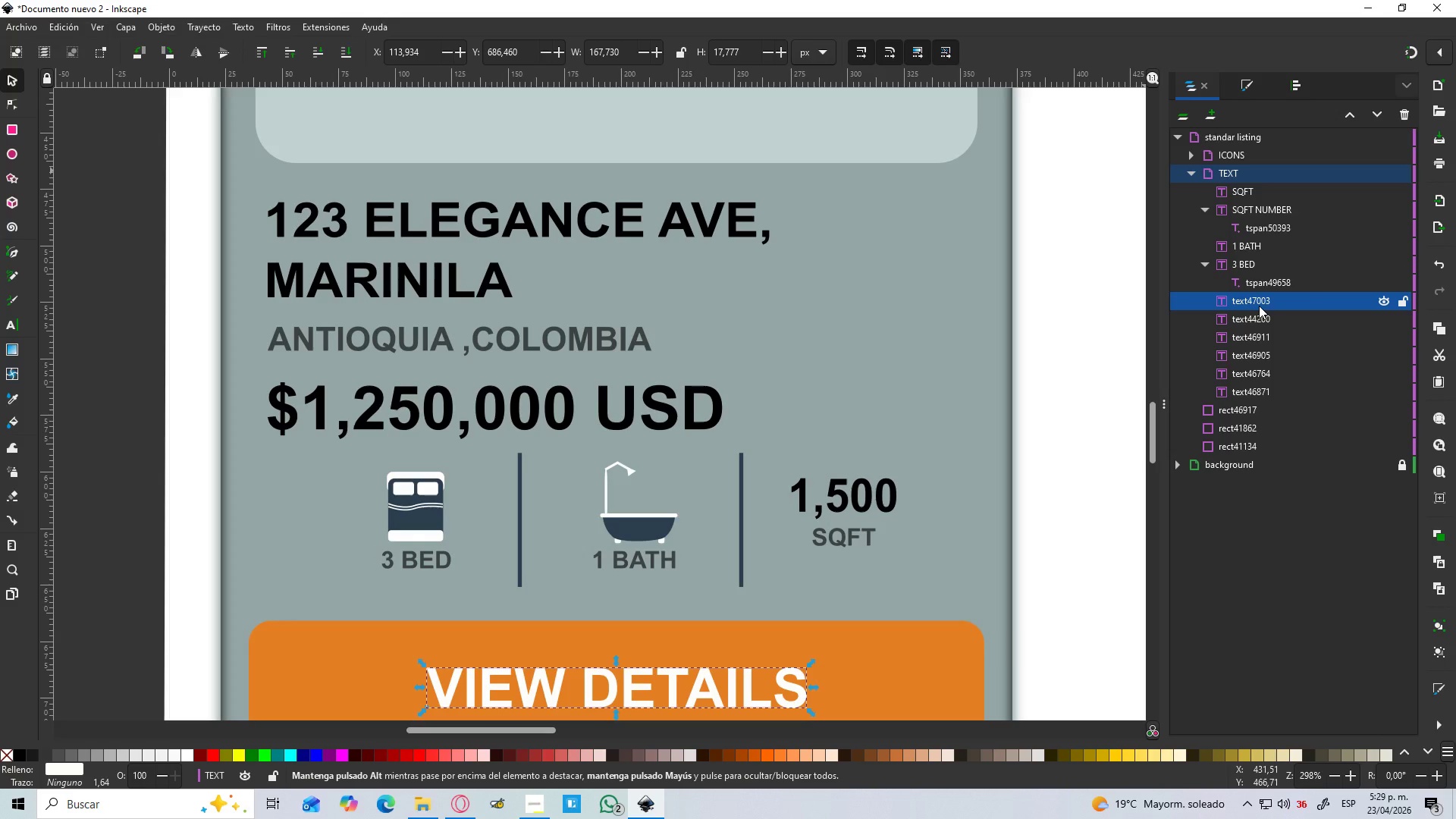 
left_click([1259, 306])
 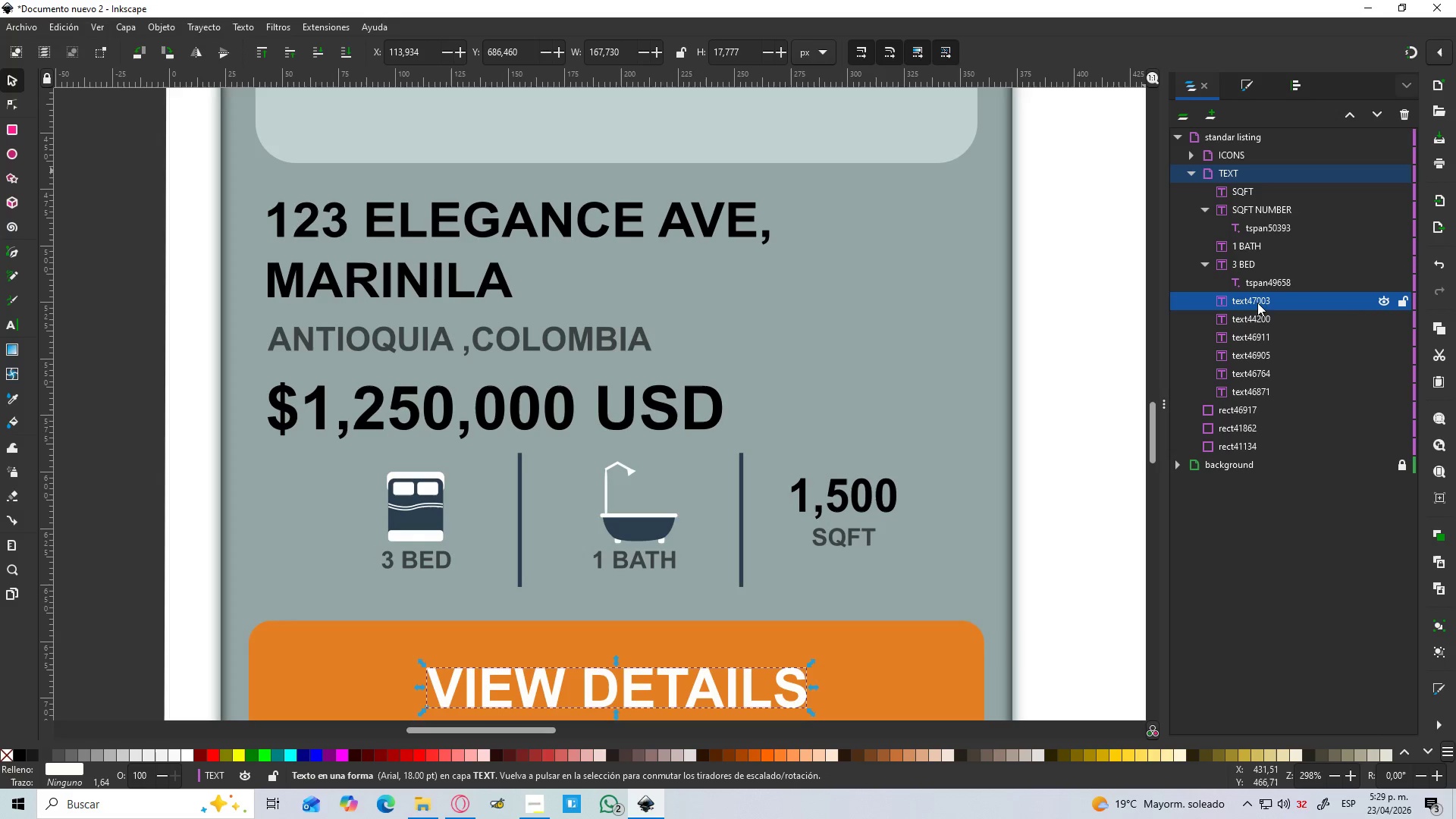 
double_click([1257, 303])
 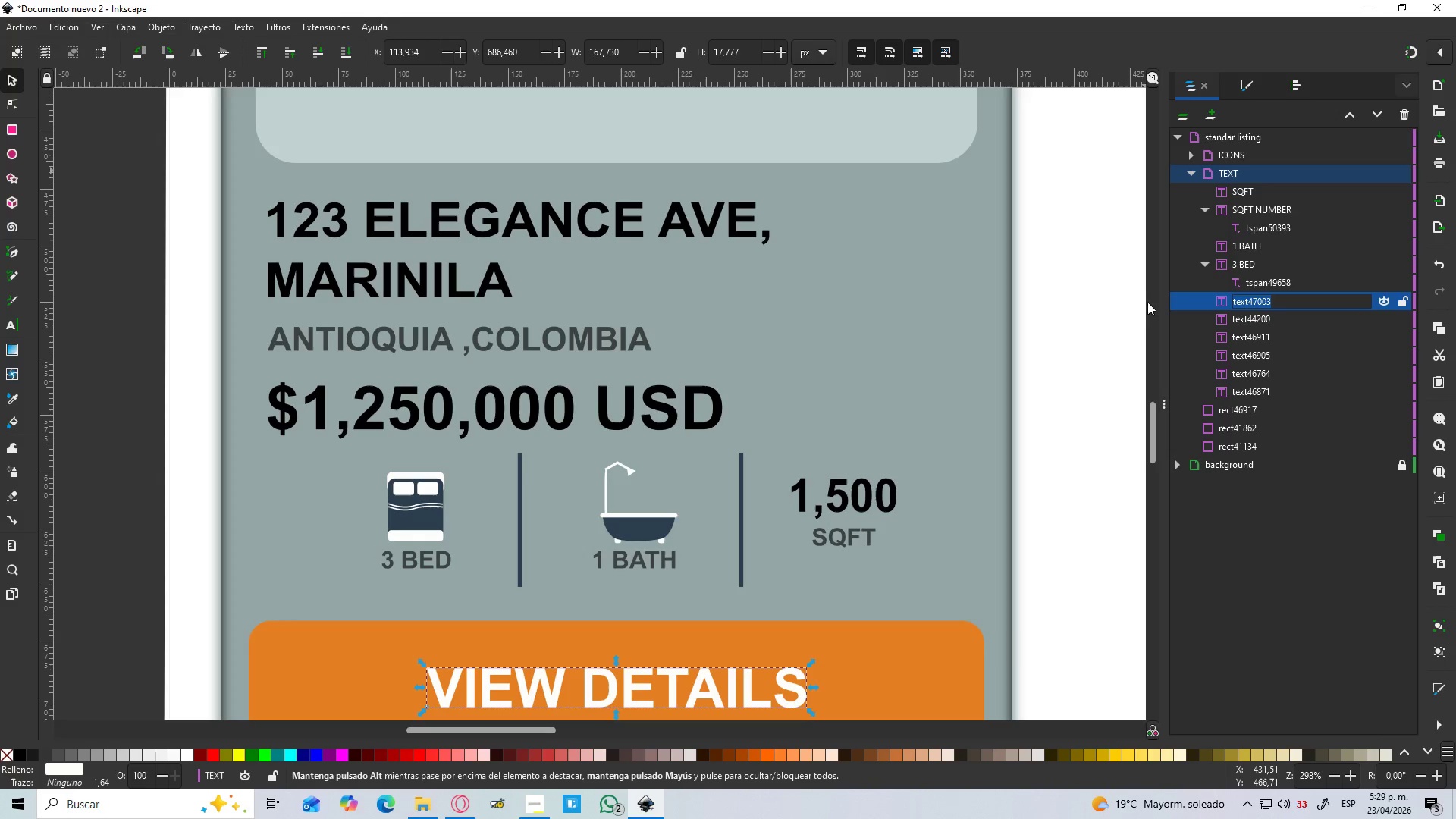 
hold_key(key=ControlLeft, duration=0.56)
scroll: coordinate [1084, 317], scroll_direction: down, amount: 1.0
 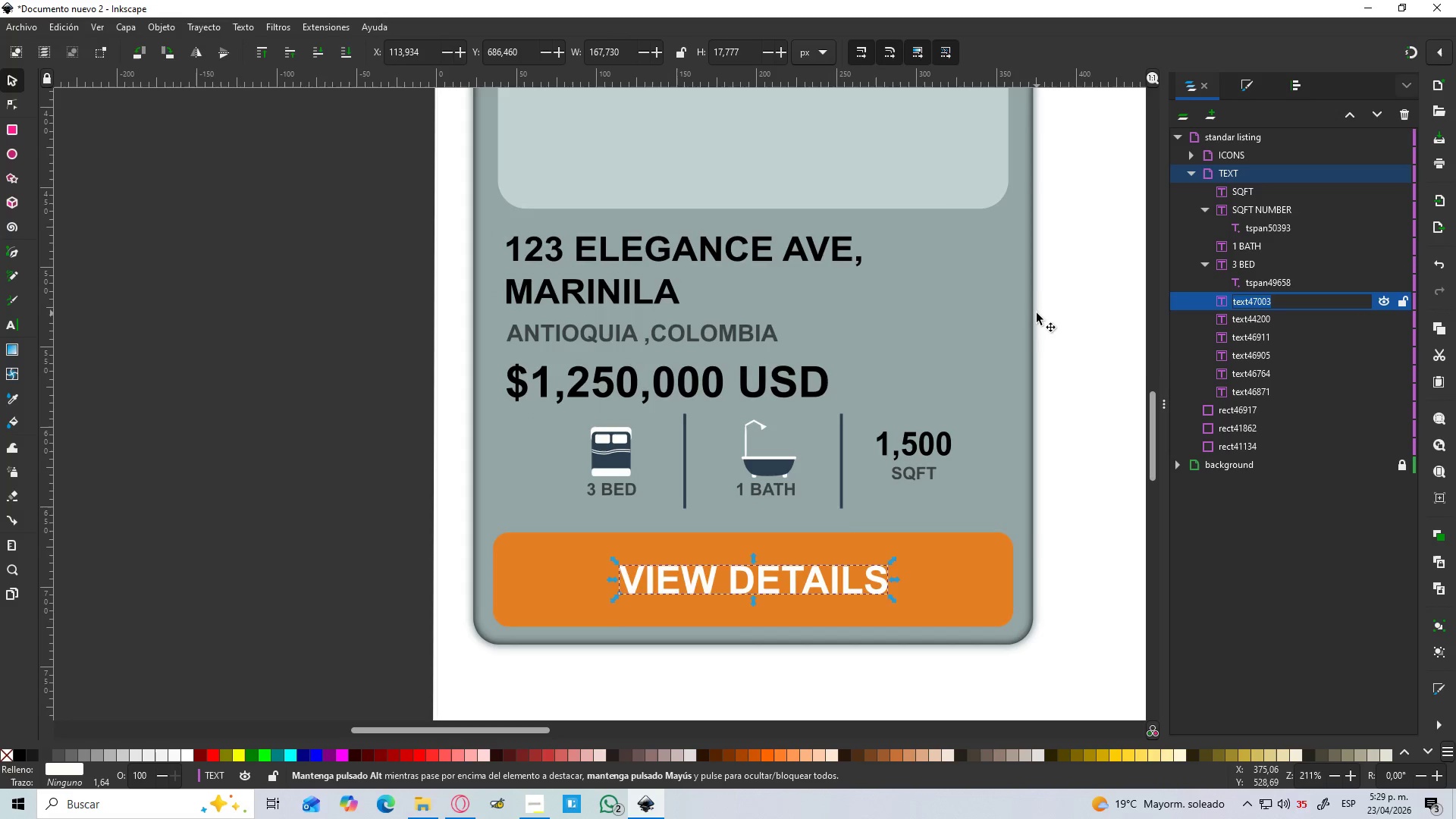 
key(Control+ControlLeft)
 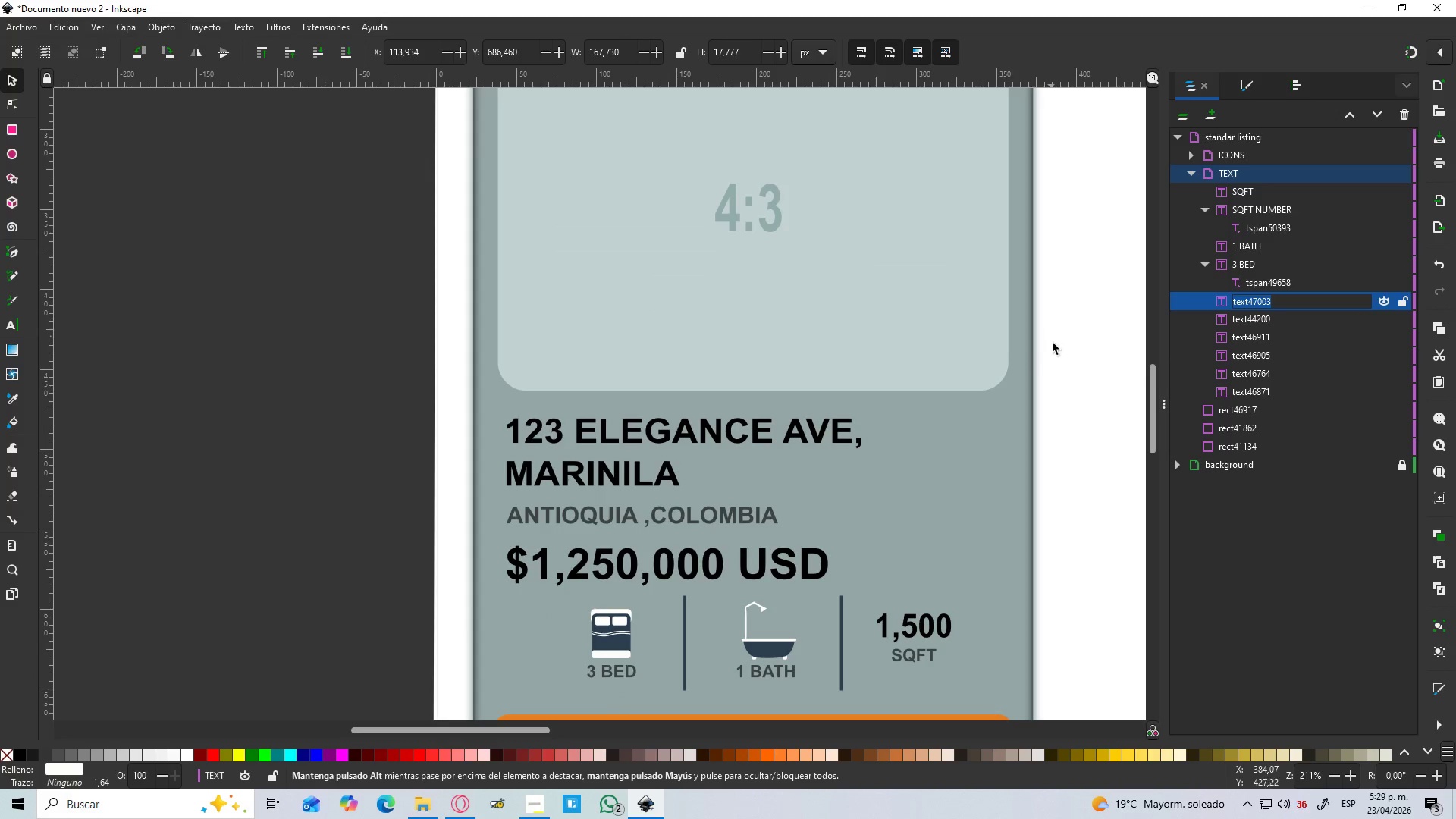 
hold_key(key=ControlLeft, duration=0.39)
scroll: coordinate [1053, 347], scroll_direction: up, amount: 1.0
 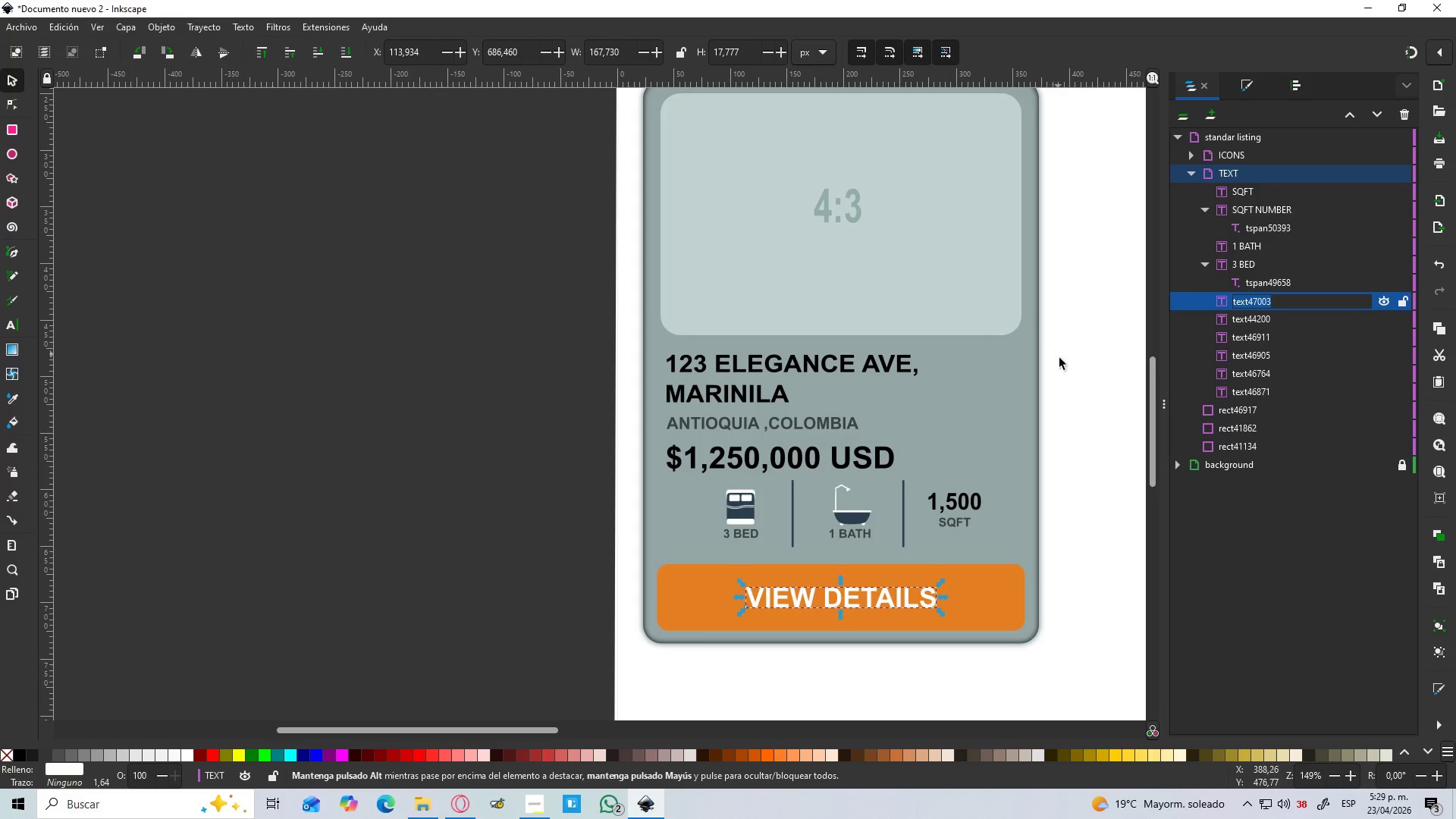 
type(VIWS)
key(Backspace)
key(Backspace)
type(EW DETAILS)
 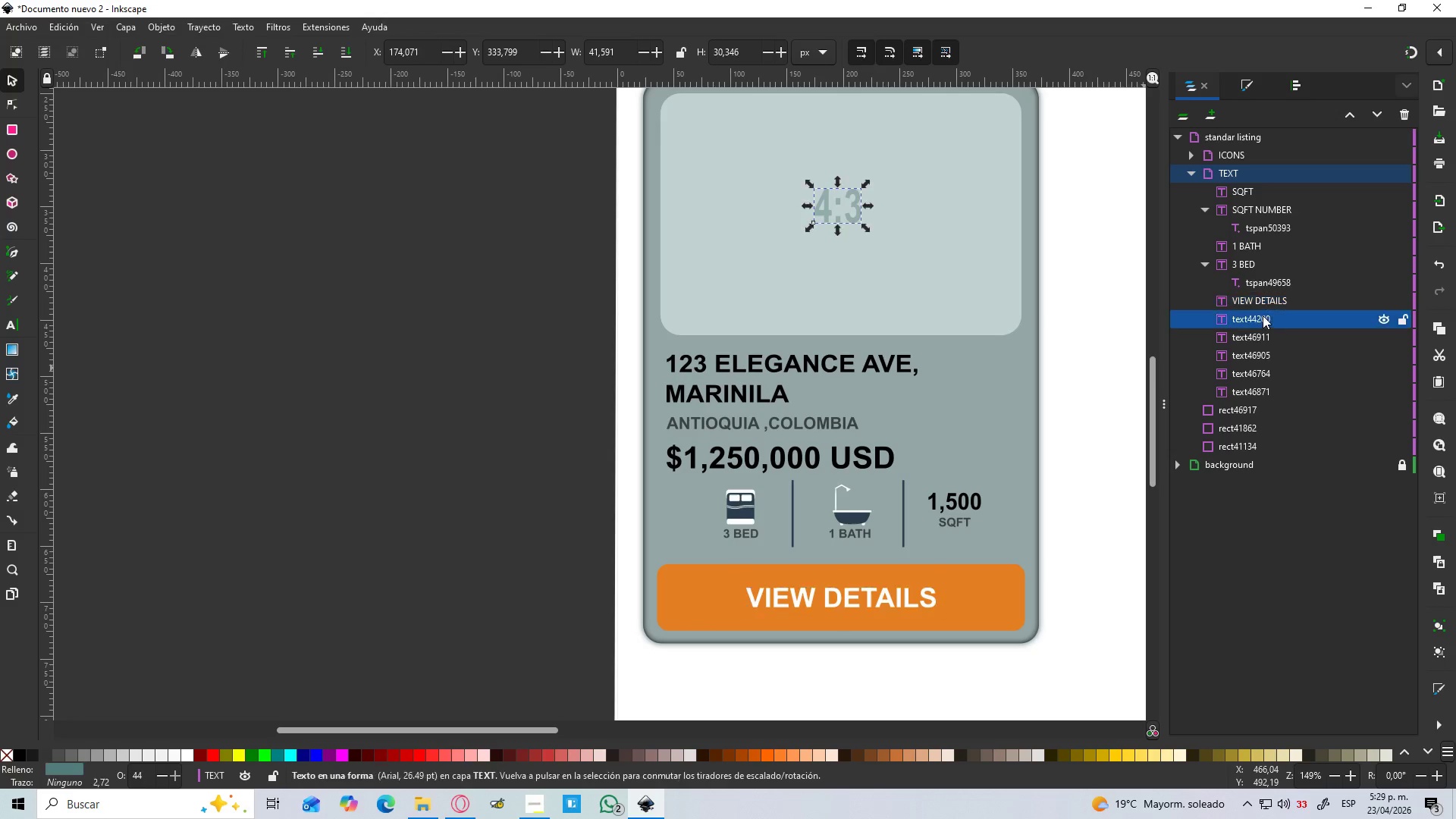 
double_click([1258, 315])
 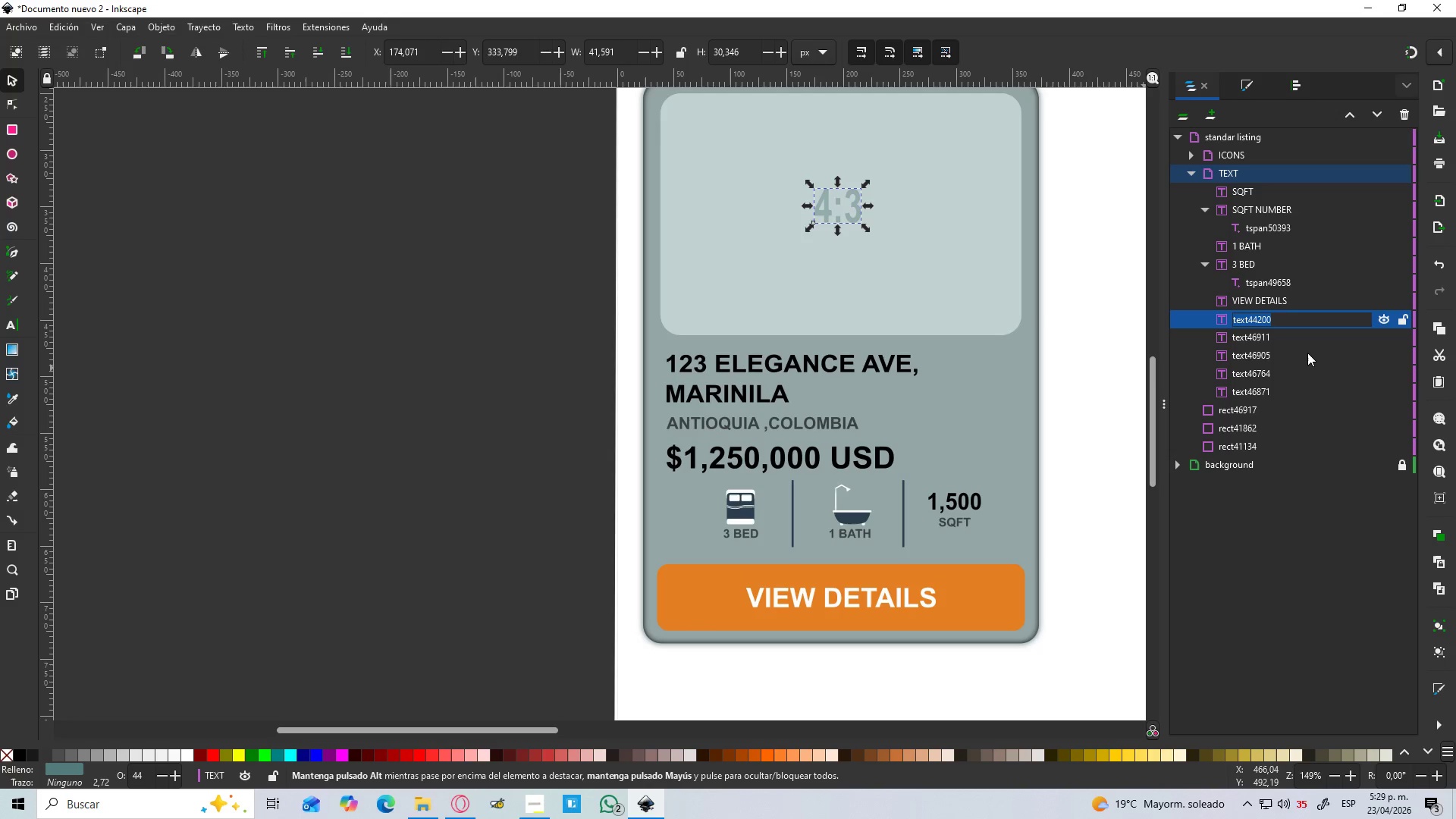 
key(Numpad4)
 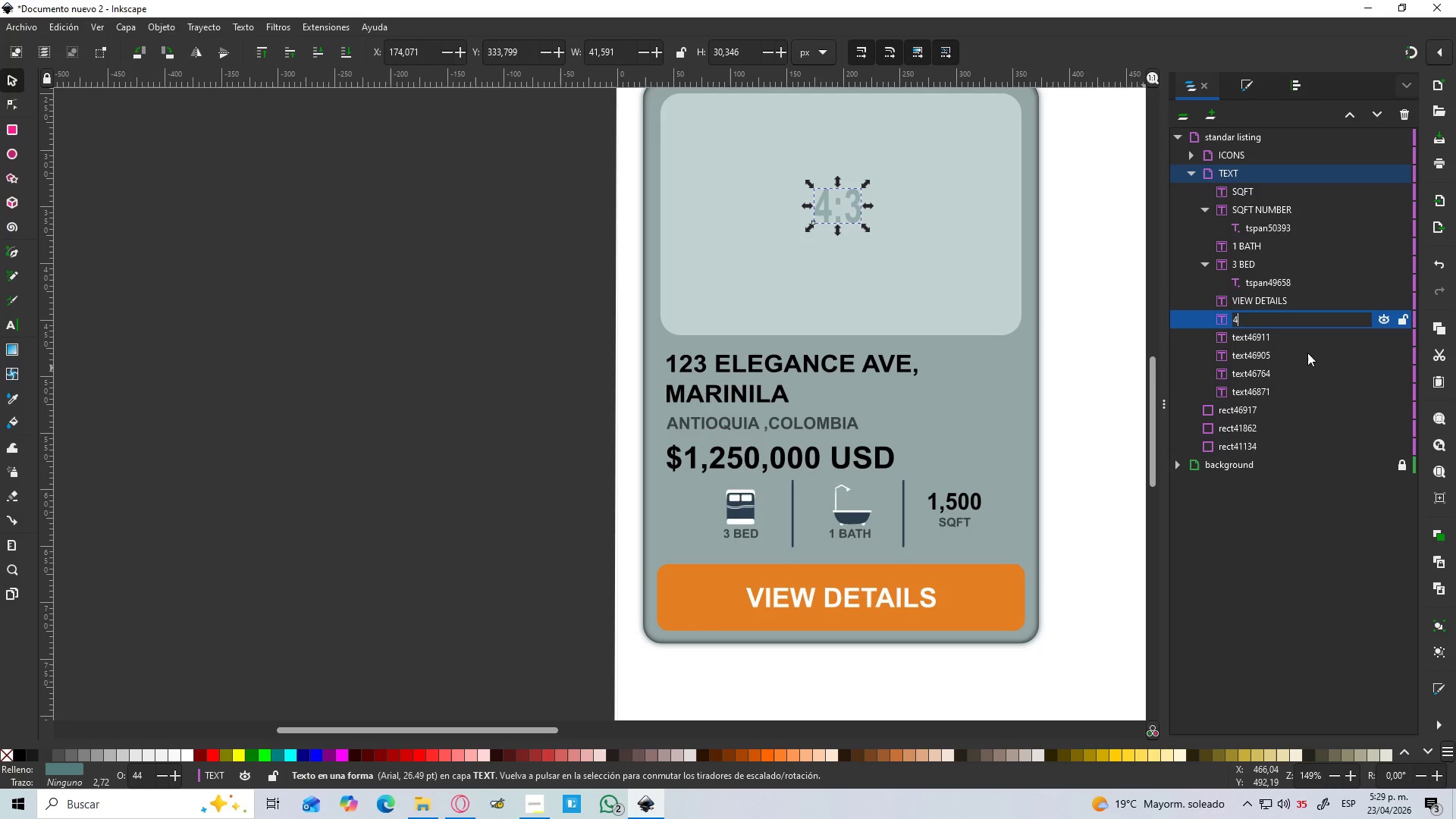 
wait(5.81)
 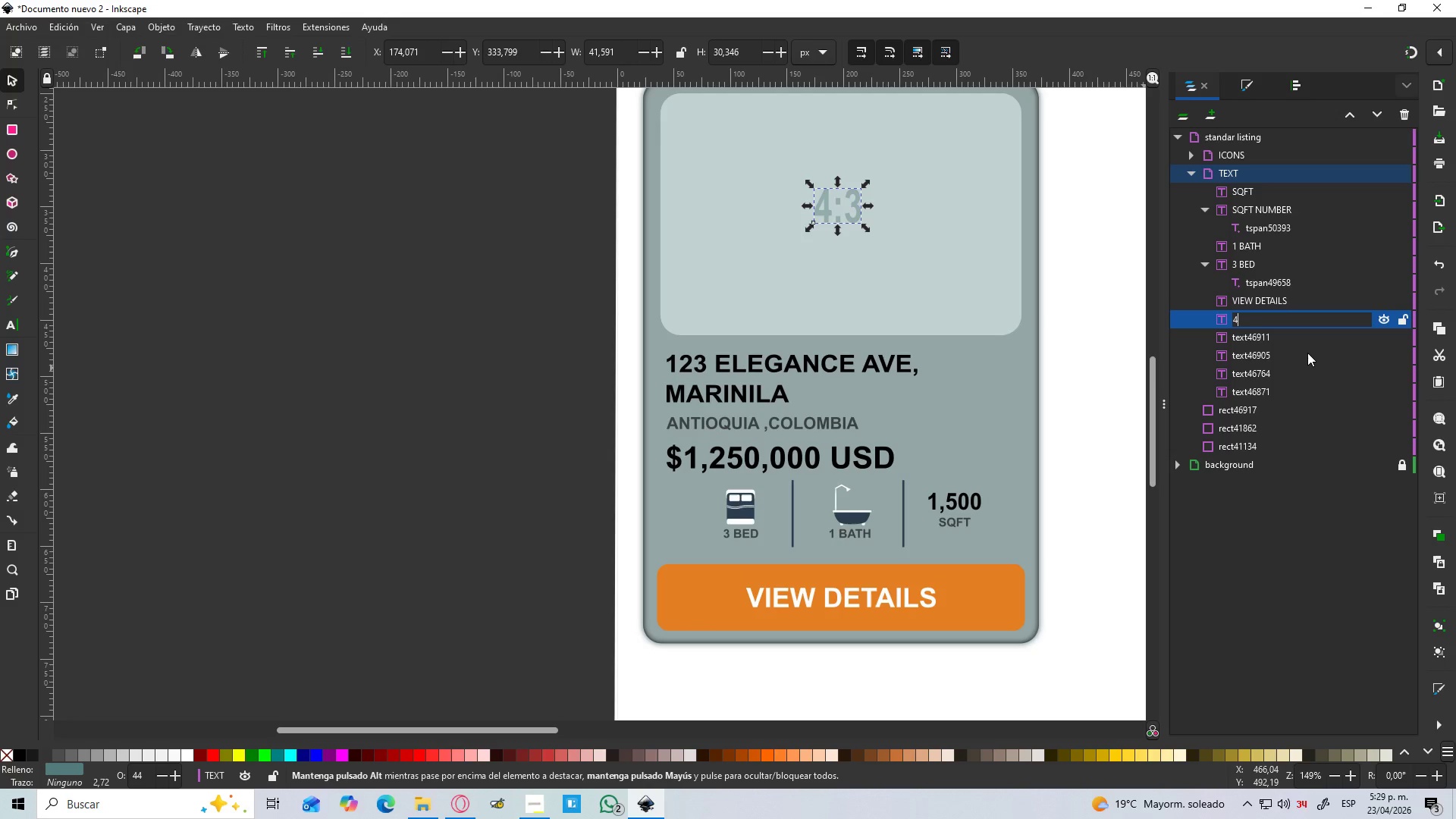 
key(Shift+Period)
 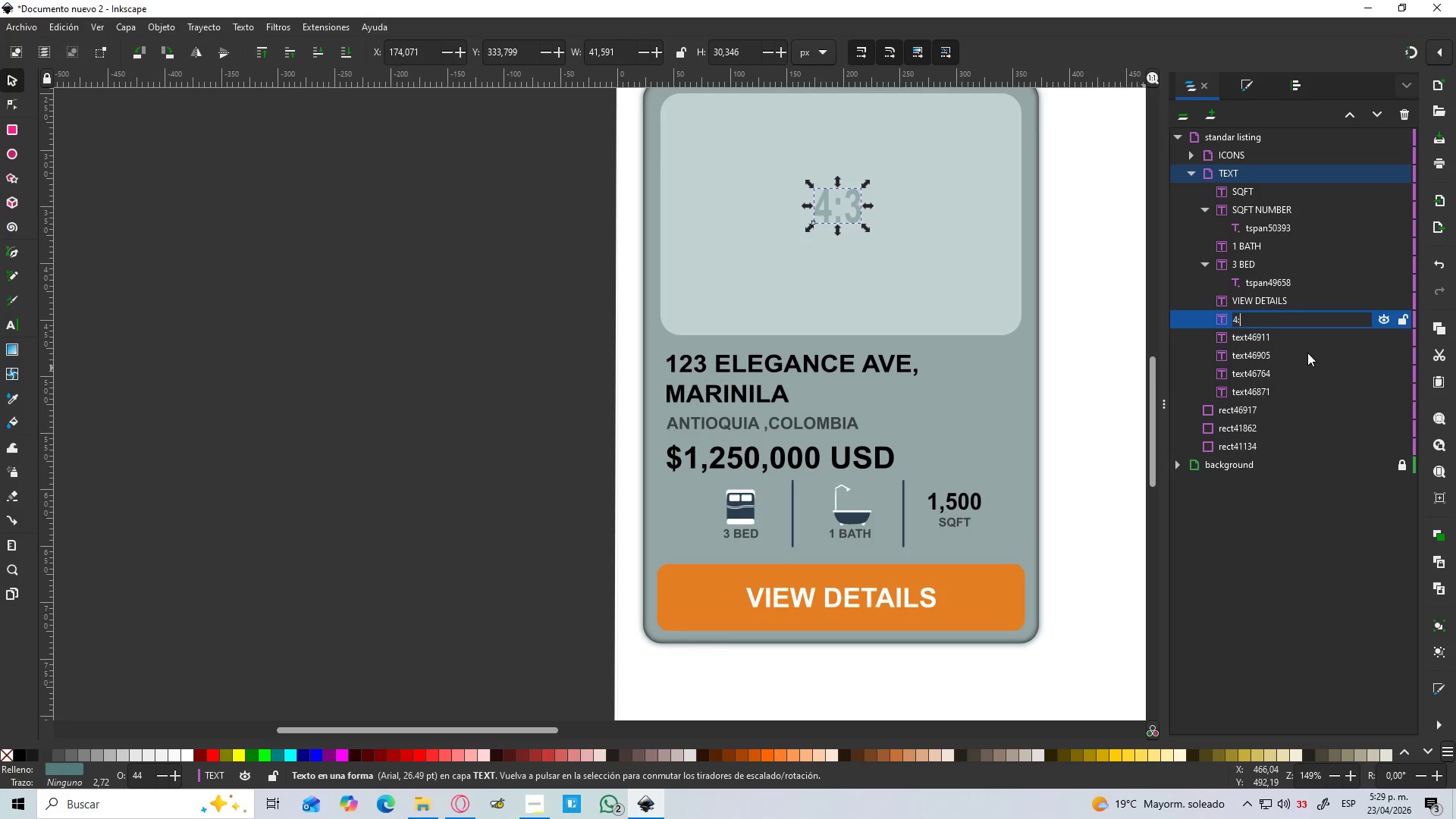 
key(Numpad3)
 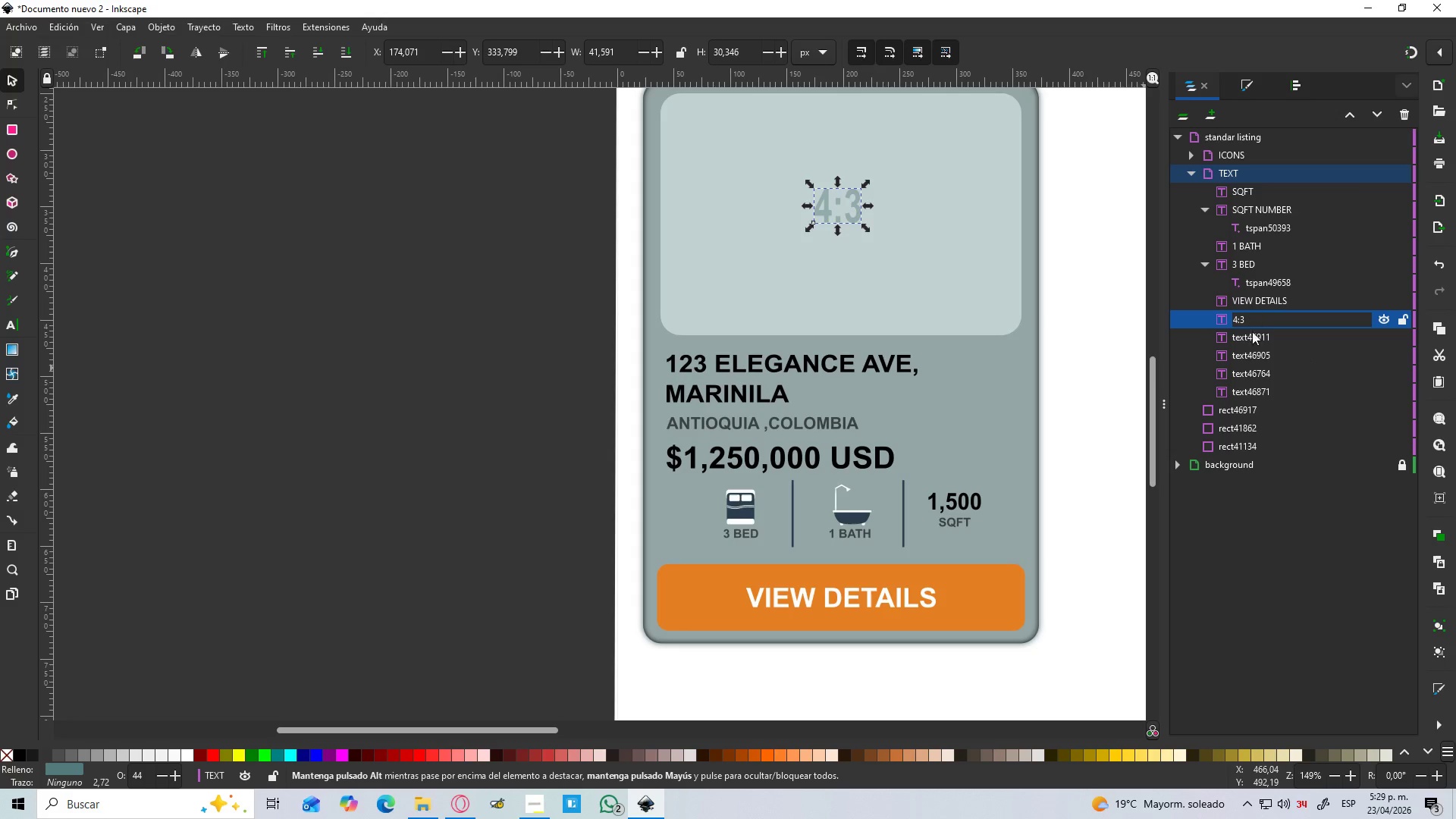 
double_click([1247, 341])
 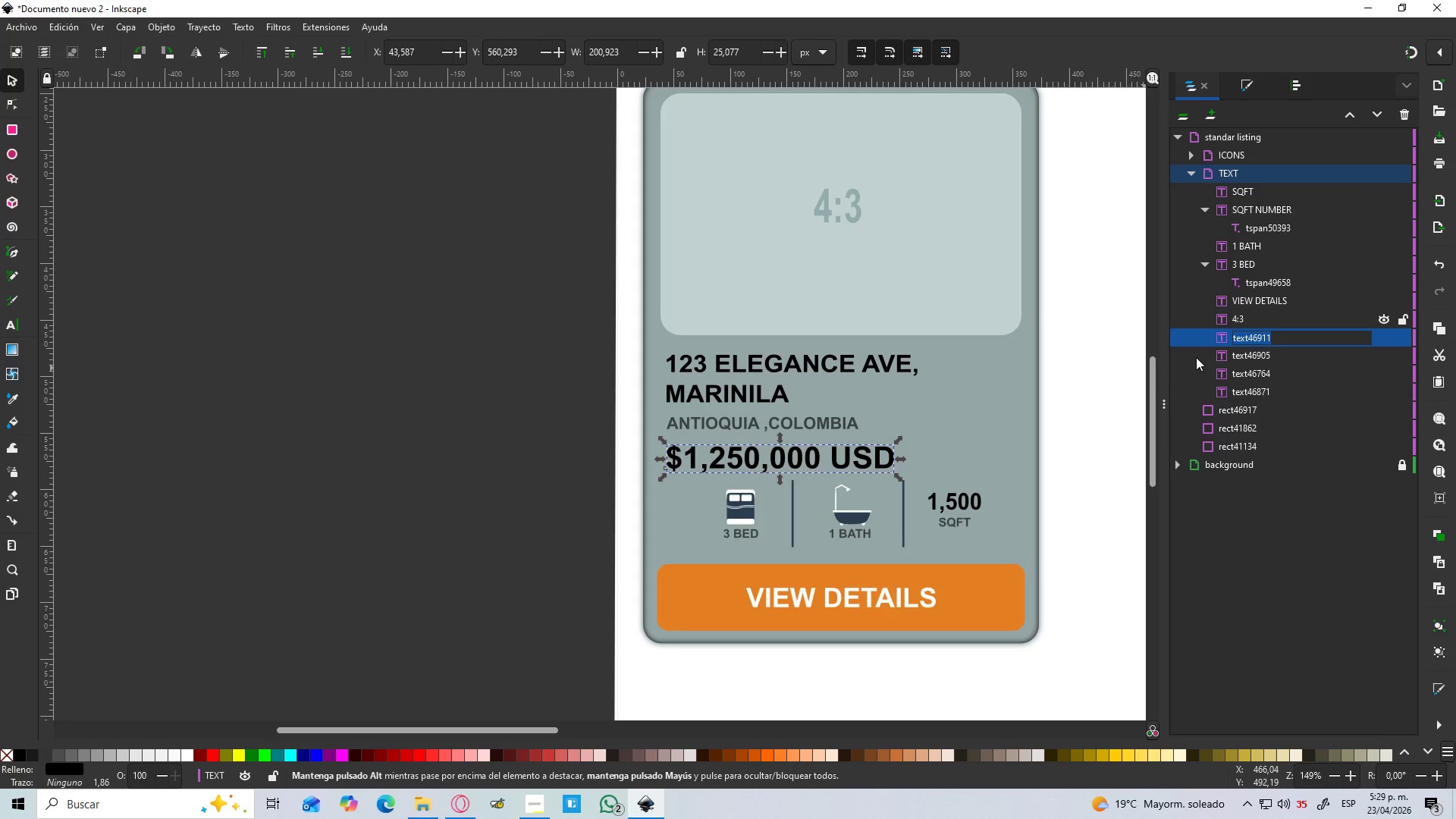 
type(PRICE)
 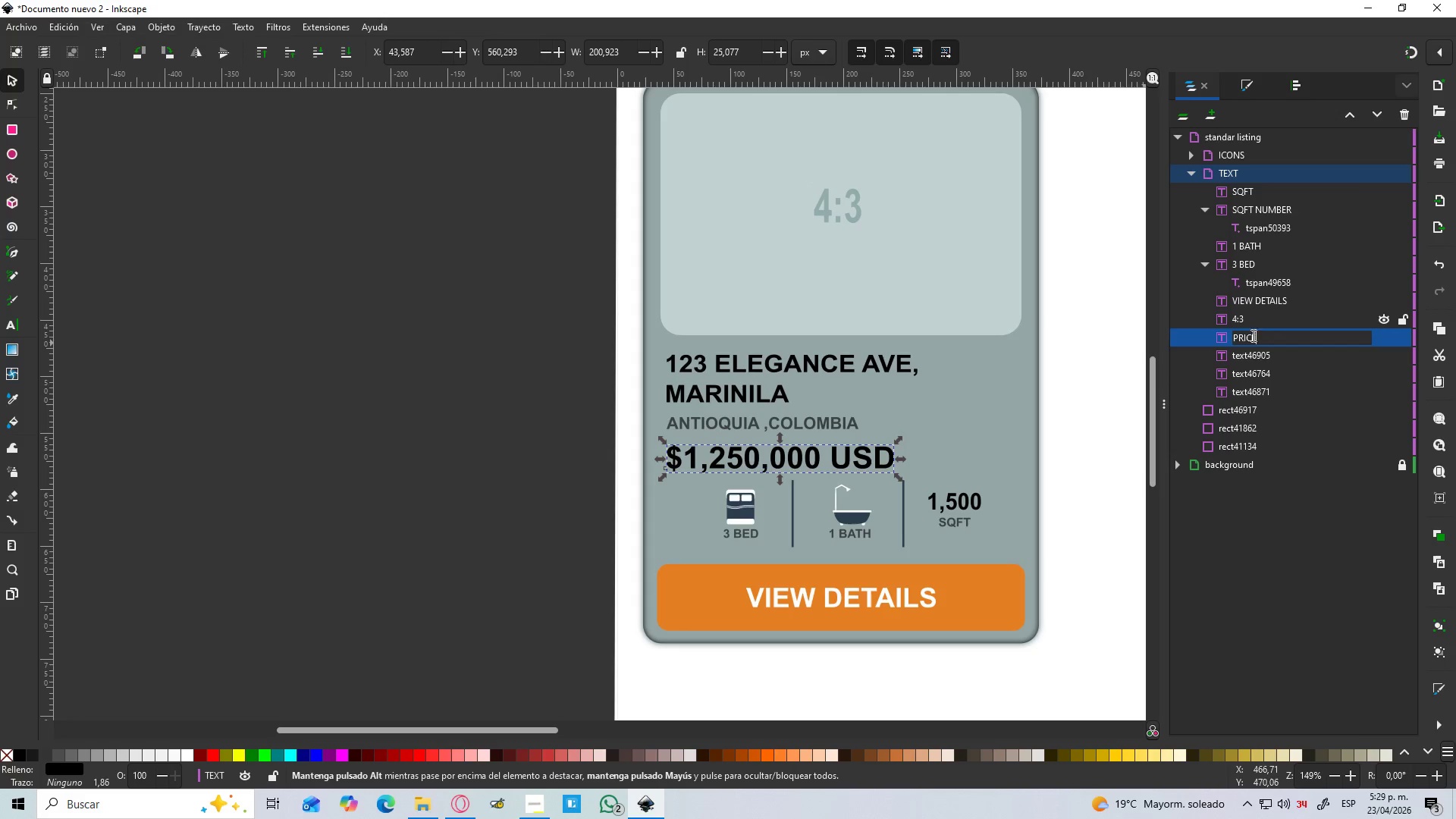 
left_click([1250, 357])
 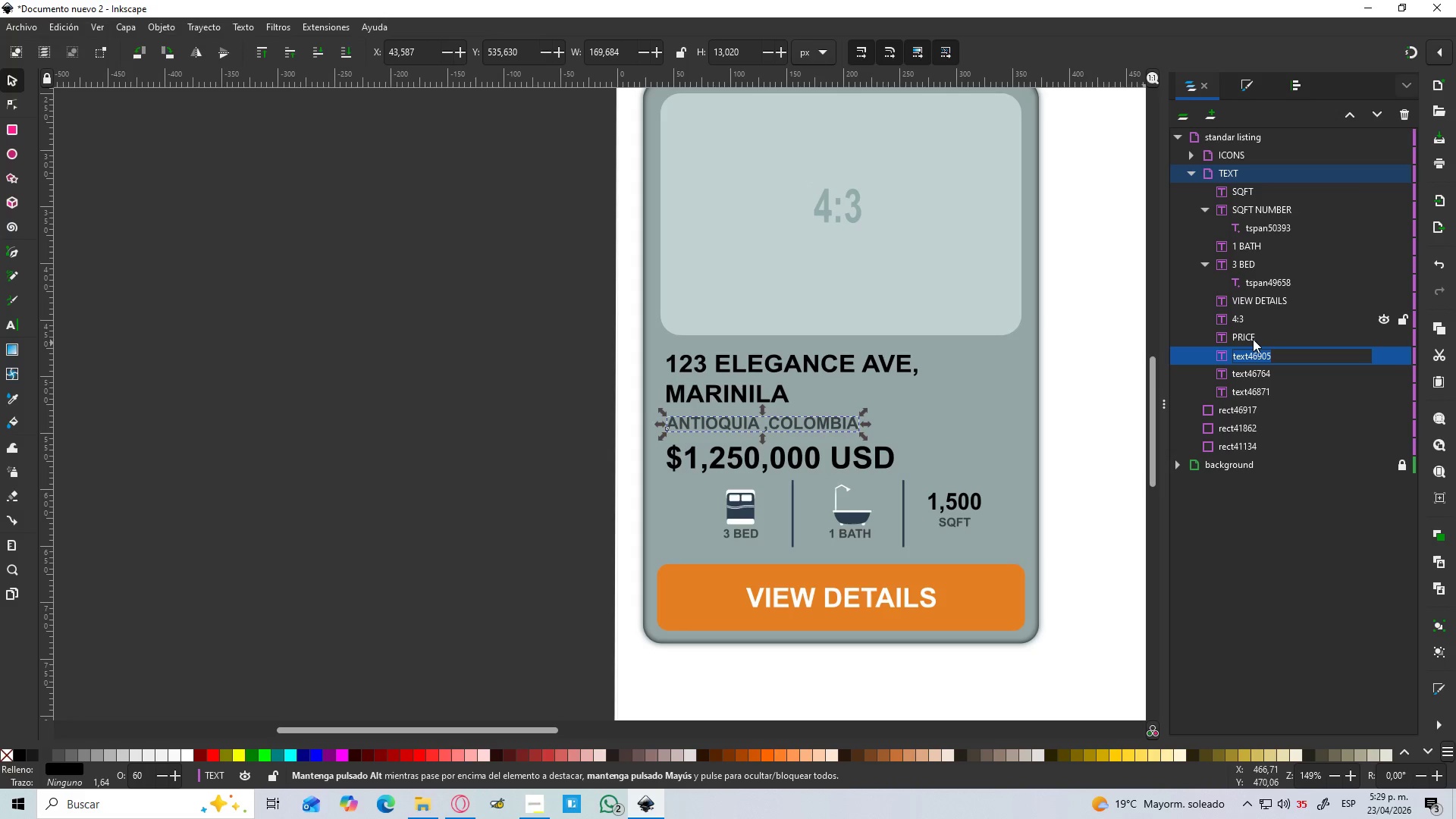 
type(LOCATION)
 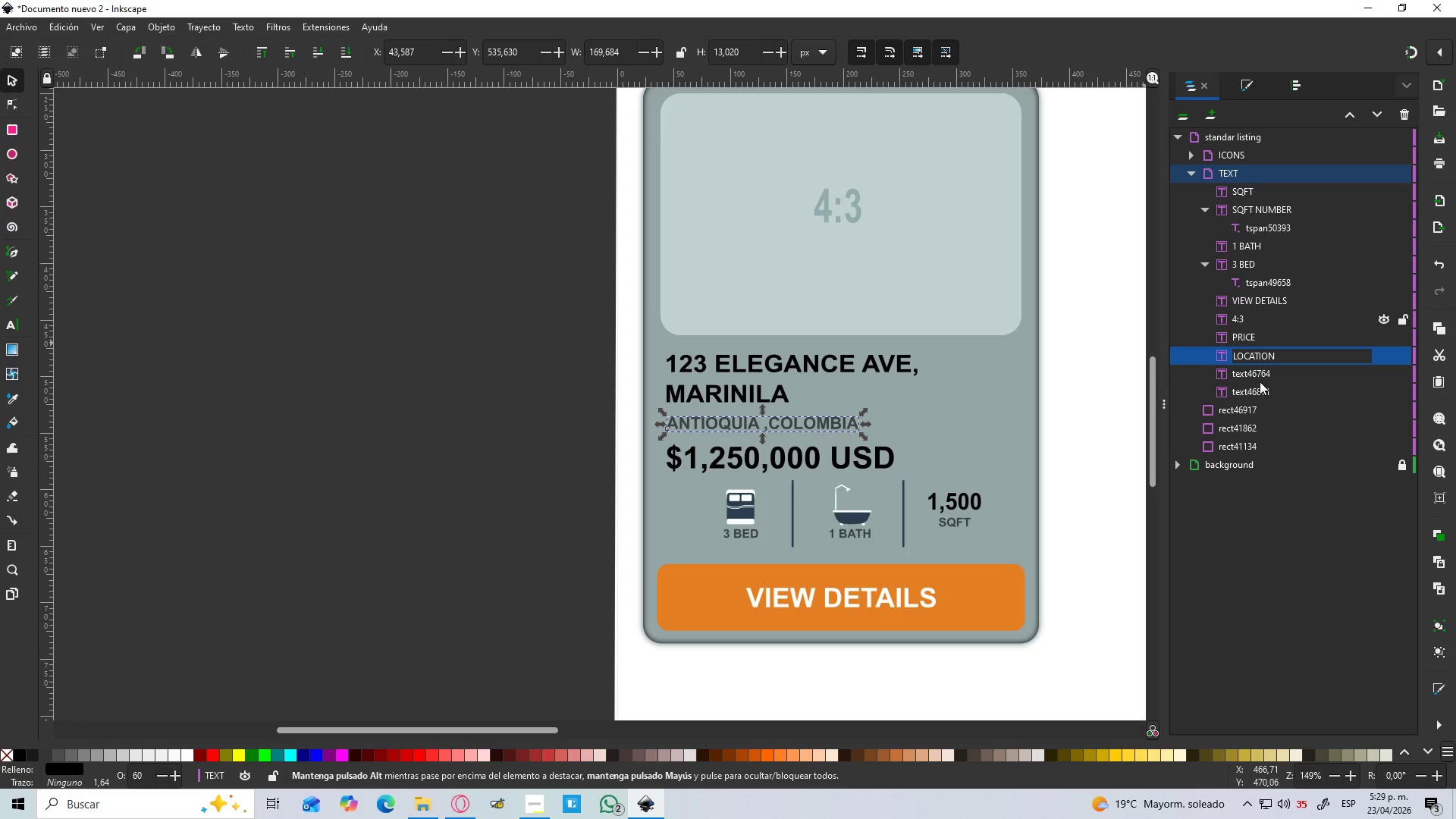 
double_click([1248, 369])
 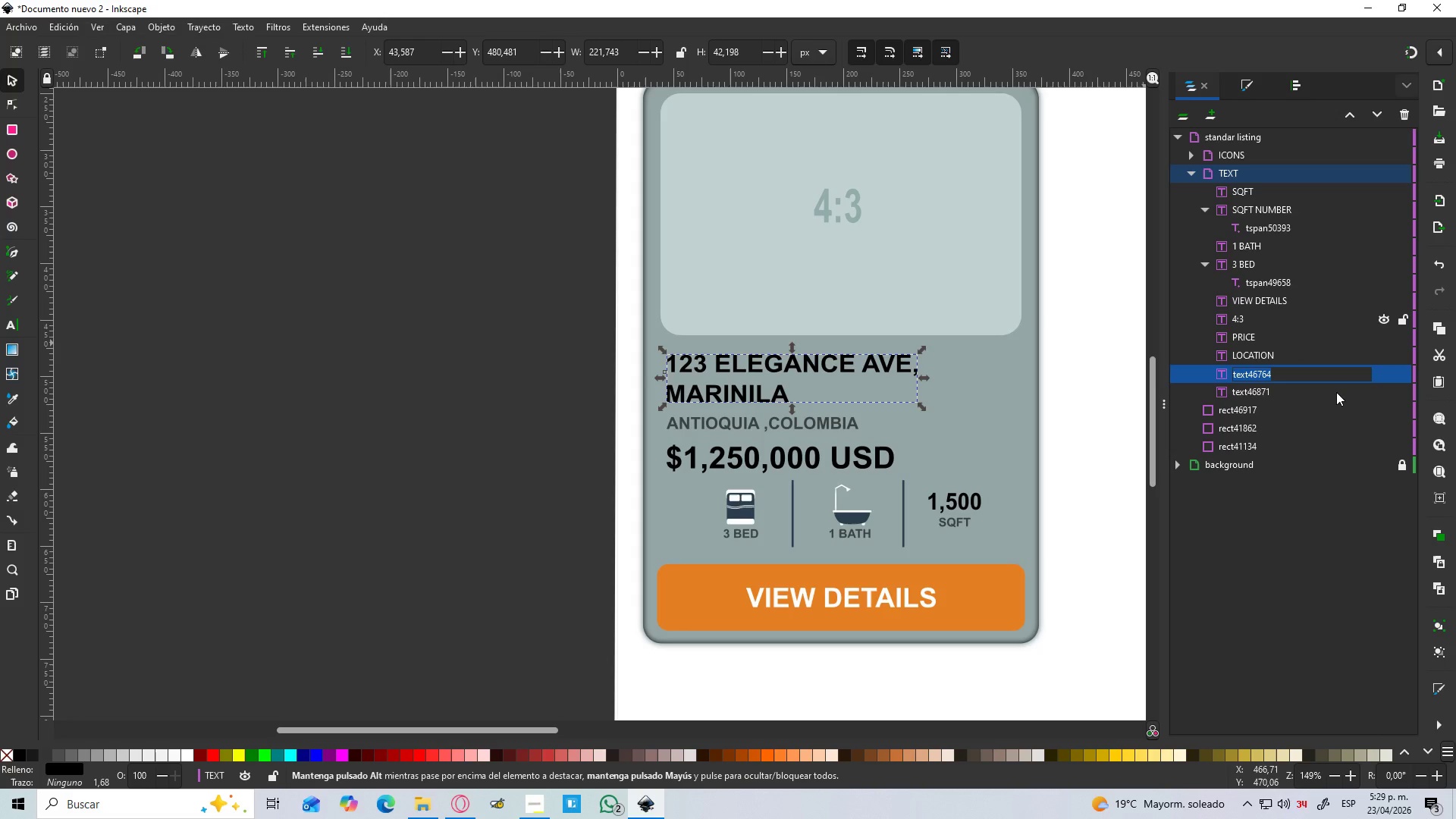 
type(ADRRES)
key(Backspace)
key(Backspace)
key(Backspace)
 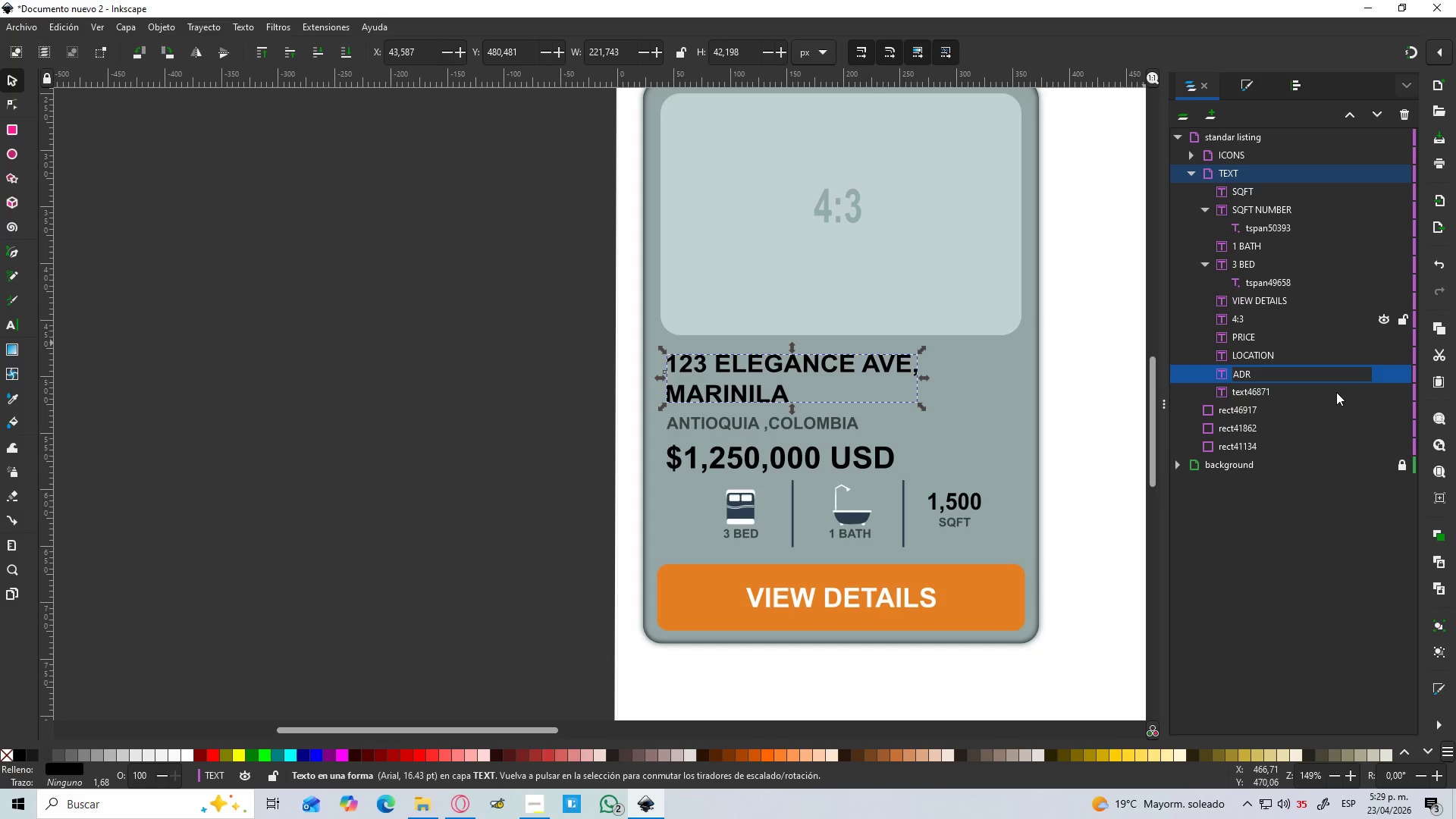 
key(Backspace)
type(RESS)
 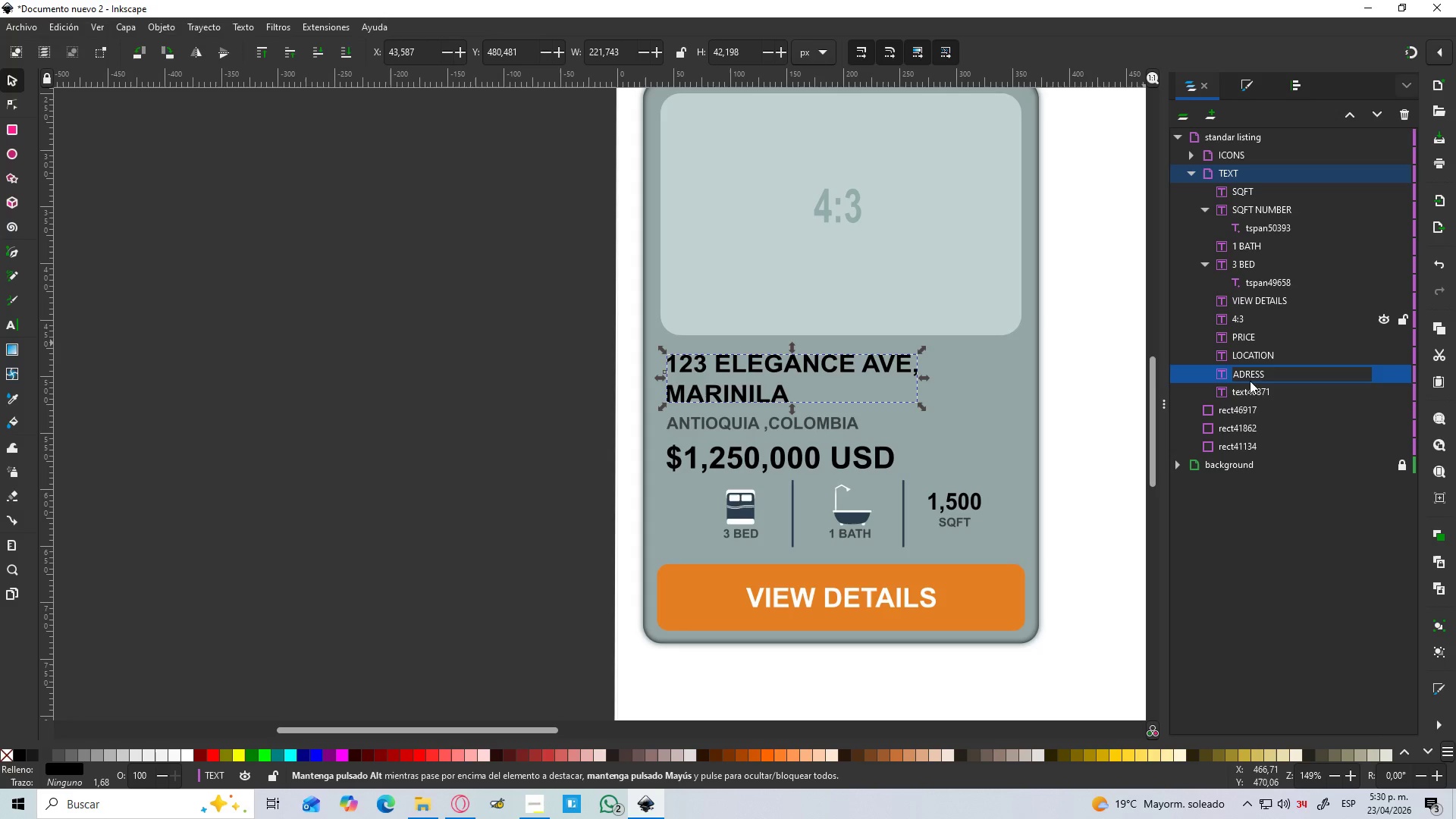 
double_click([1257, 394])
 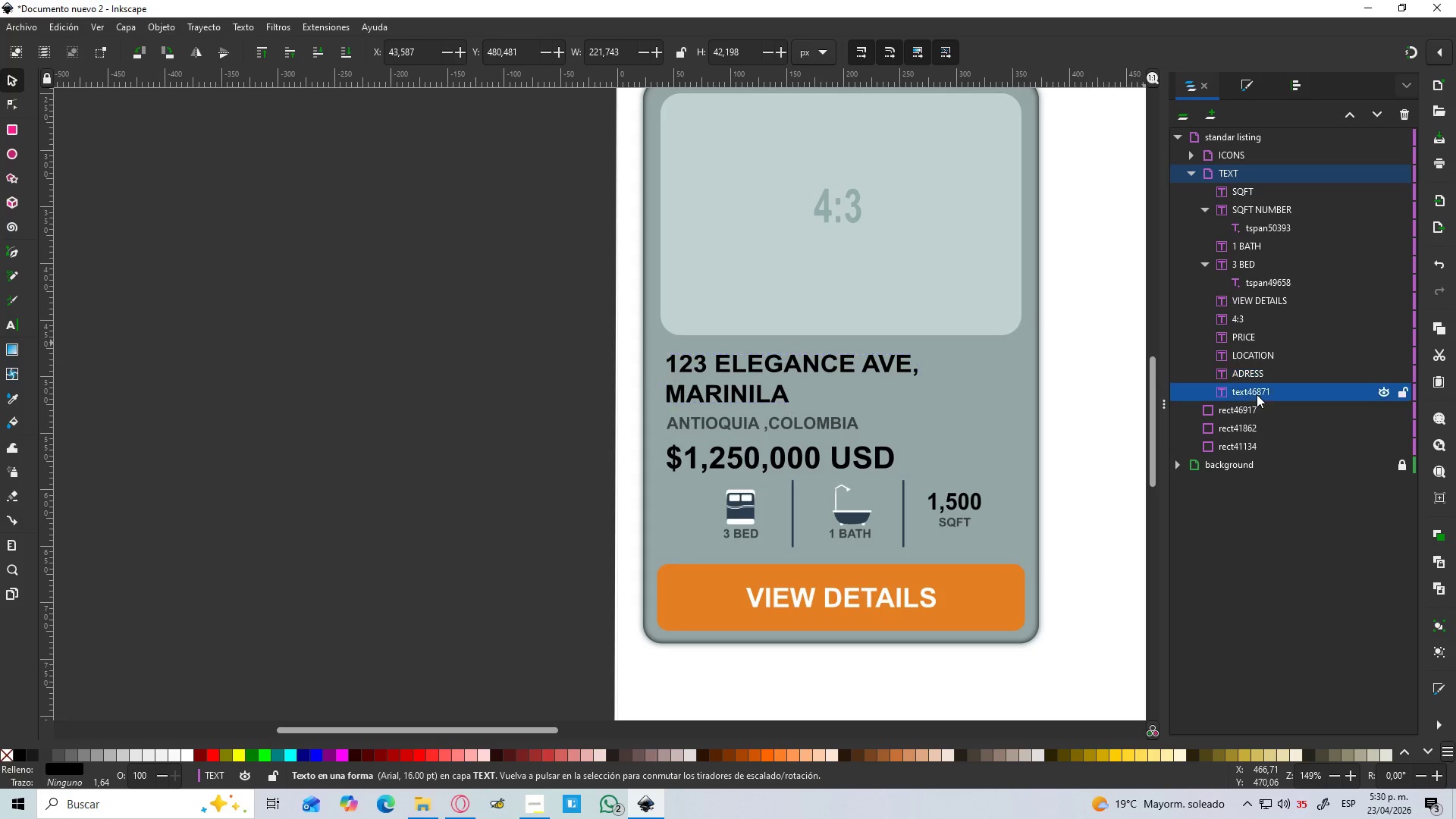 
triple_click([1257, 394])
 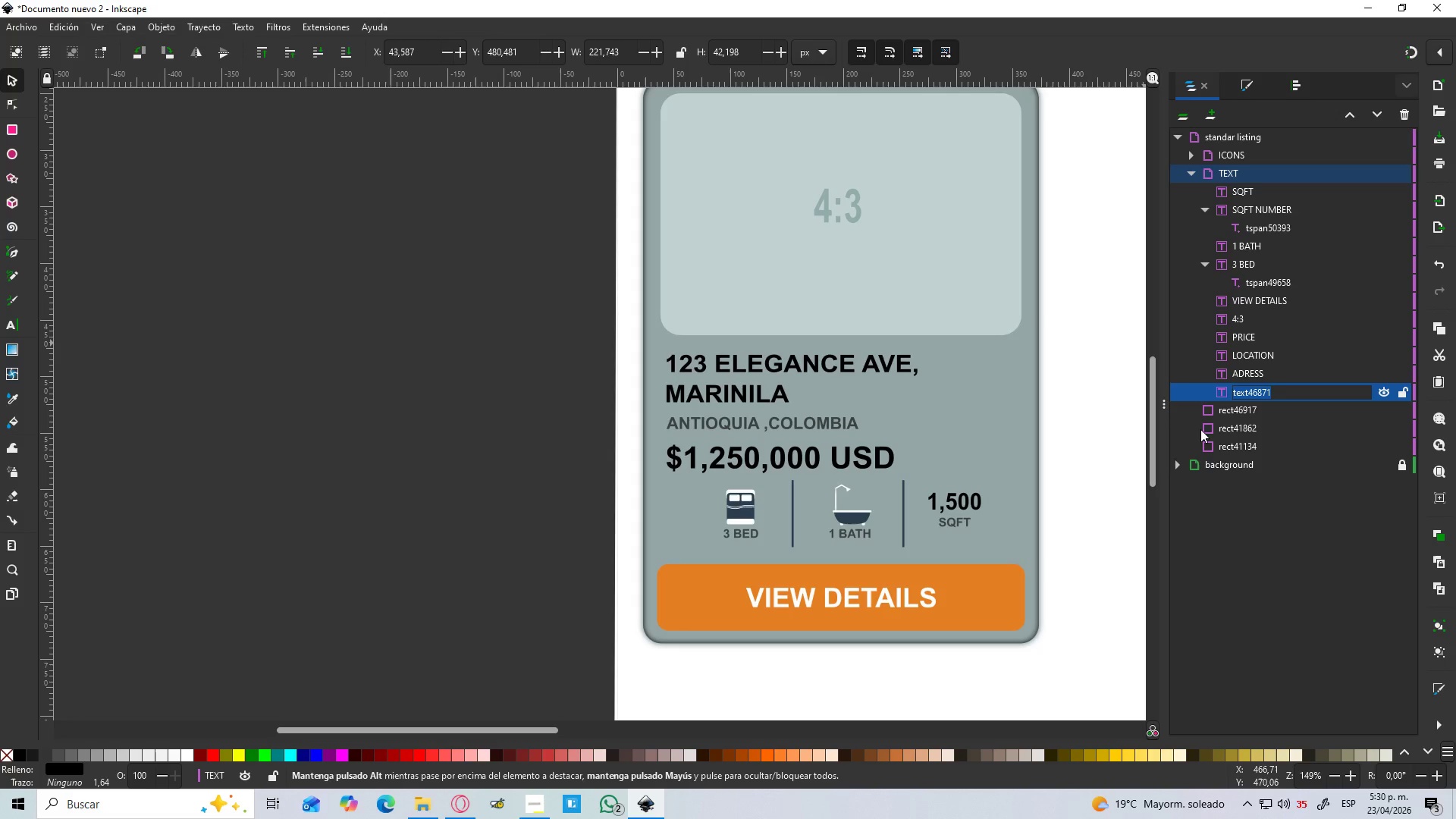 
scroll: coordinate [1073, 416], scroll_direction: up, amount: 3.0
 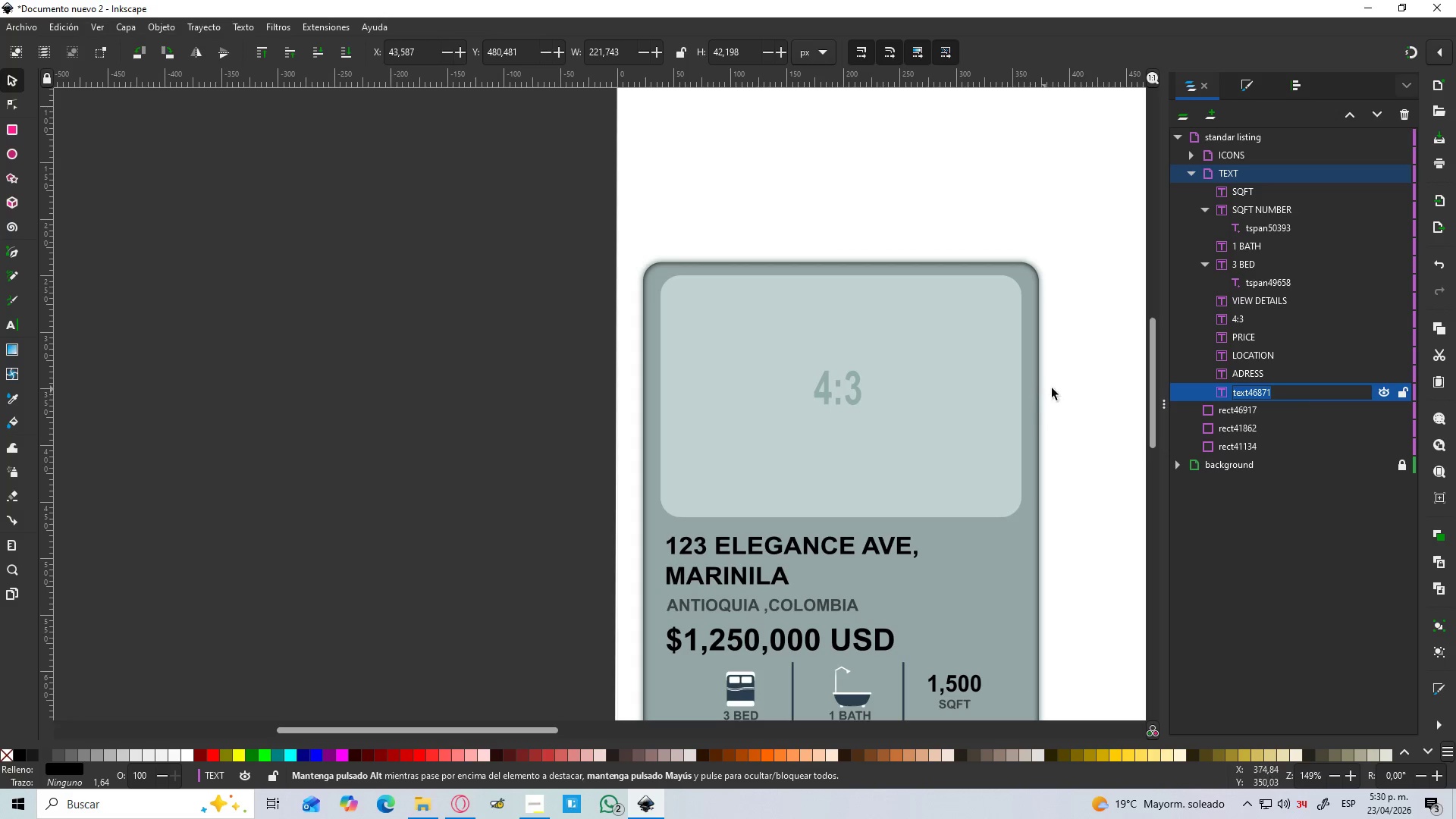 
scroll: coordinate [1236, 563], scroll_direction: down, amount: 9.0
 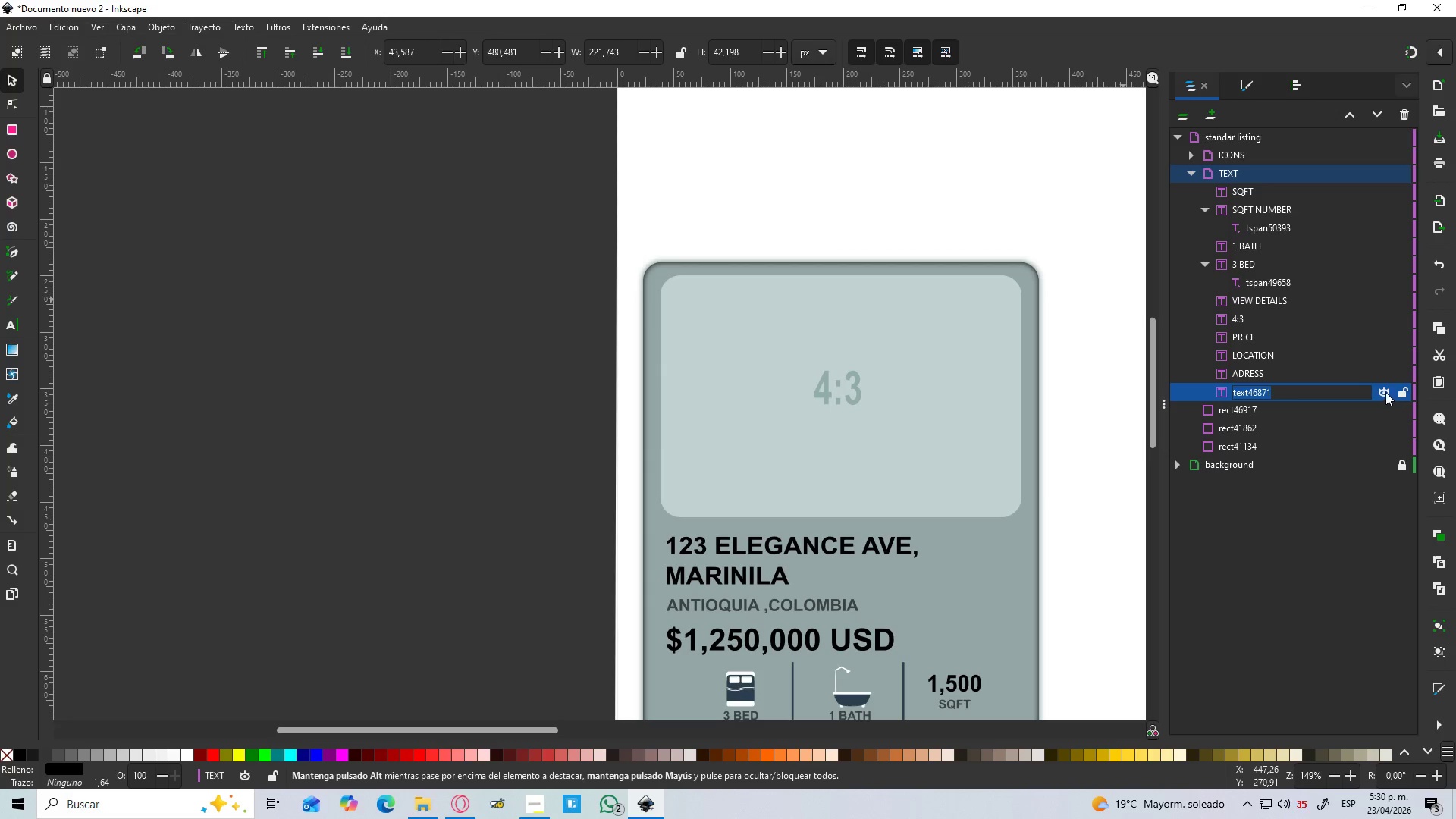 
double_click([1384, 392])
 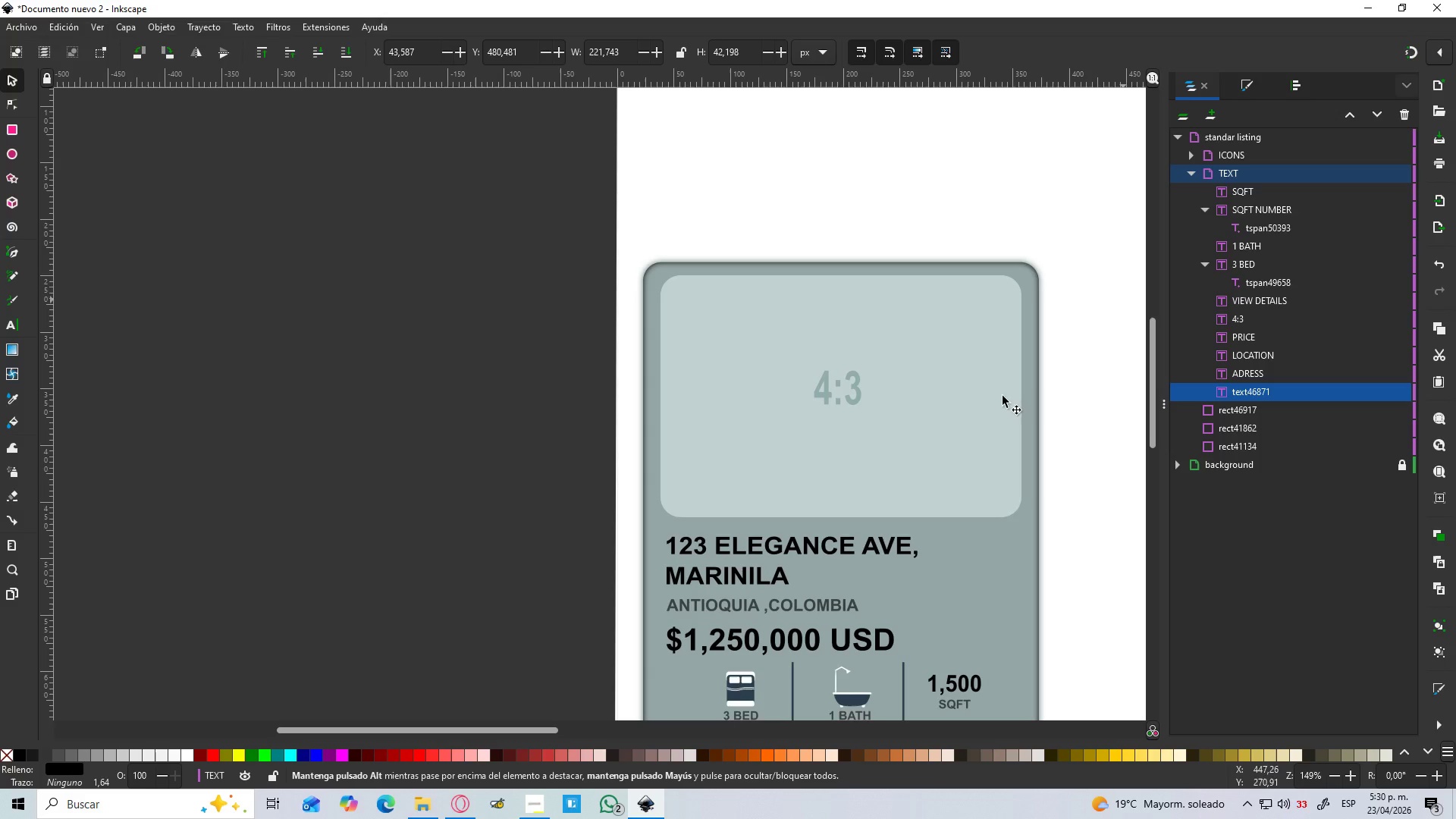 
hold_key(key=ControlLeft, duration=0.5)
scroll: coordinate [968, 396], scroll_direction: down, amount: 2.0
 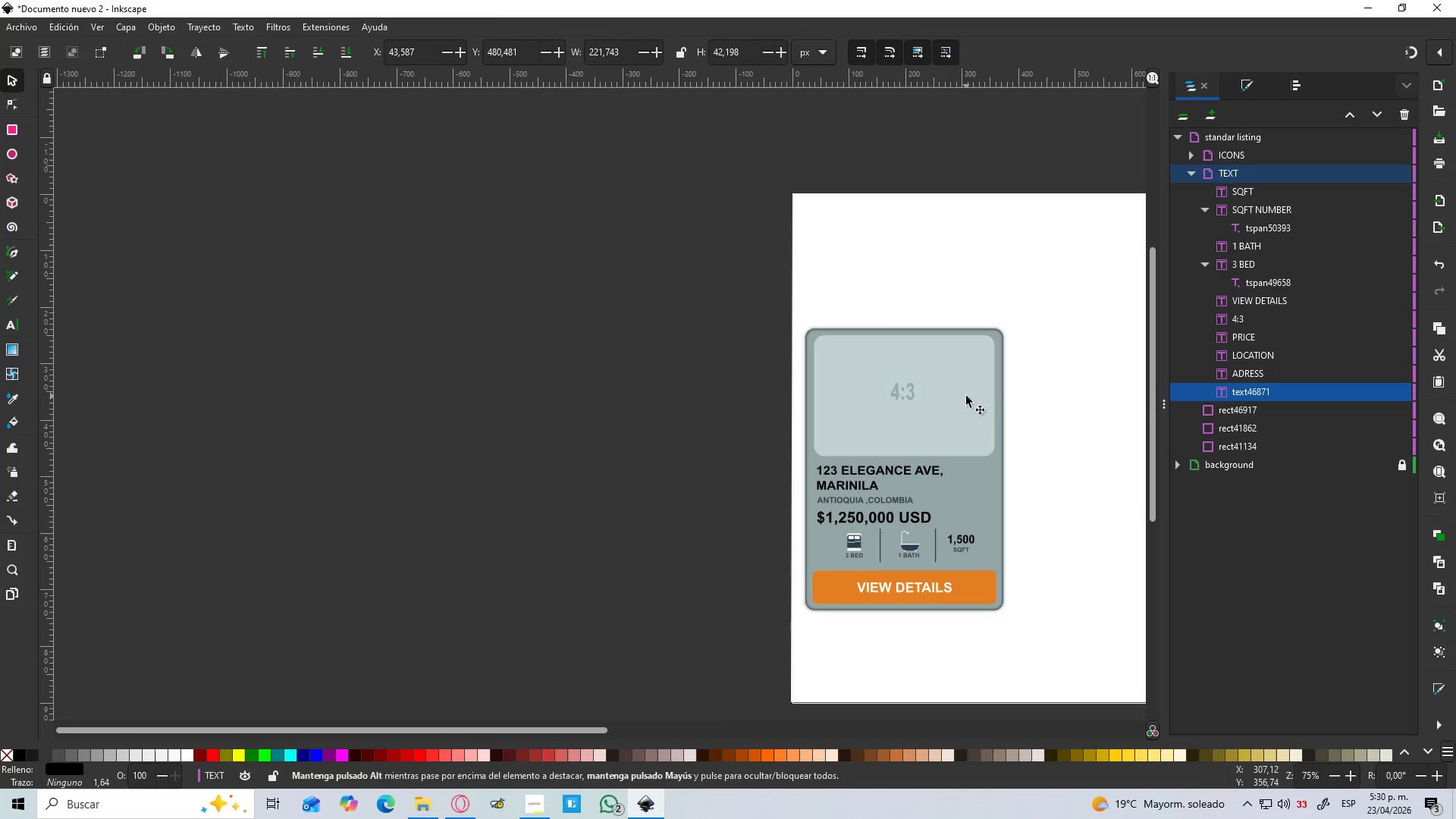 
double_click([1386, 391])
 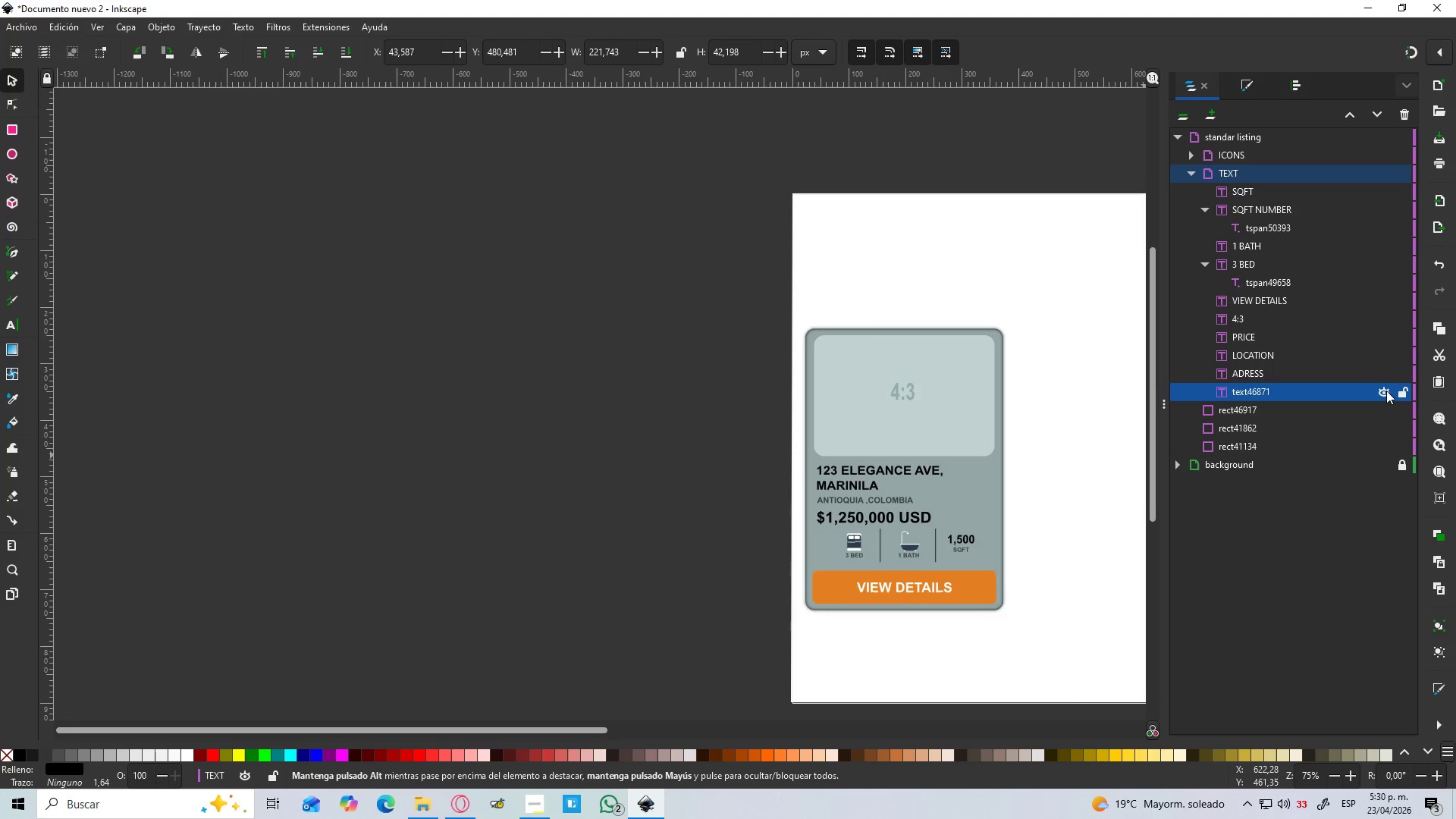 
triple_click([1386, 391])
 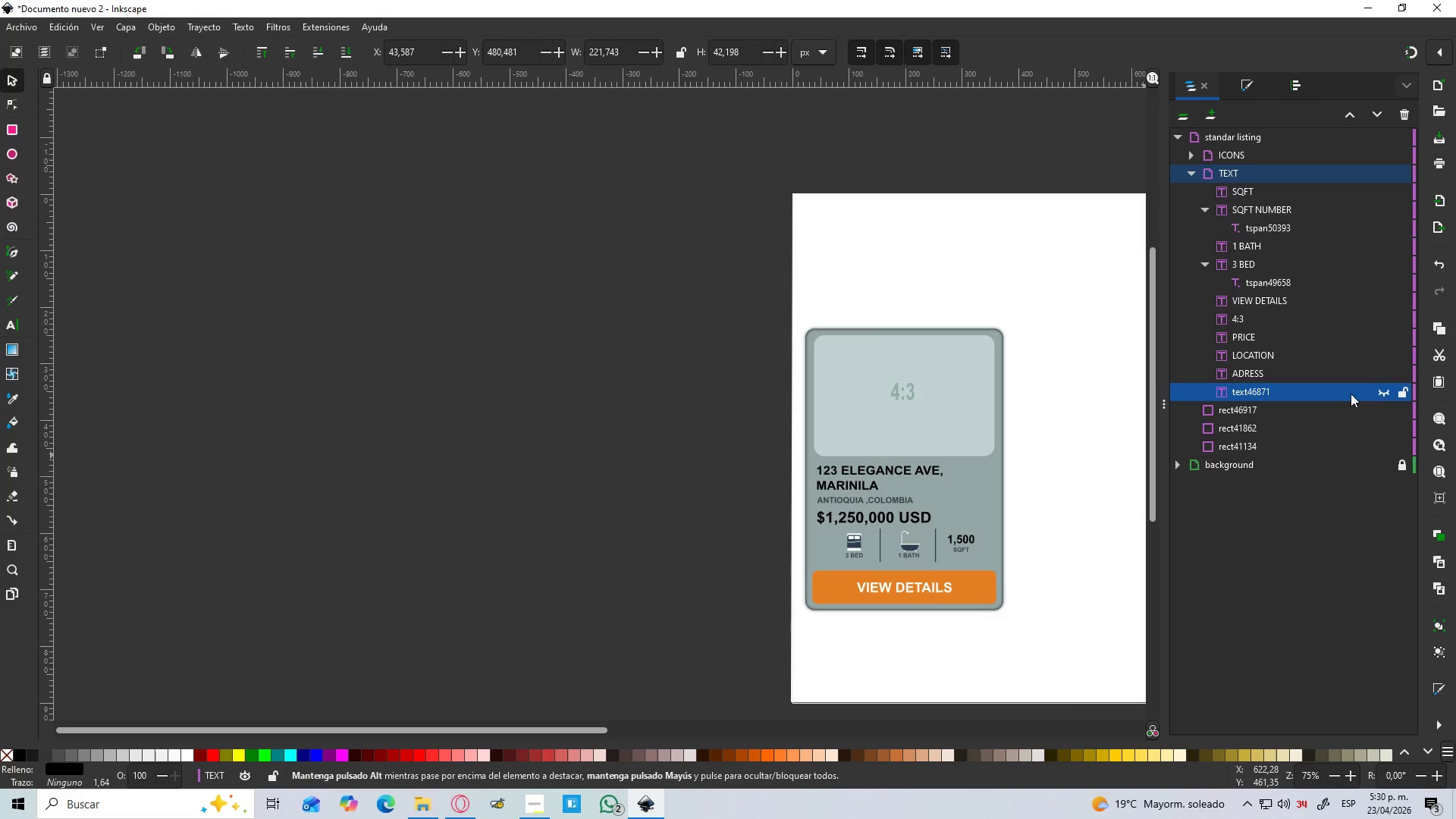 
left_click([1324, 395])
 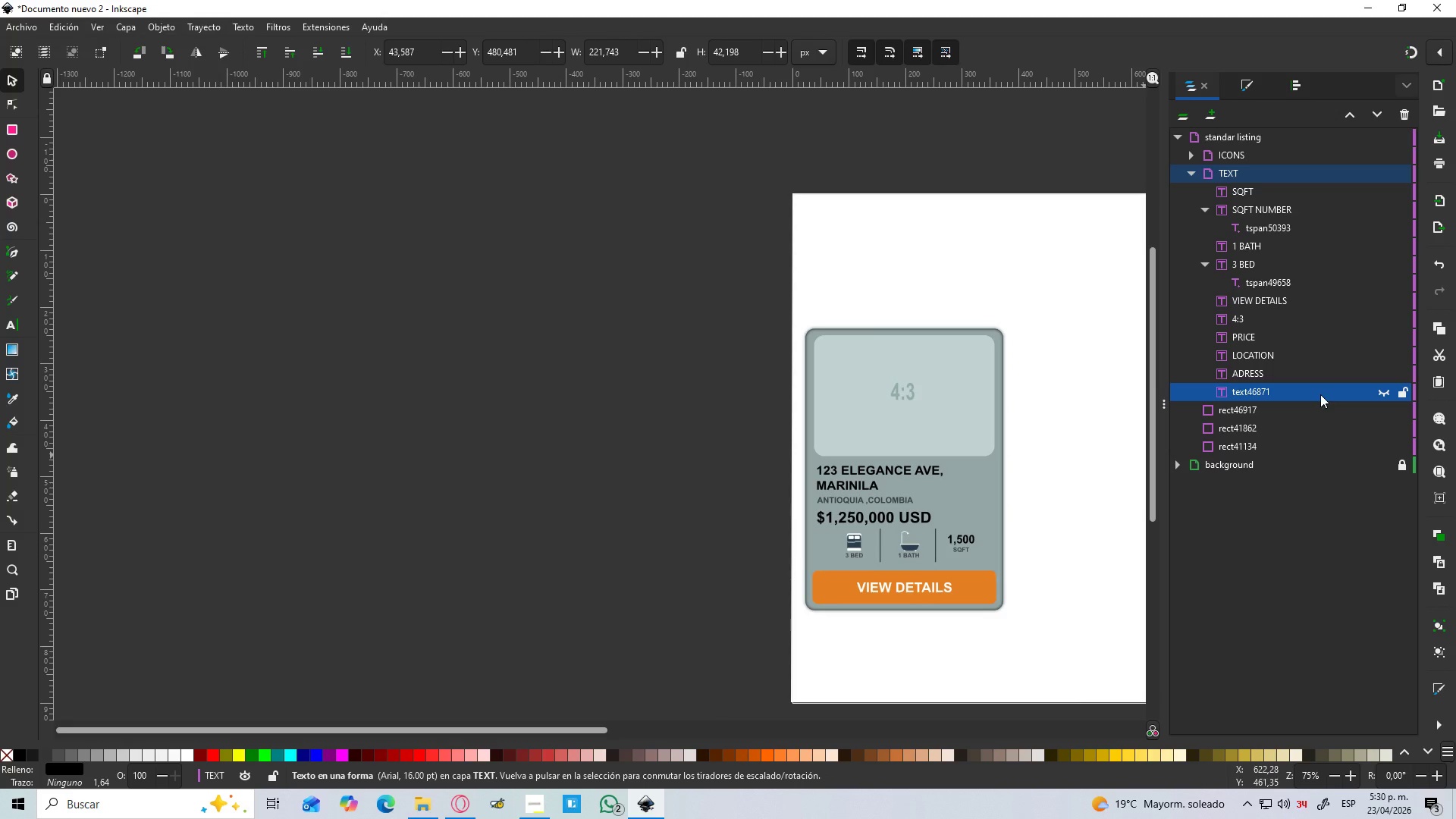 
key(Delete)
 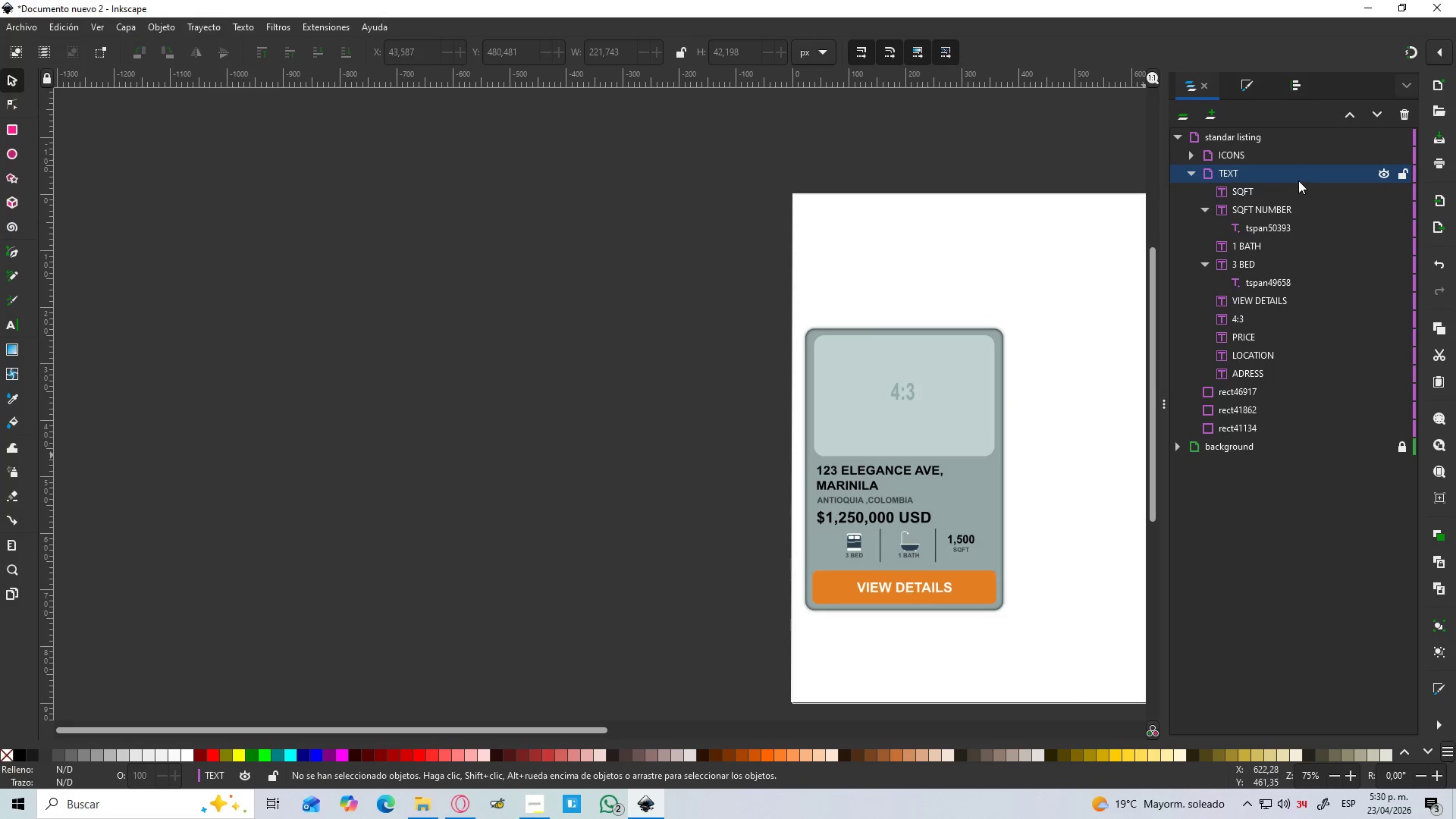 
left_click([1293, 283])
 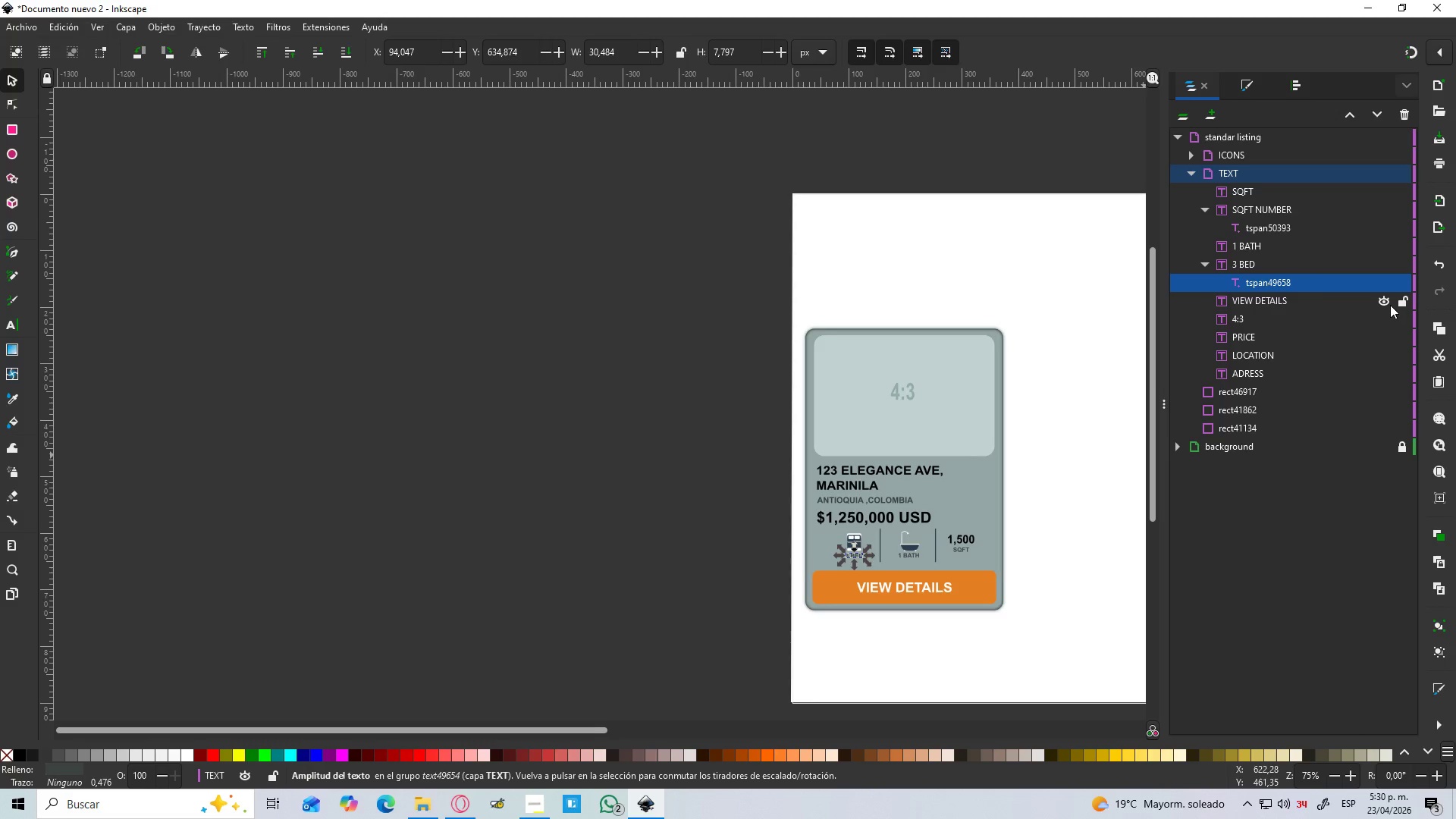 
left_click([1385, 299])
 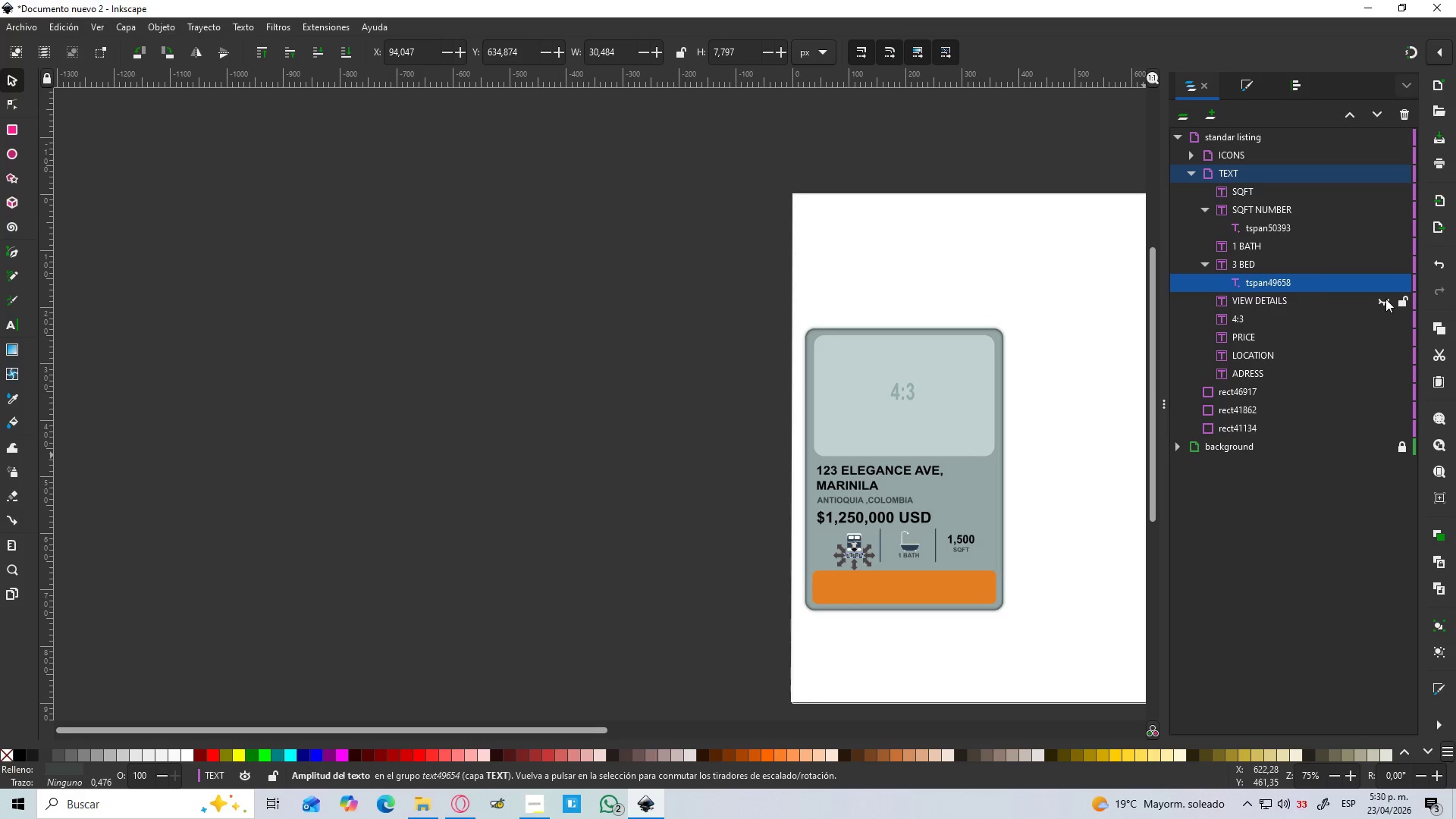 
left_click([1385, 299])
 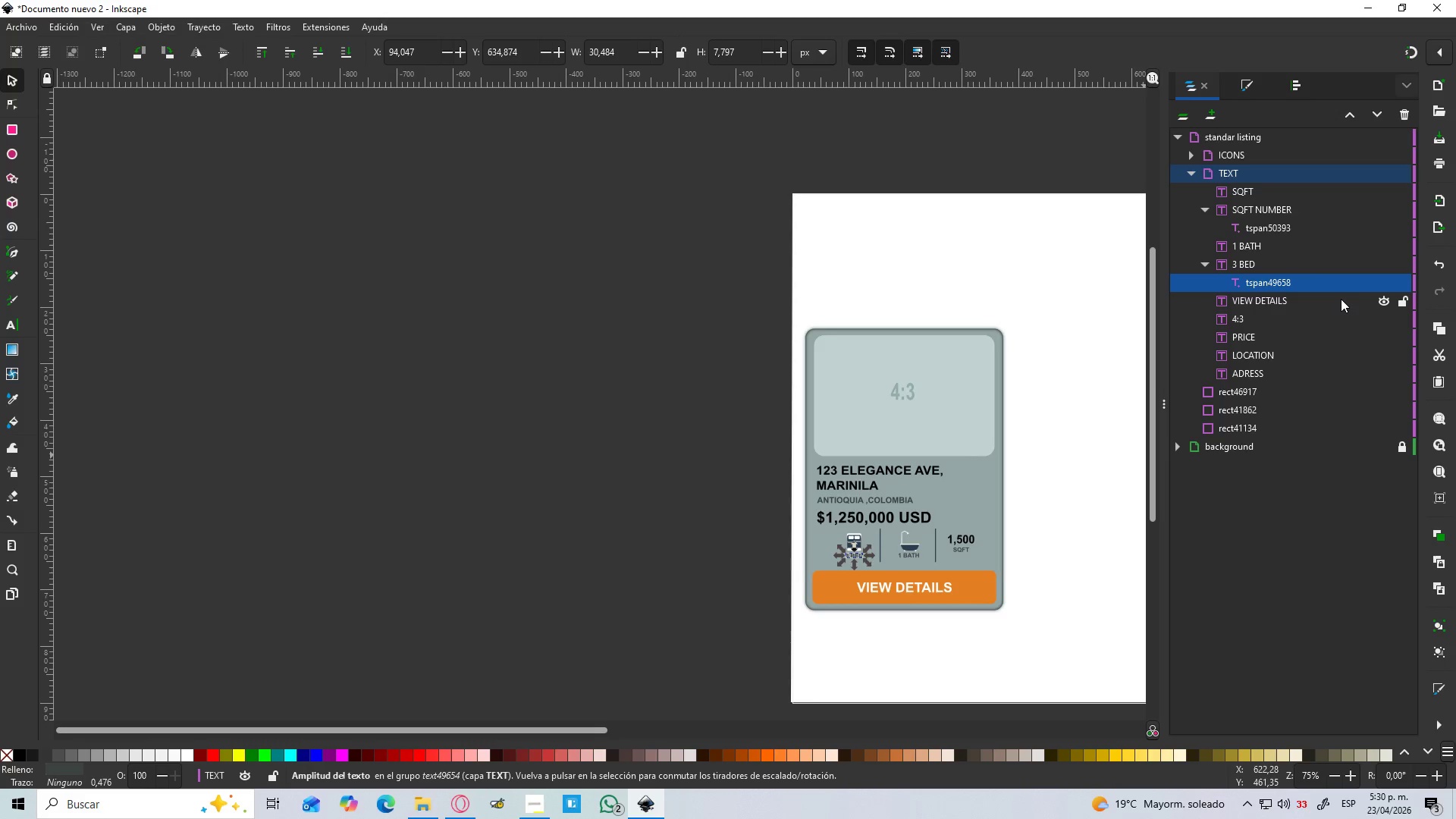 
left_click([1386, 279])
 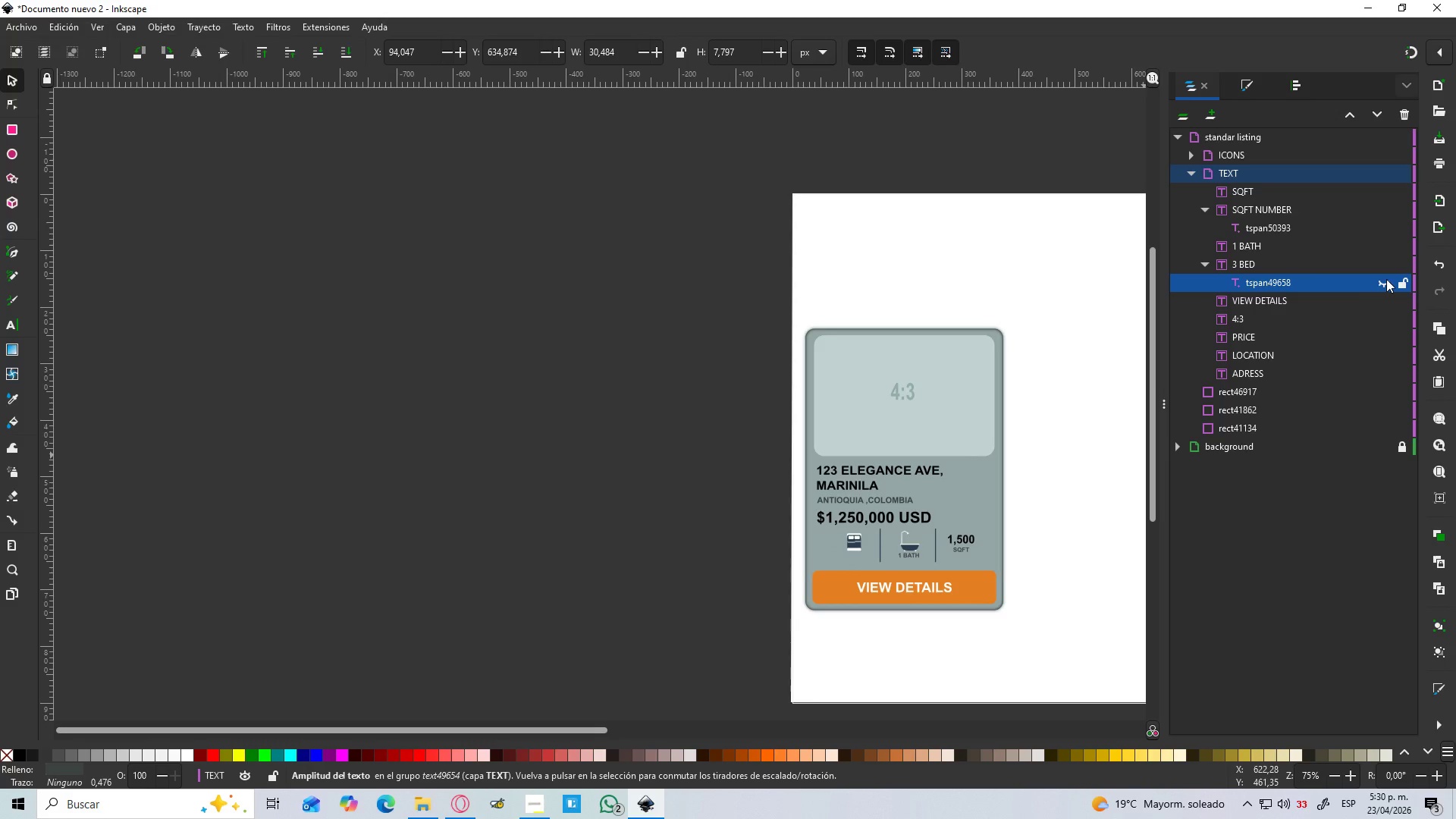 
left_click([1386, 279])
 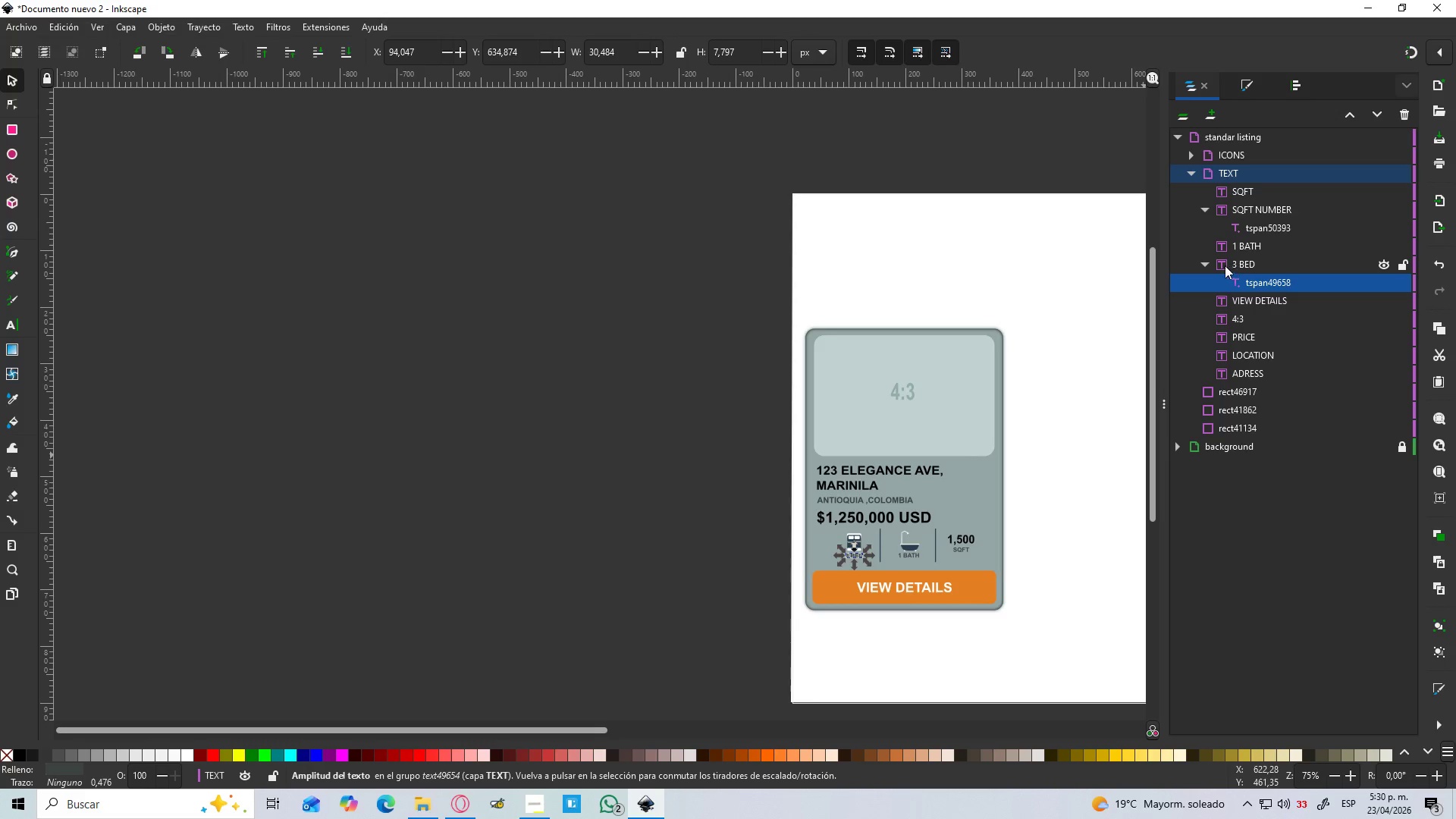 
left_click([1210, 261])
 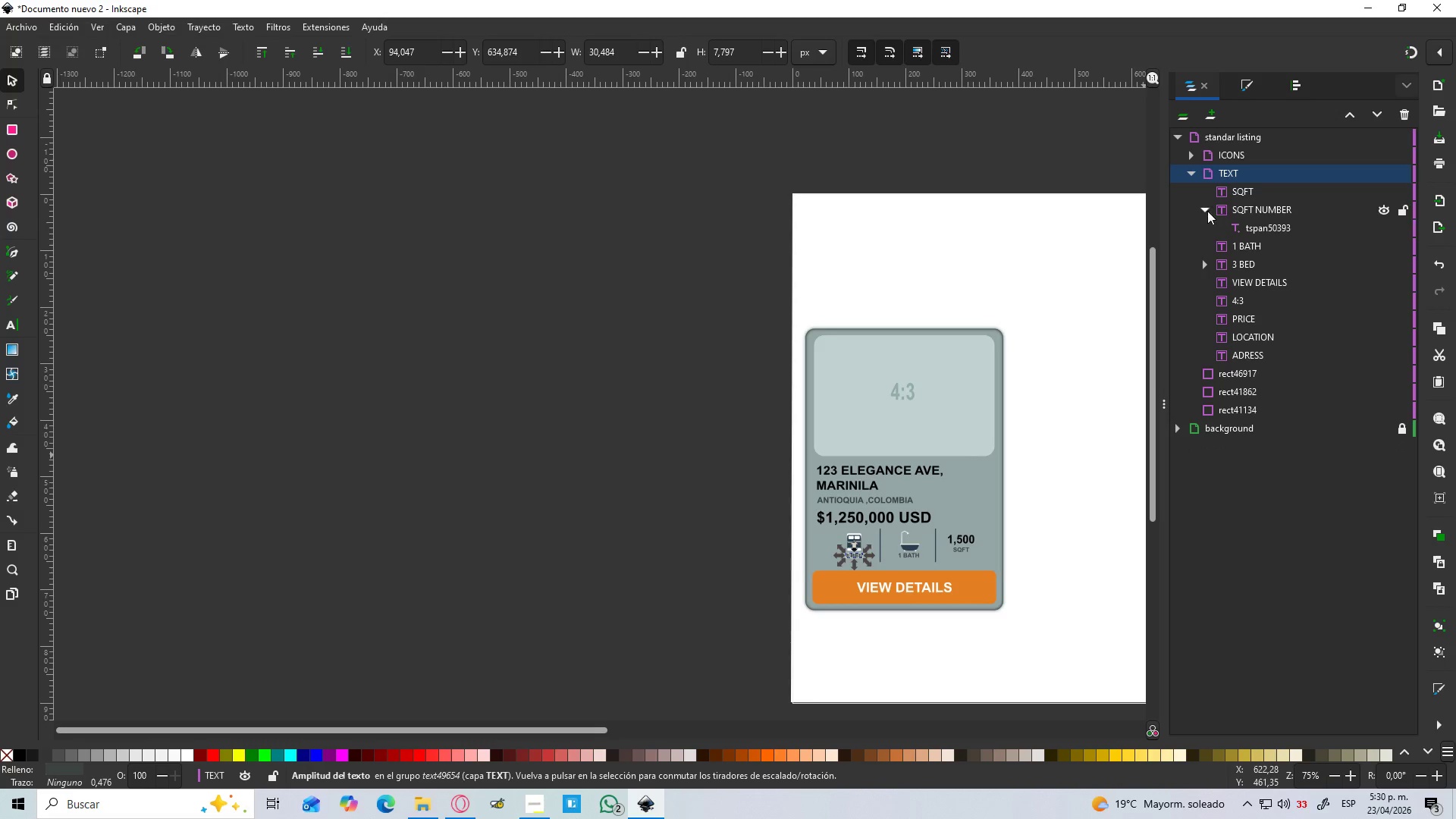 
left_click([1207, 208])
 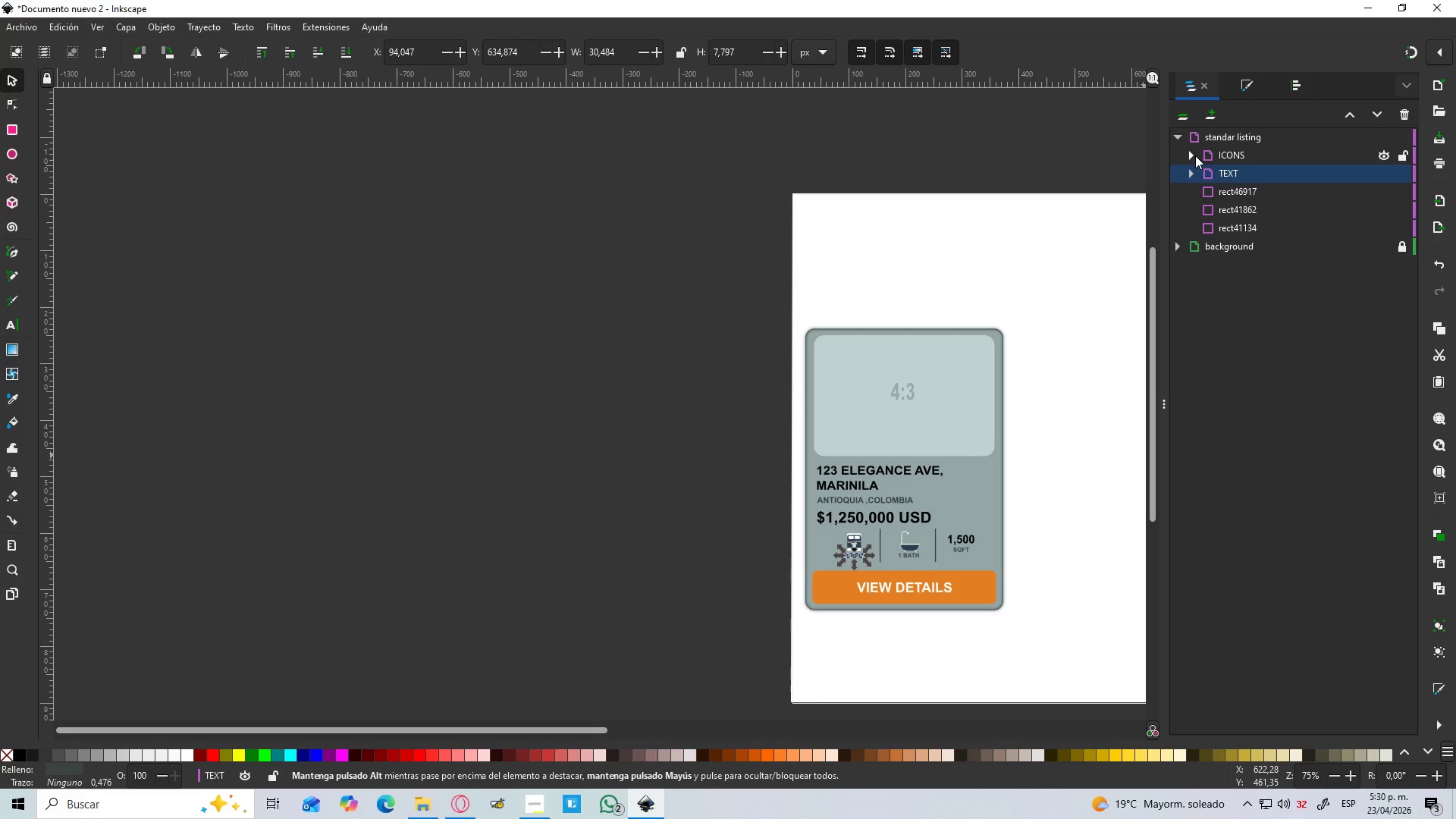 
left_click([1192, 149])
 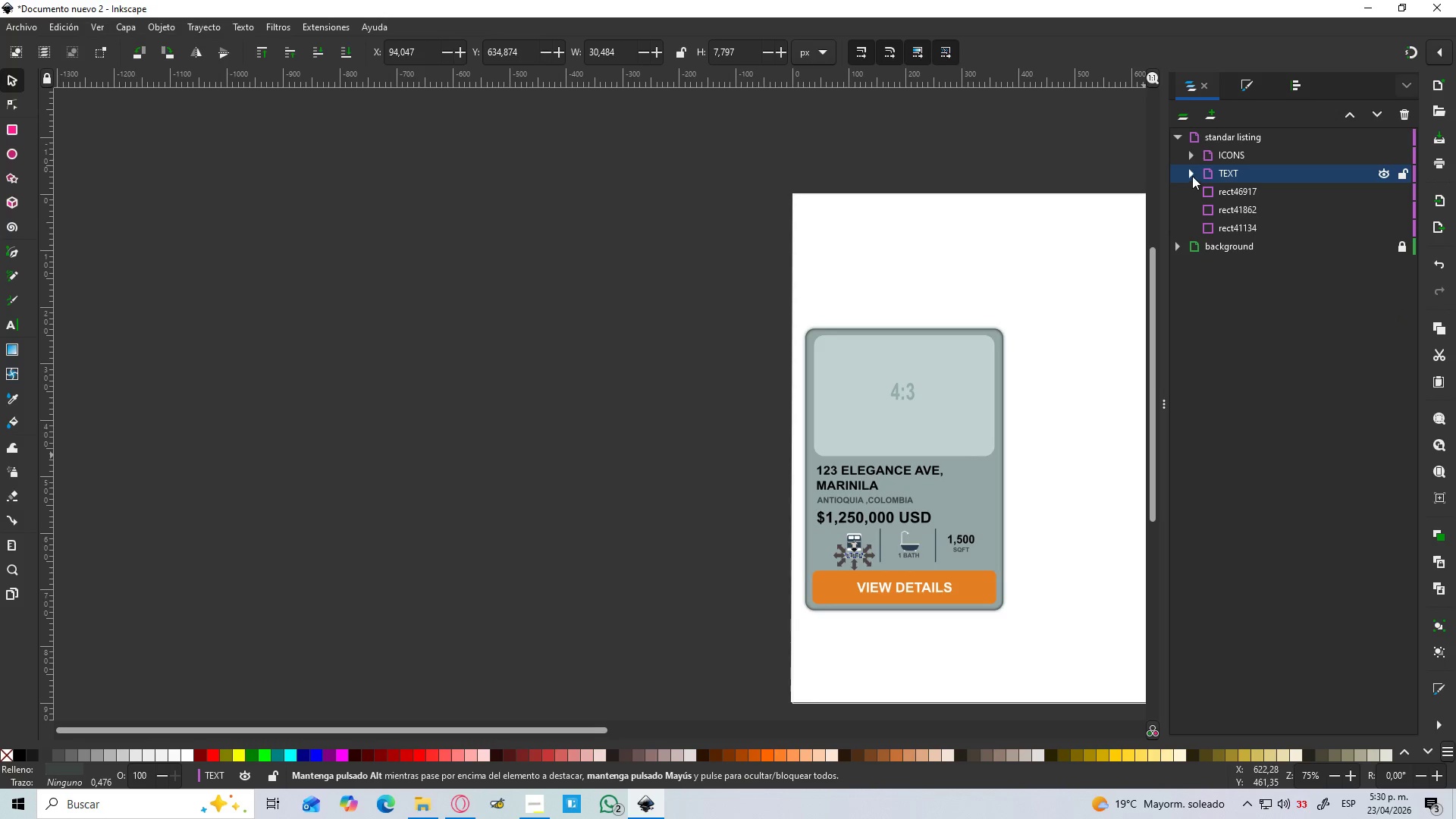 
left_click([1239, 196])
 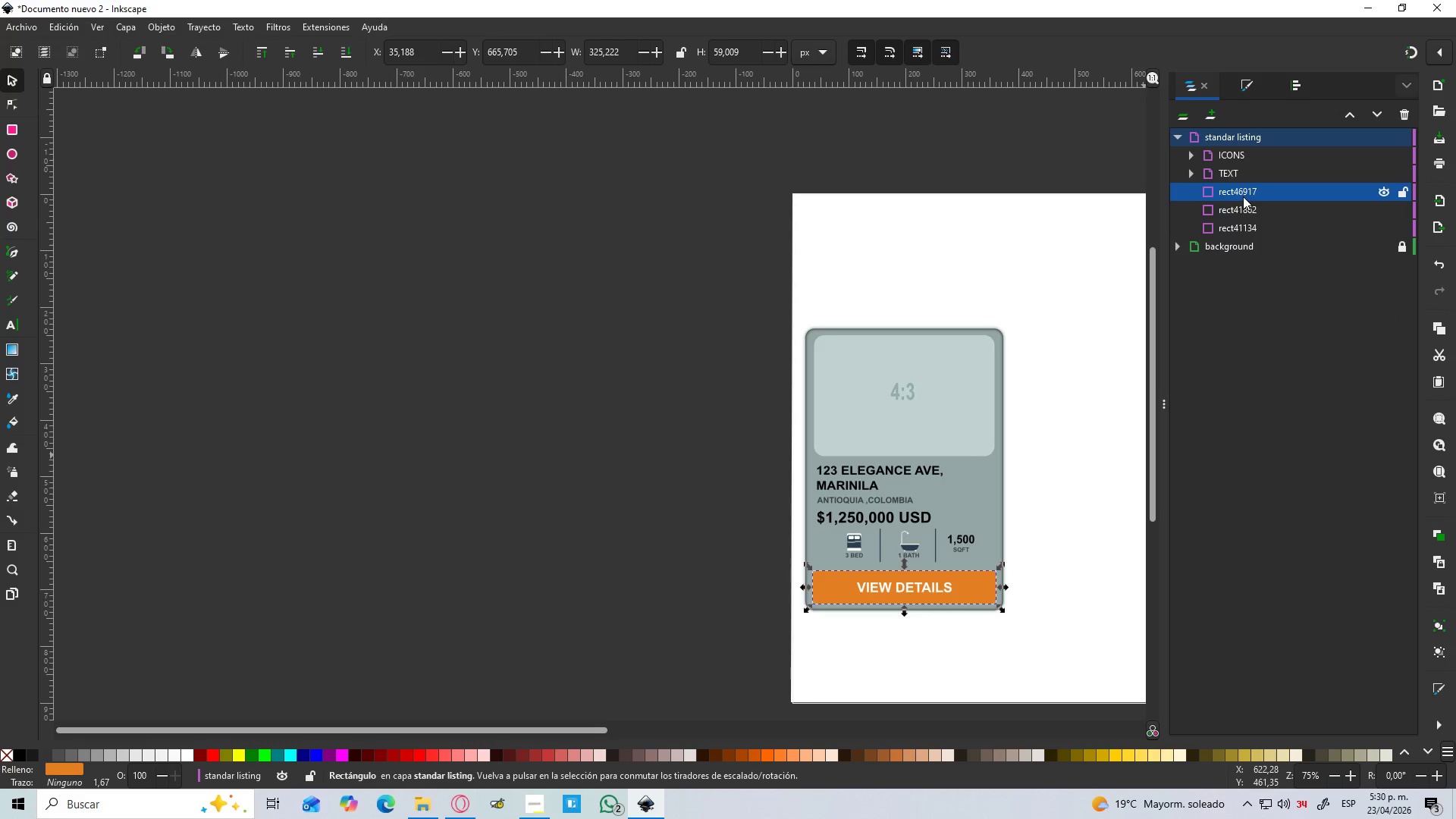 
double_click([1238, 193])
 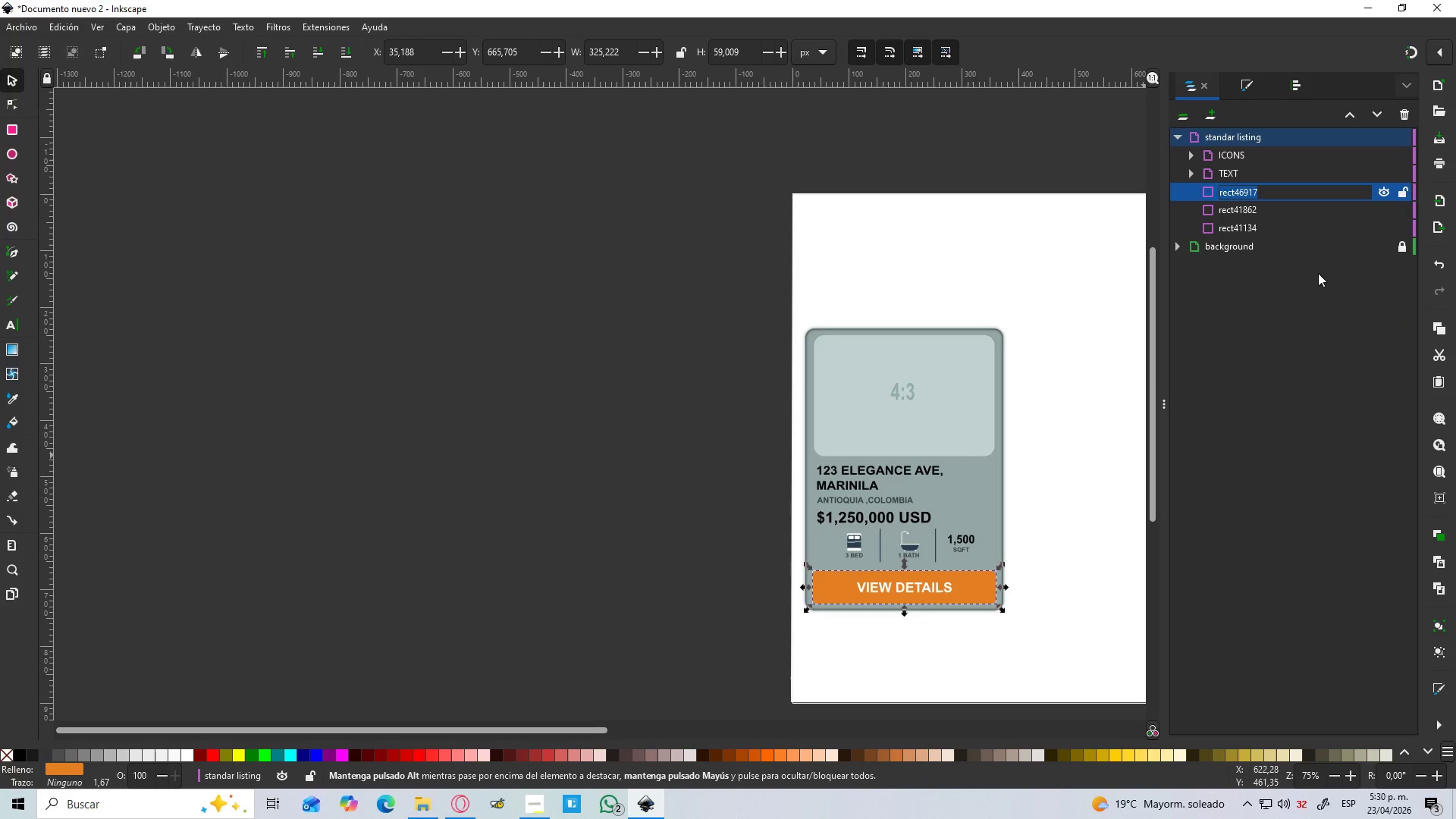 
type(ORANGE)
key(Backspace)
key(Backspace)
key(Backspace)
key(Backspace)
key(Backspace)
key(Backspace)
type(ORANGE)
 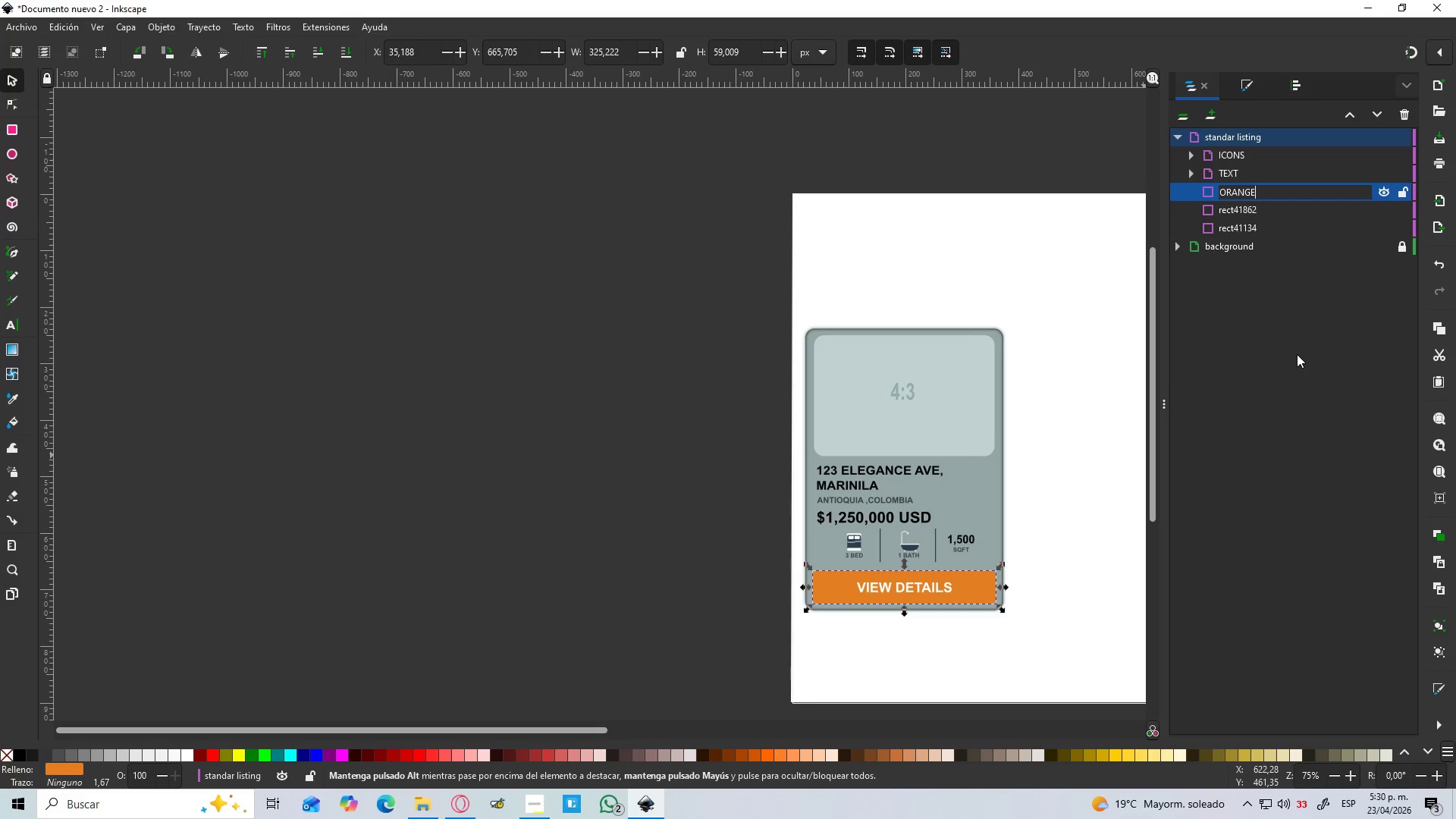 
type( RECTANGLE)
 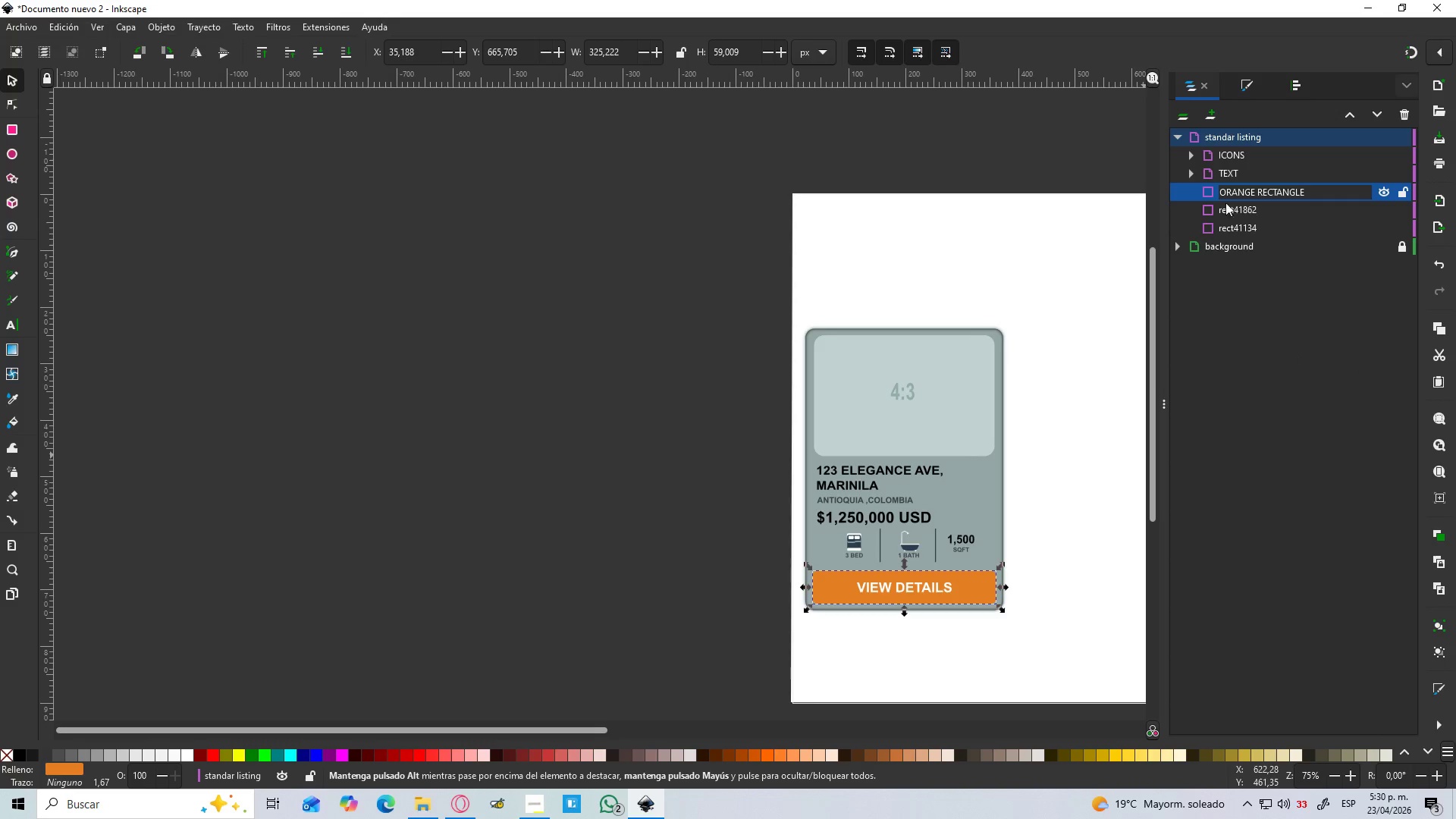 
left_click([1235, 210])
 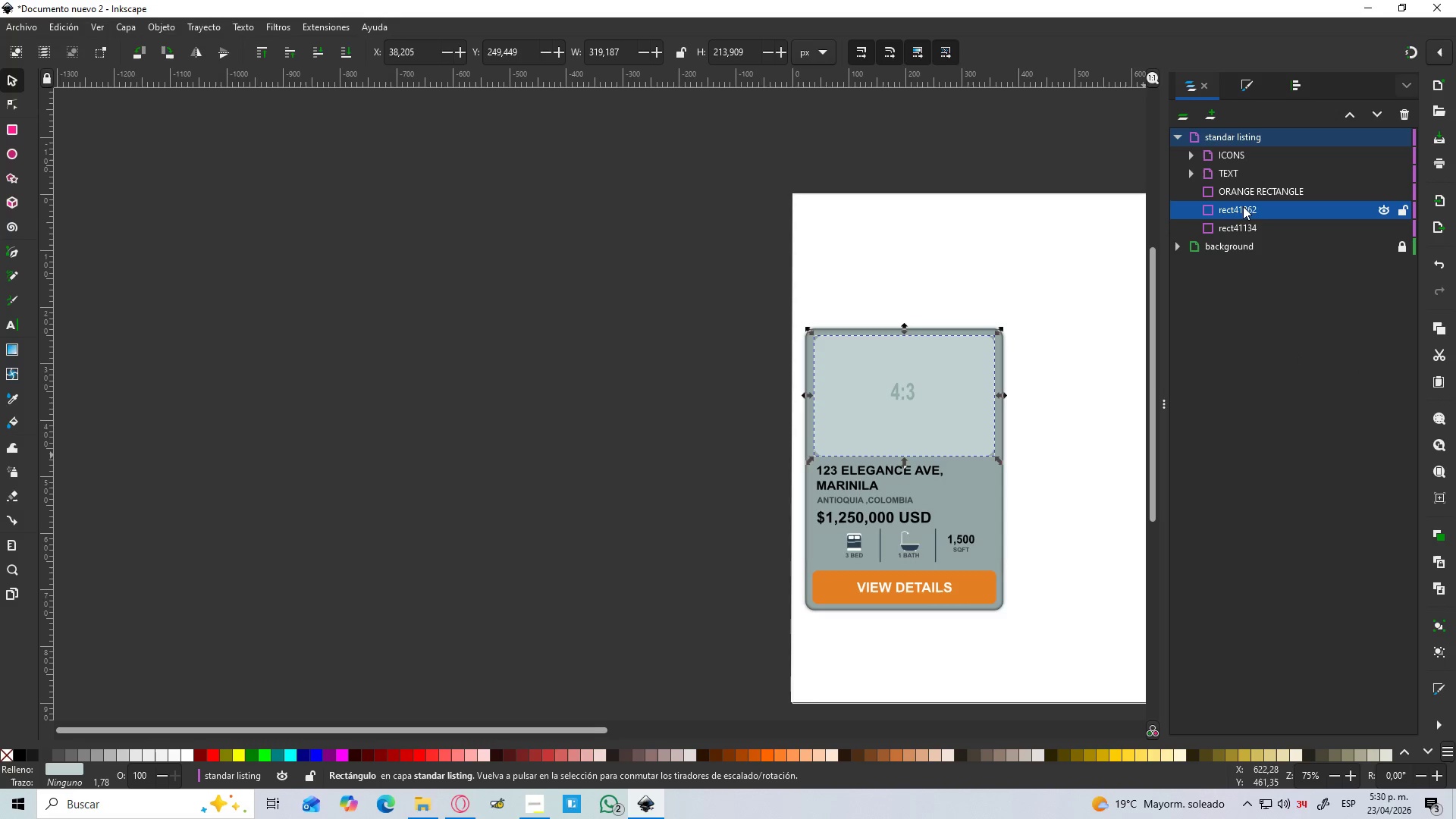 
double_click([1243, 206])
 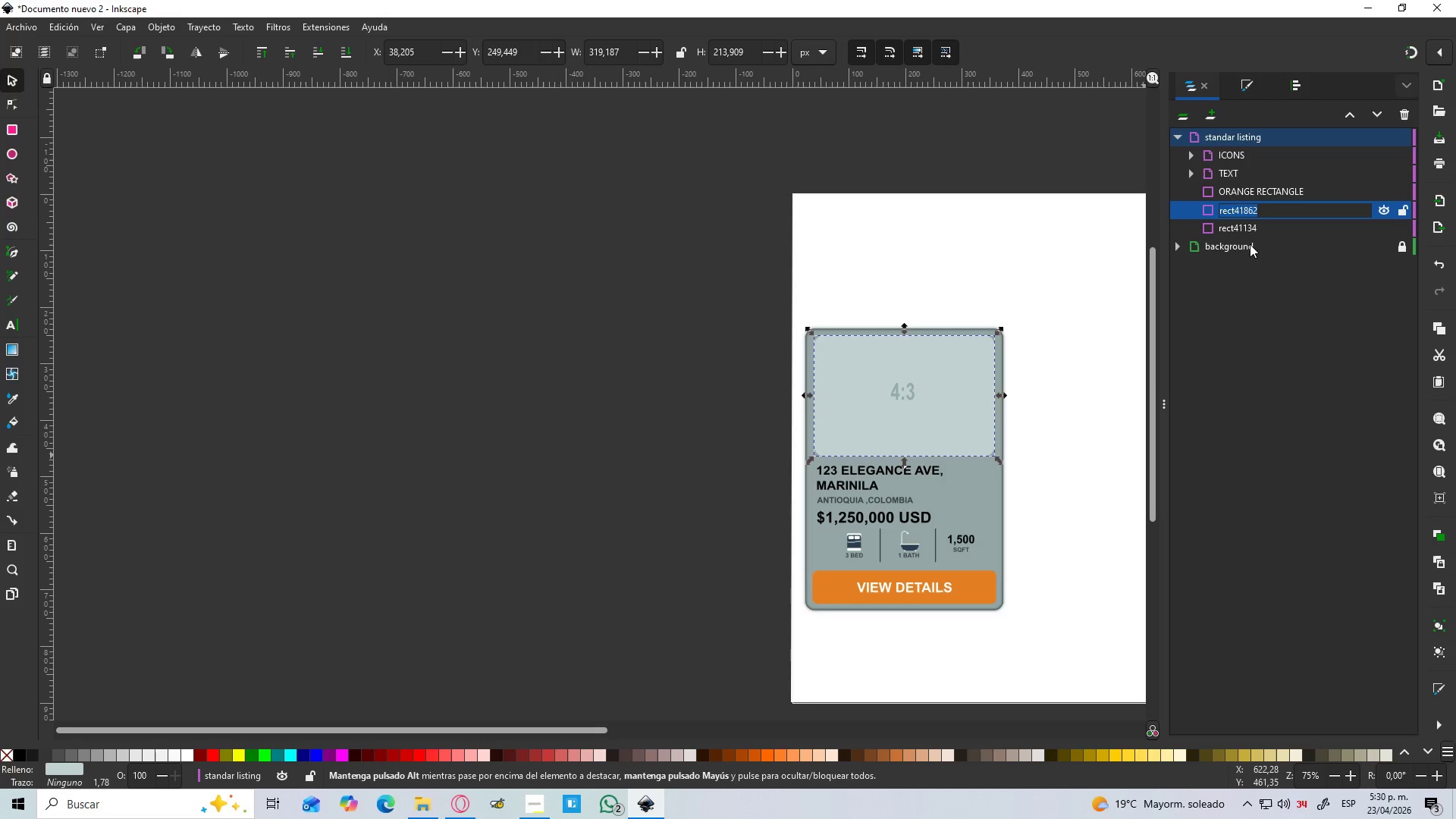 
type(PLACE HOLDER)
 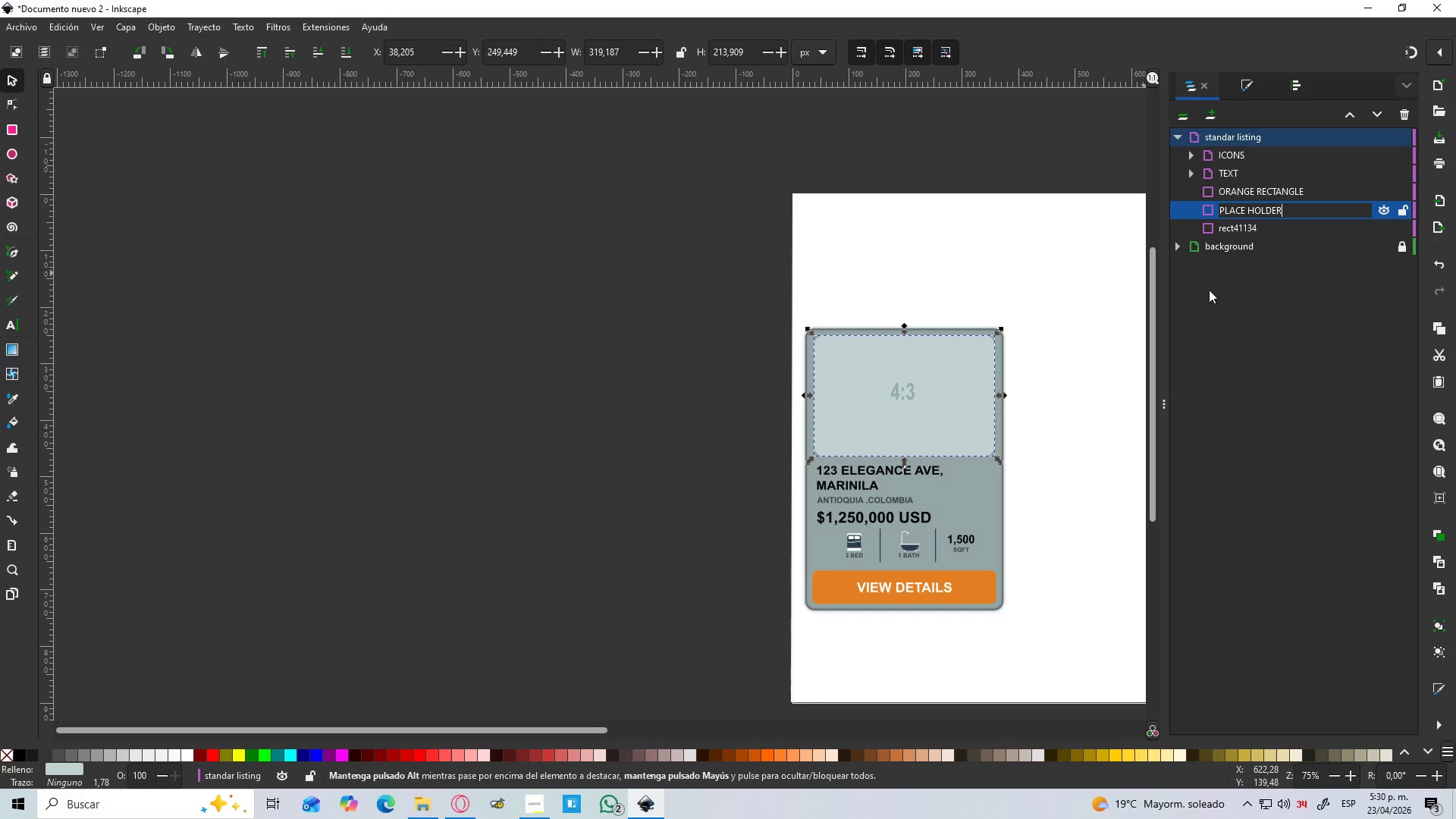 
wait(6.05)
 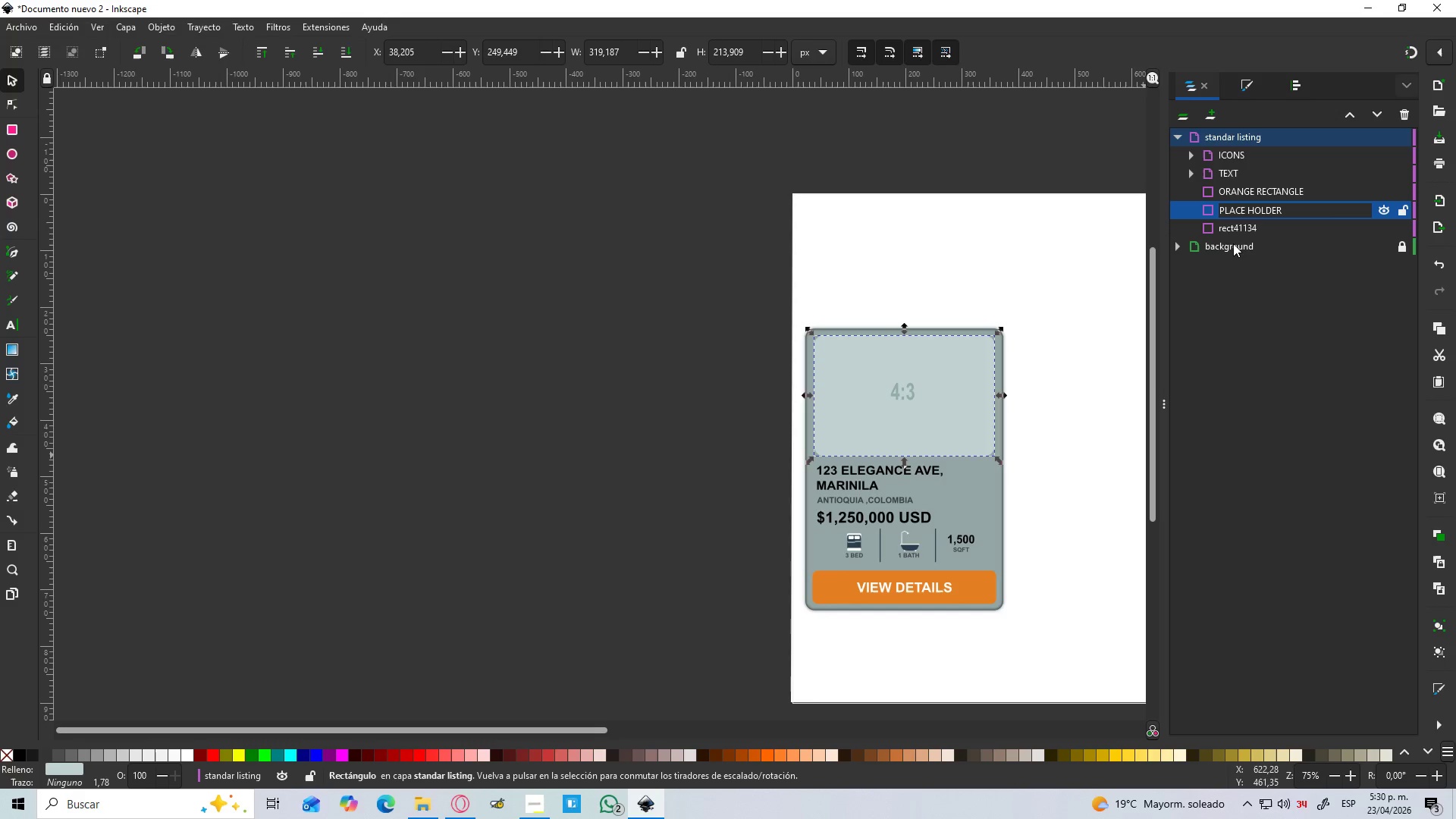 
left_click([1249, 233])
 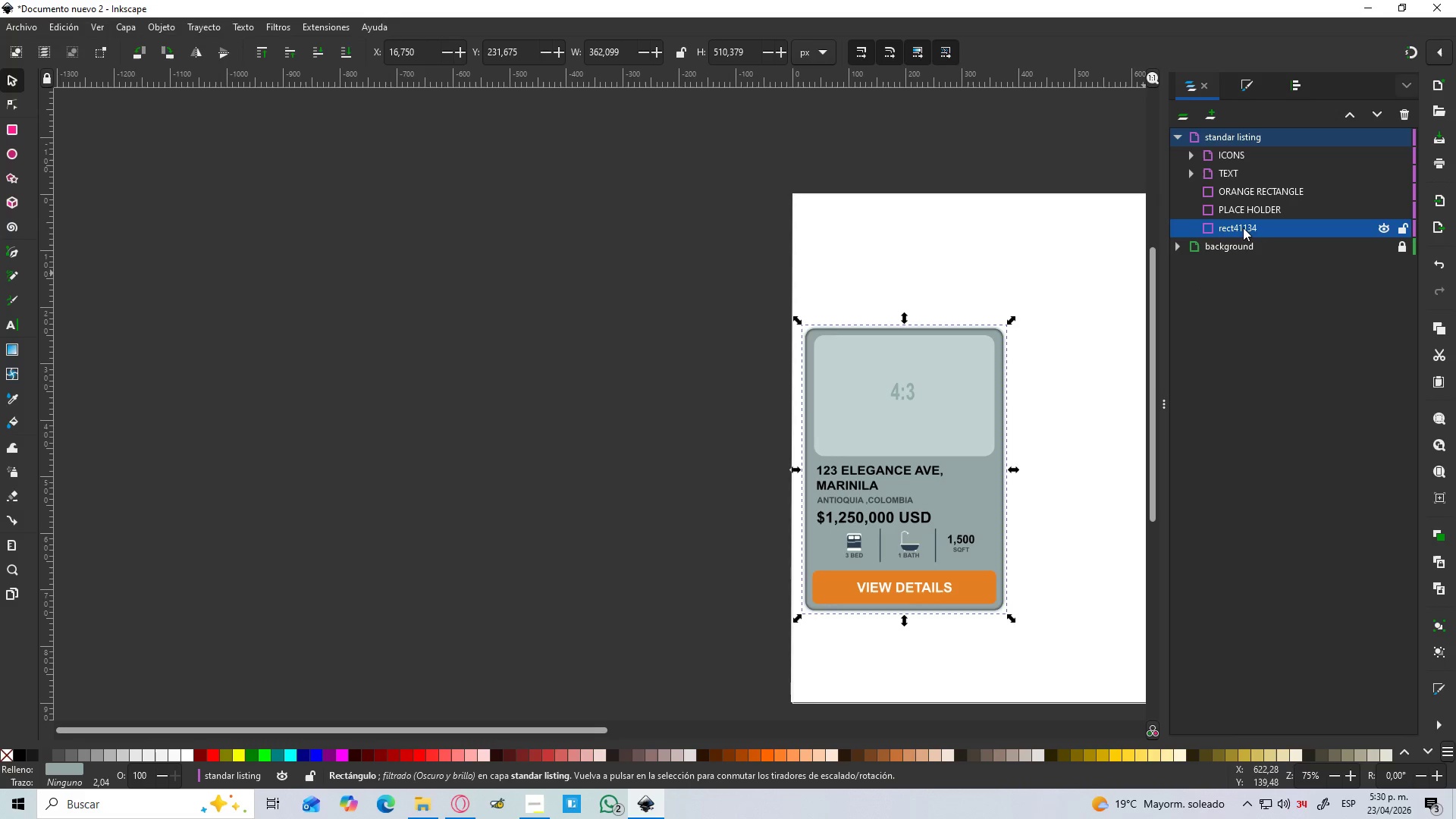 
double_click([1243, 228])
 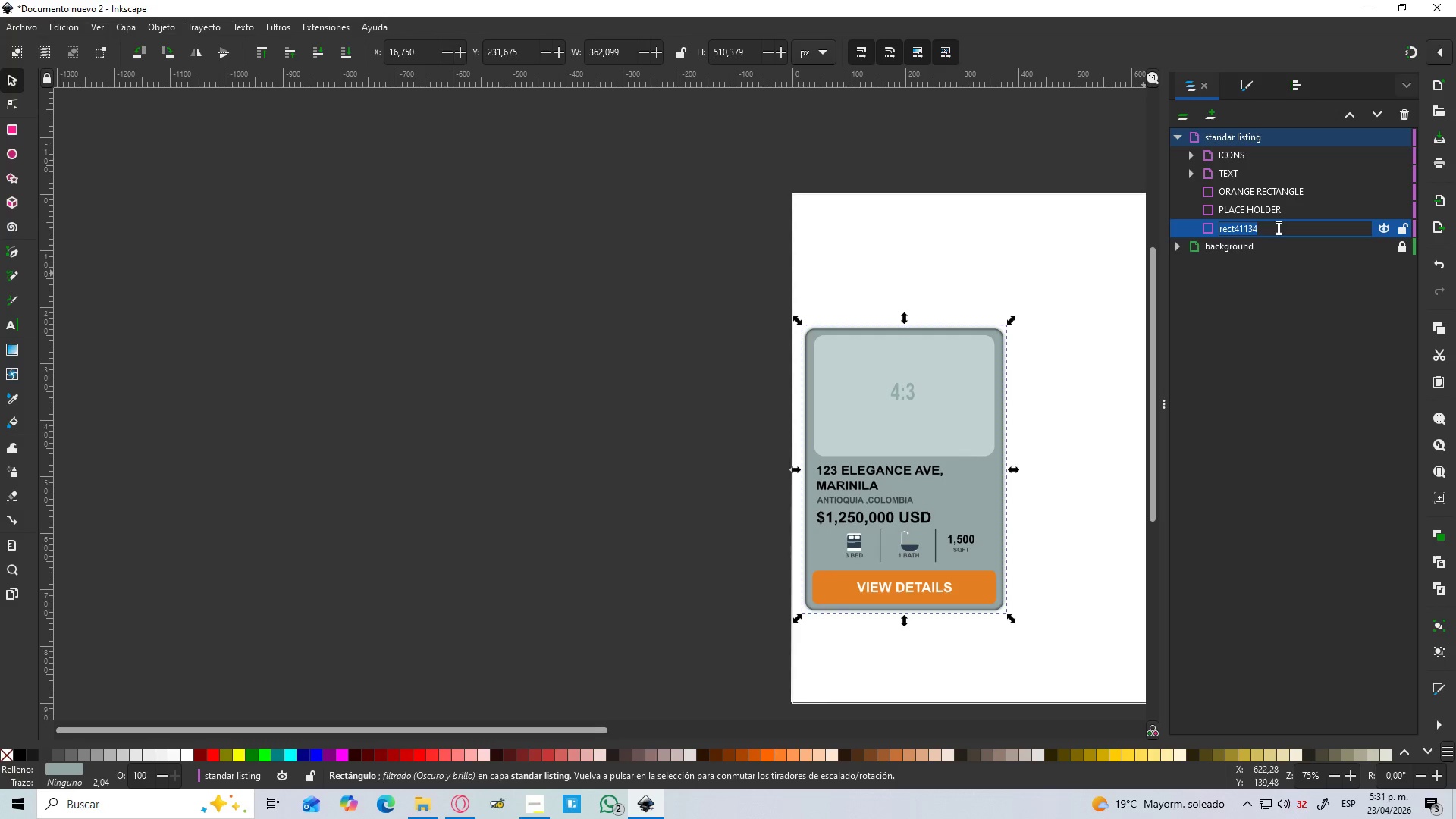 
left_click_drag(start_coordinate=[1225, 228], to_coordinate=[1224, 224])
 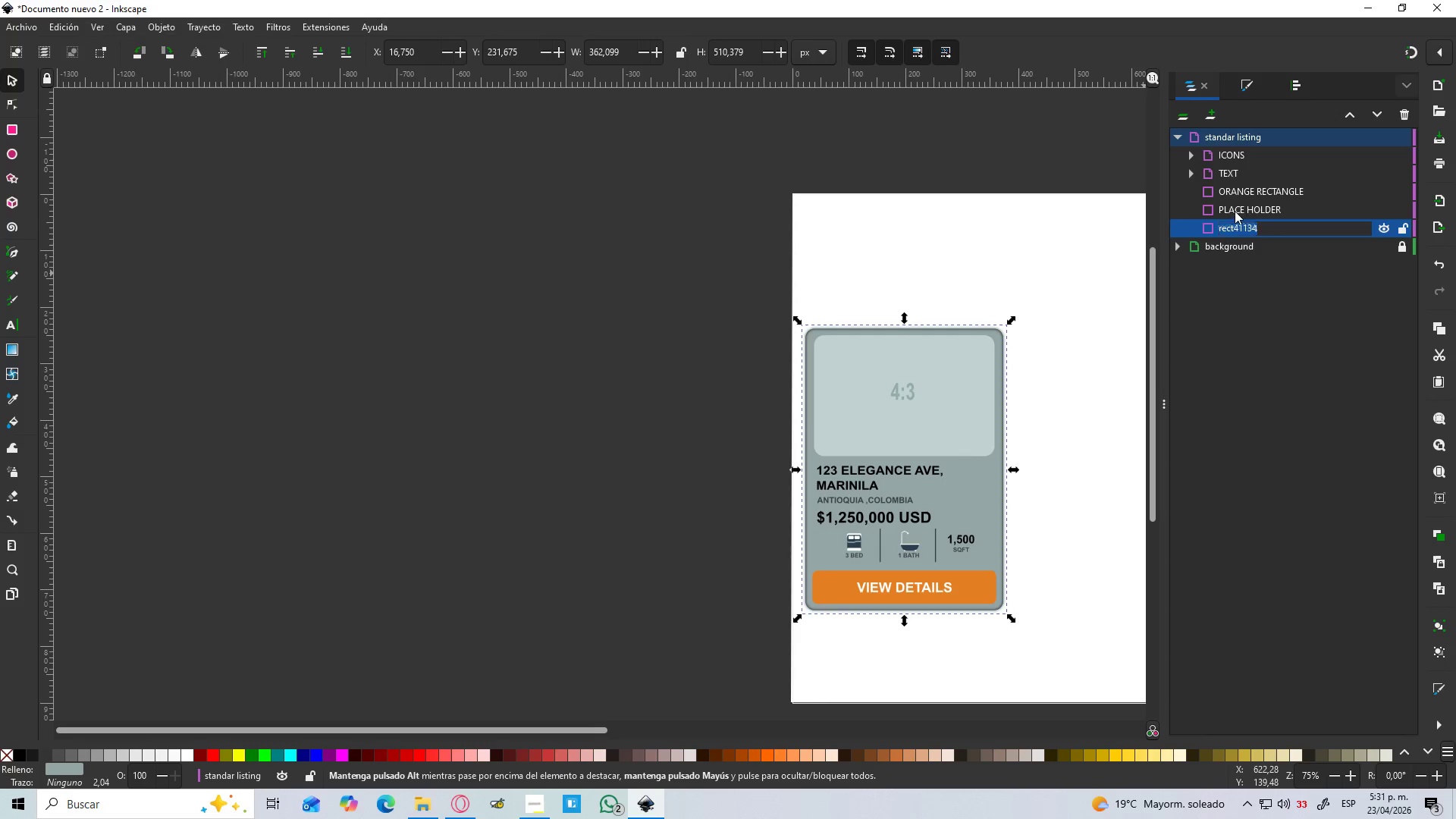 
triple_click([1236, 211])
 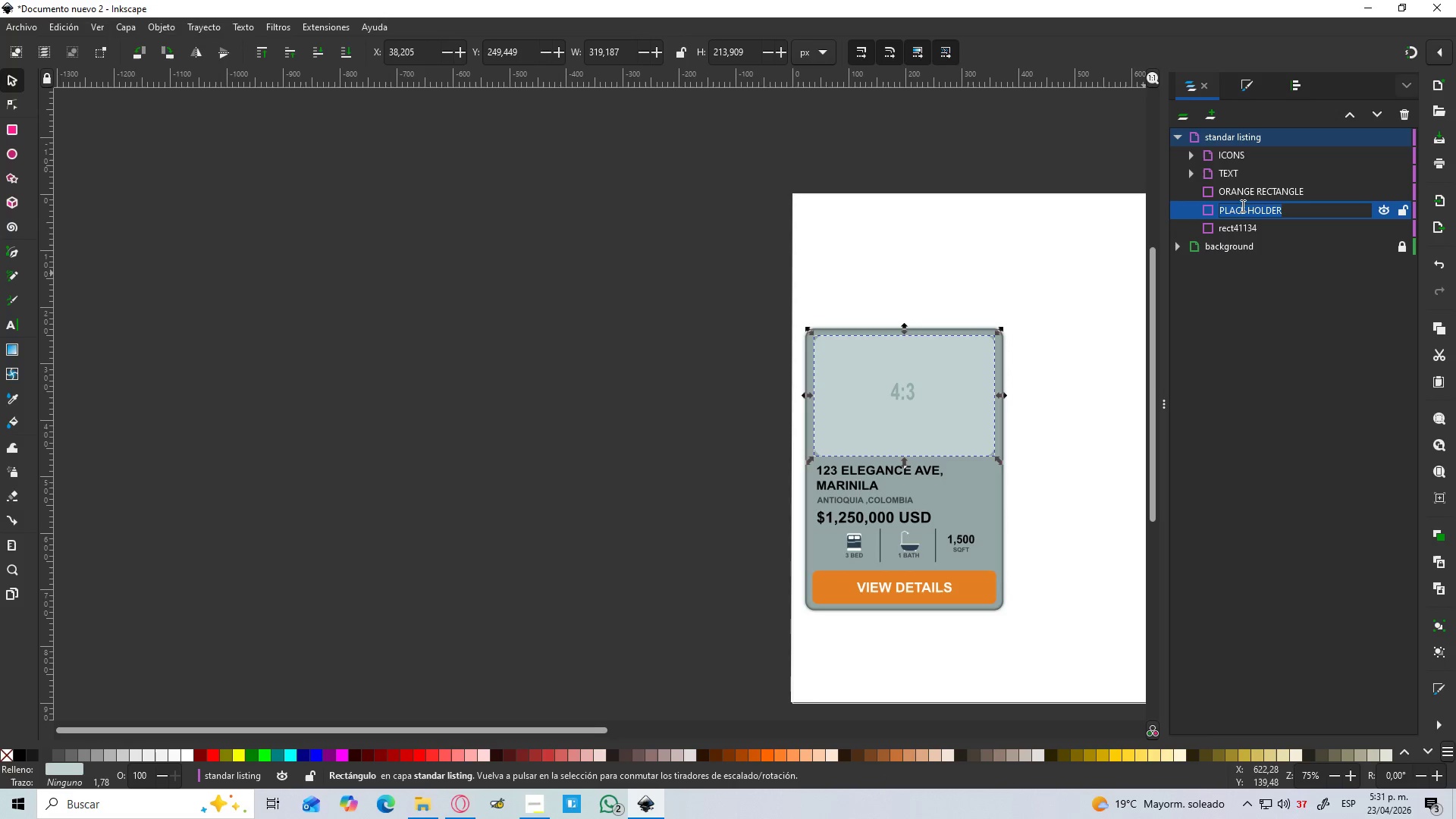 
left_click_drag(start_coordinate=[1254, 208], to_coordinate=[1227, 209])
 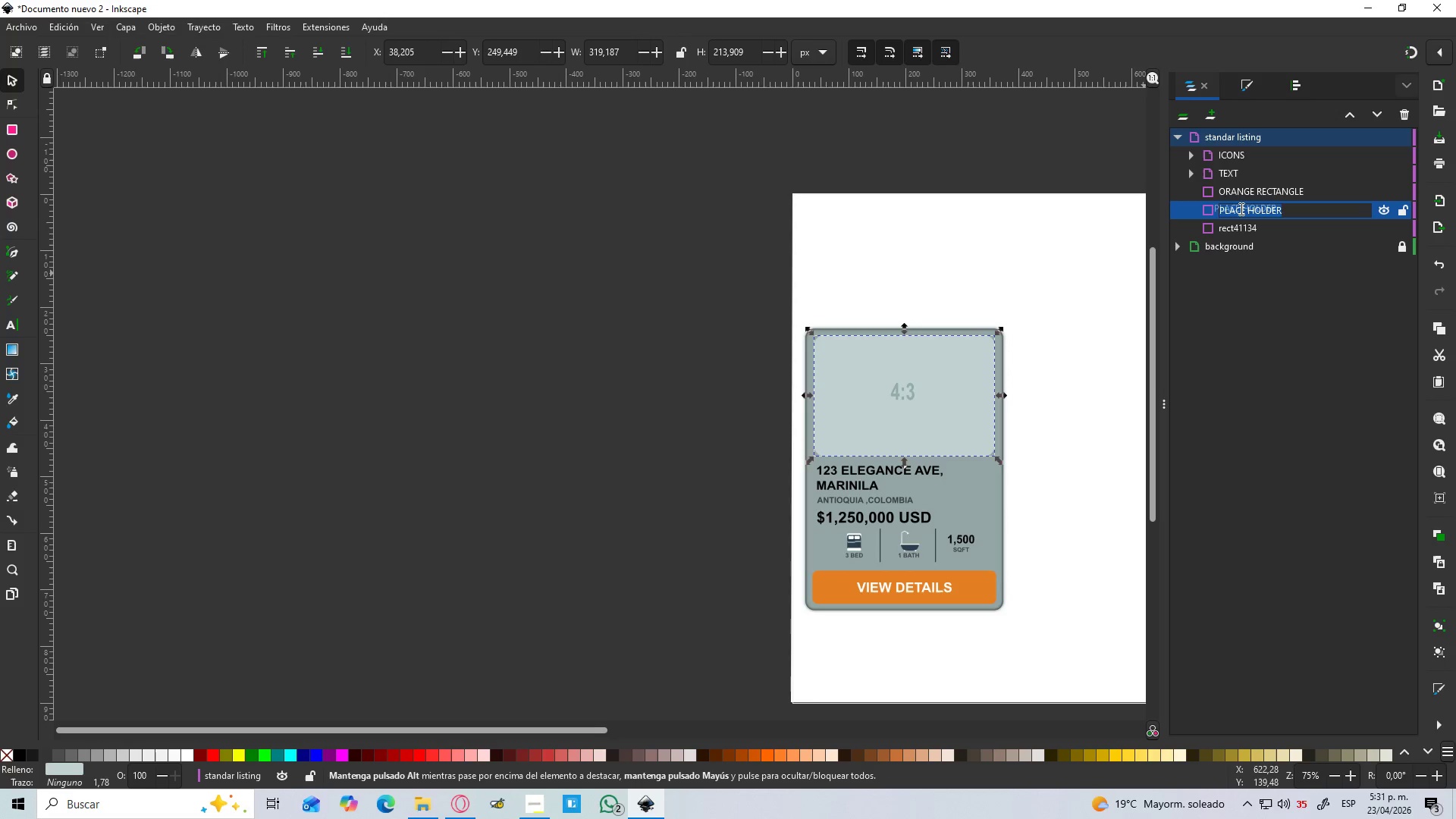 
left_click_drag(start_coordinate=[1240, 209], to_coordinate=[1245, 209])
 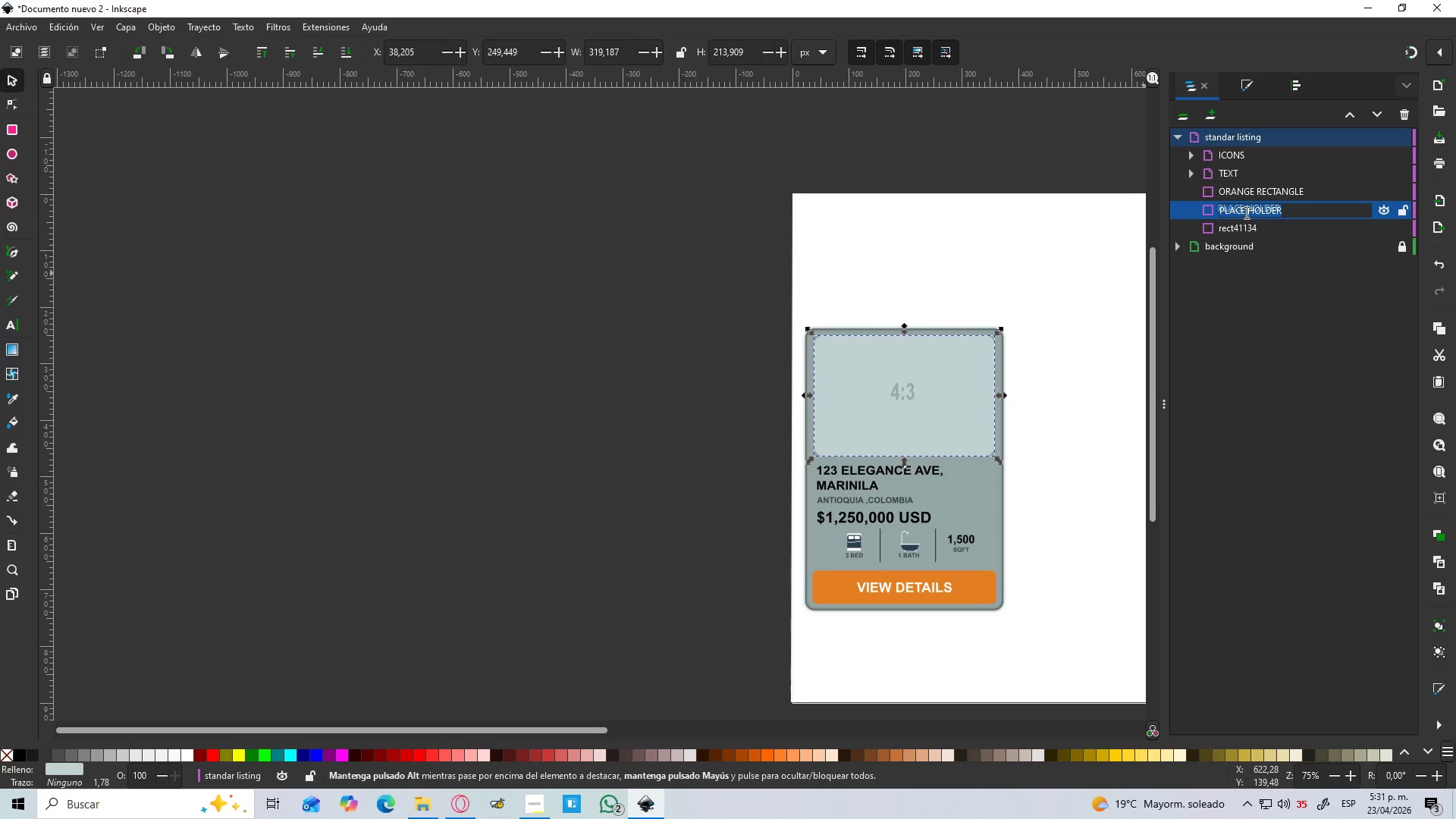 
double_click([1245, 212])
 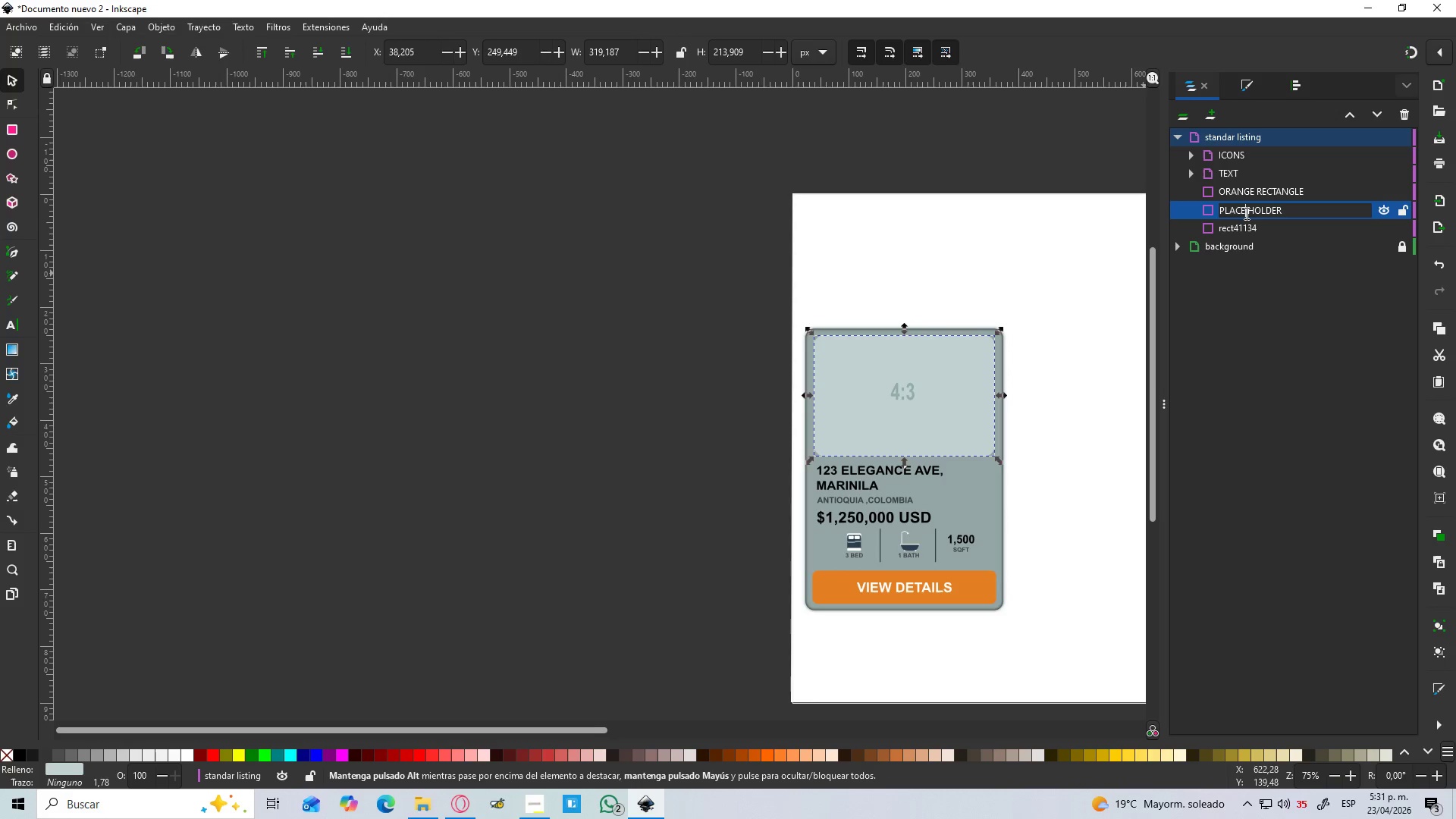 
key(Backspace)
key(Backspace)
key(Backspace)
key(Backspace)
key(Backspace)
type(IMAGE)
 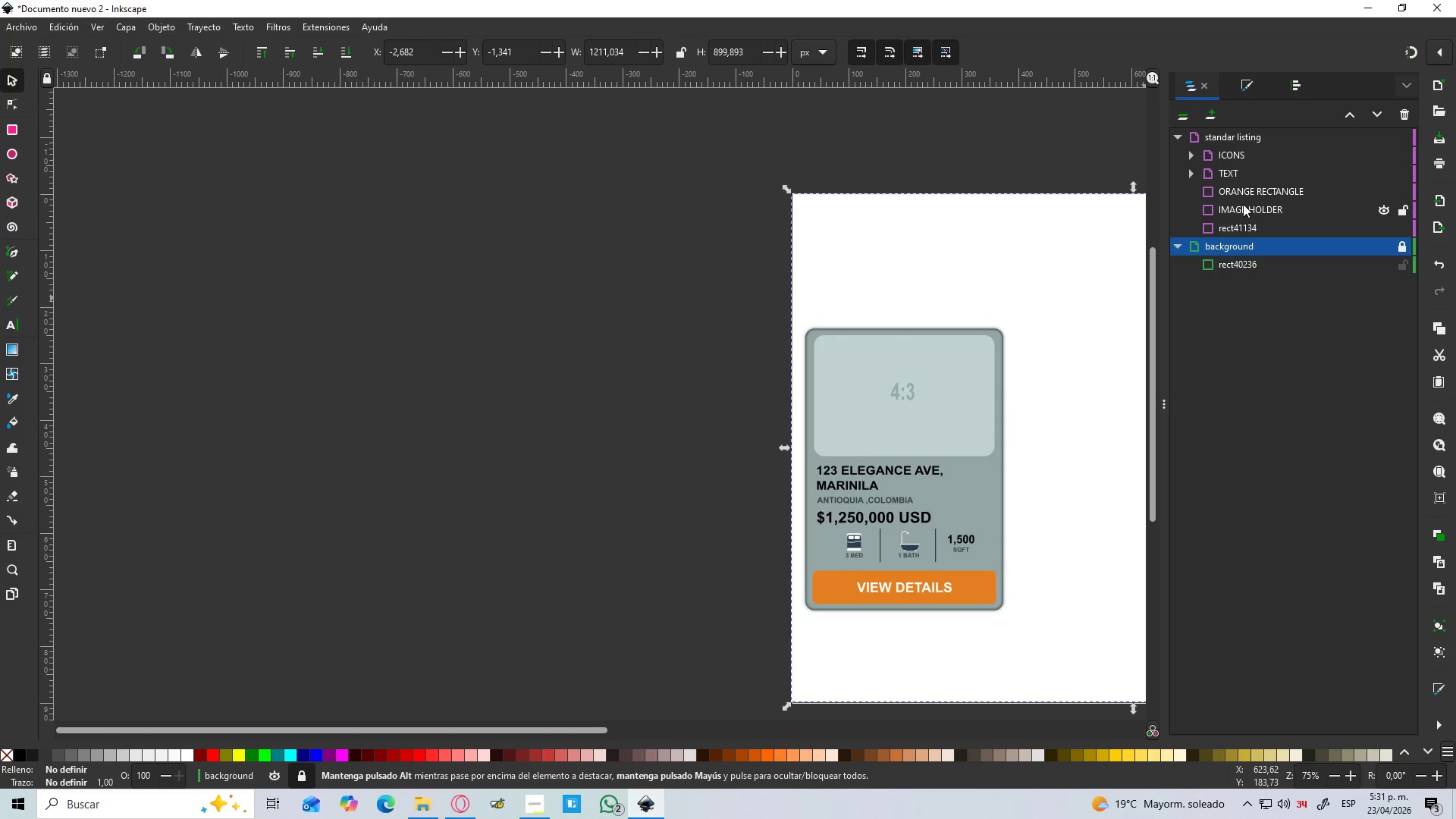 
double_click([1236, 229])
 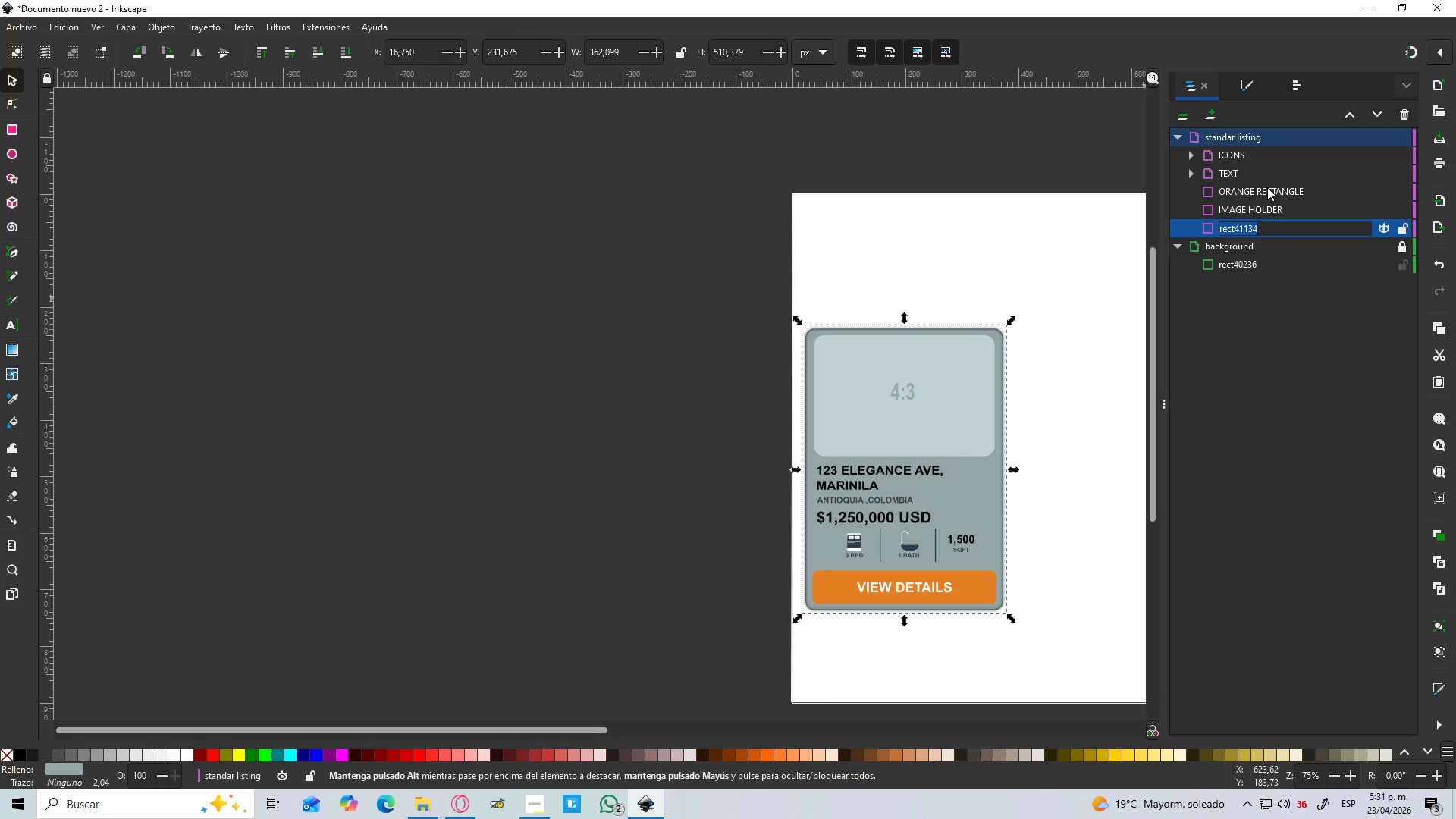 
type(PLACE HOLDER)
 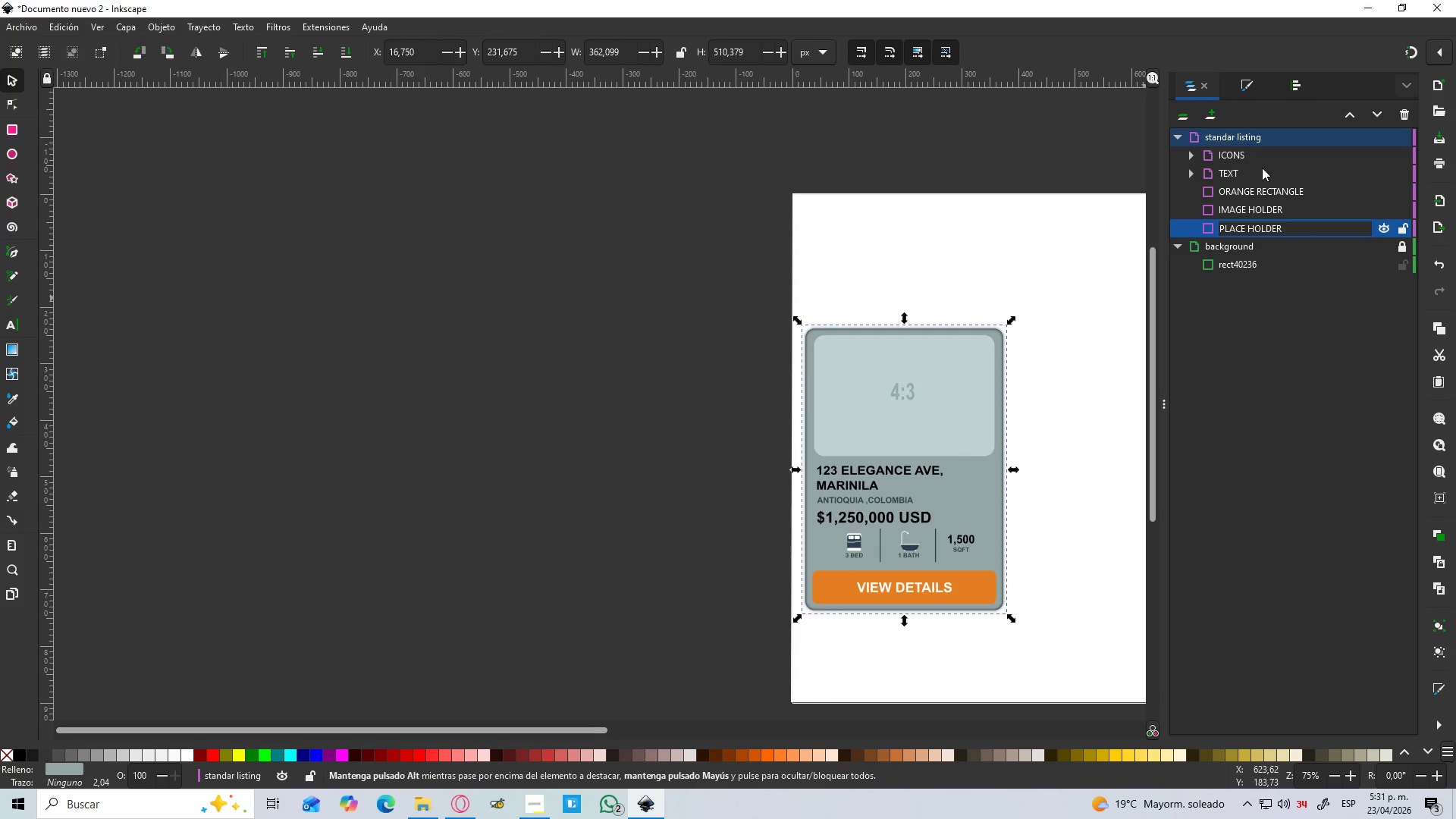 
left_click([1254, 294])
 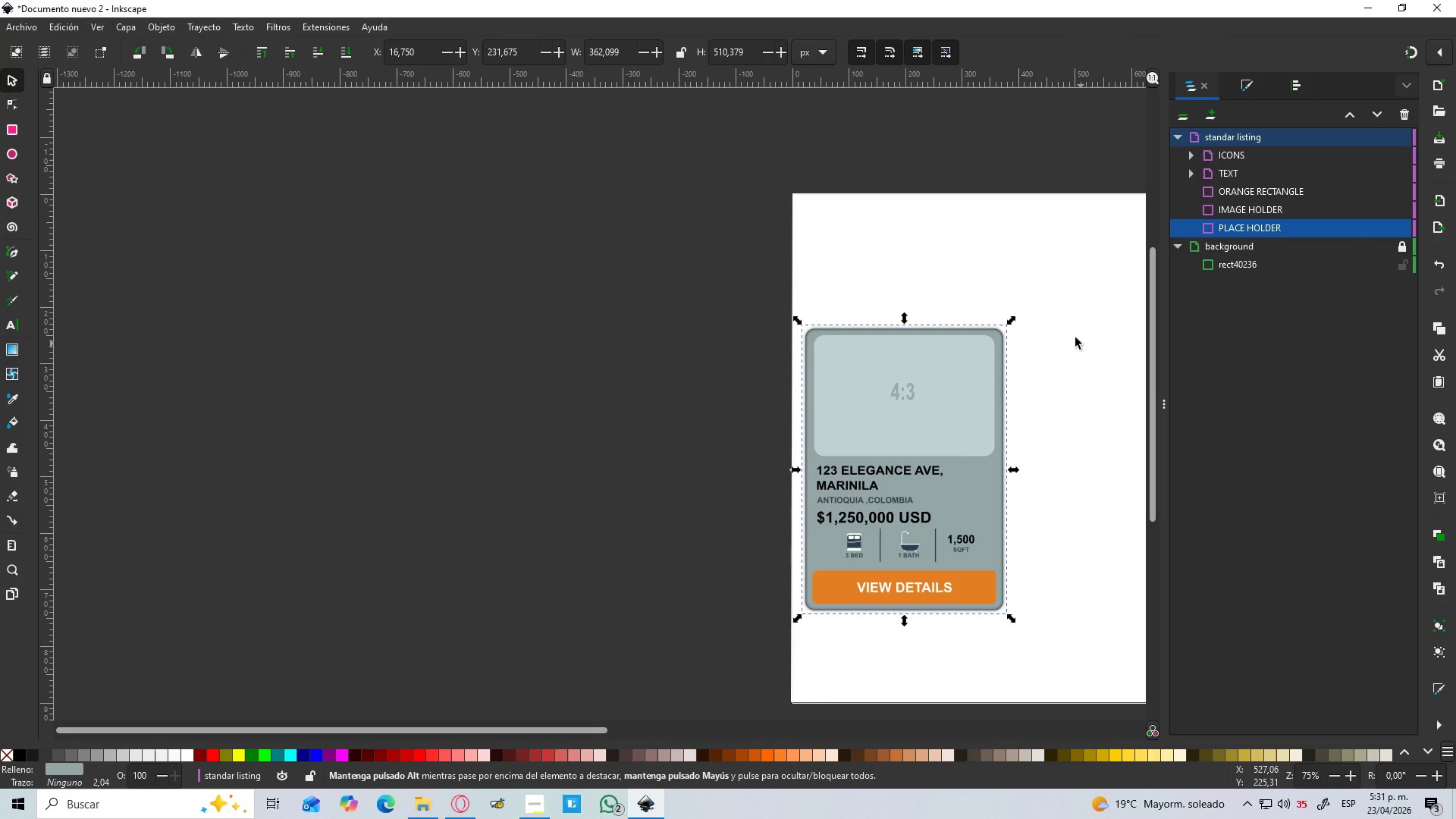 
hold_key(key=Space, duration=0.5)
 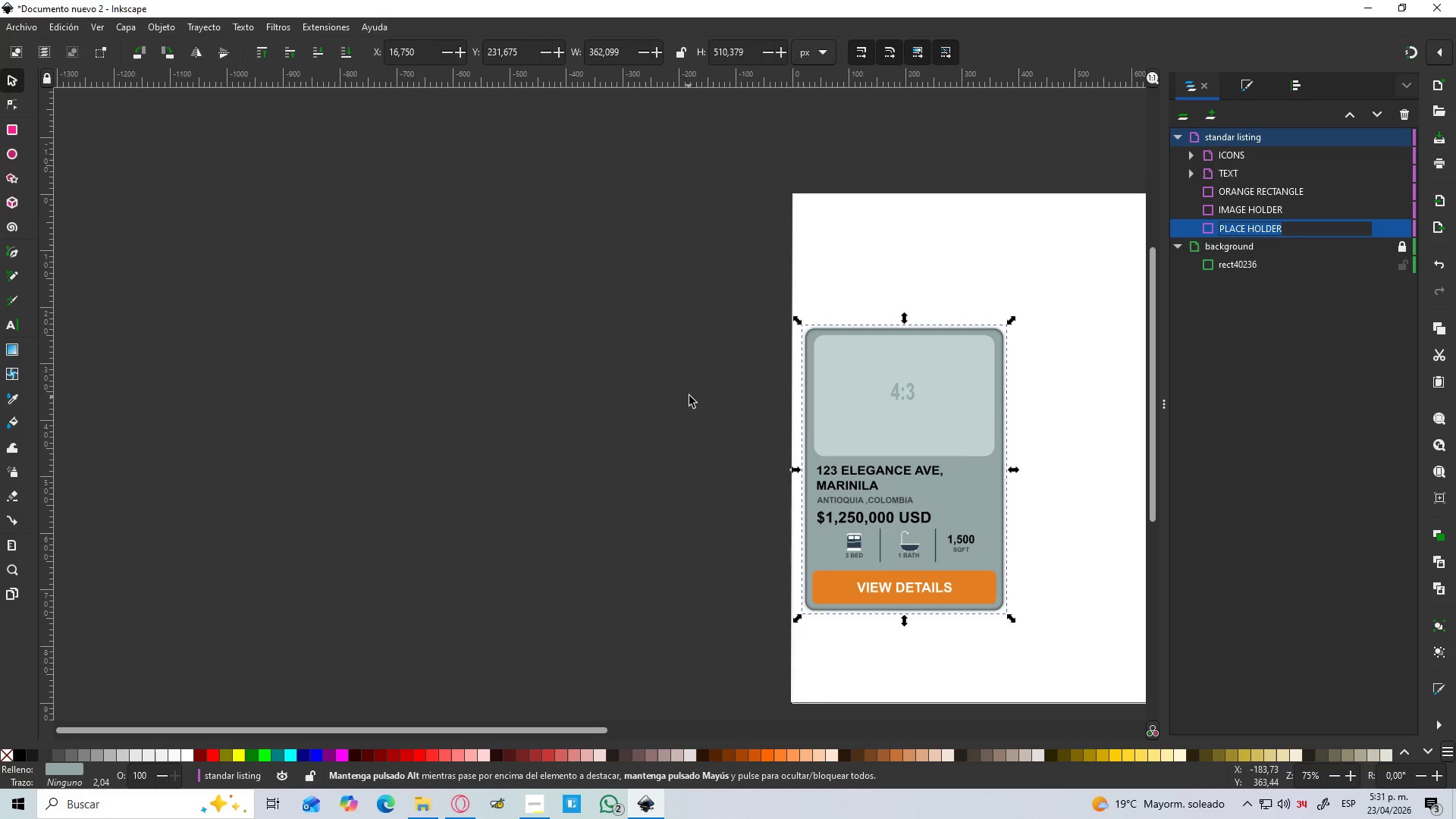 
left_click([699, 363])
 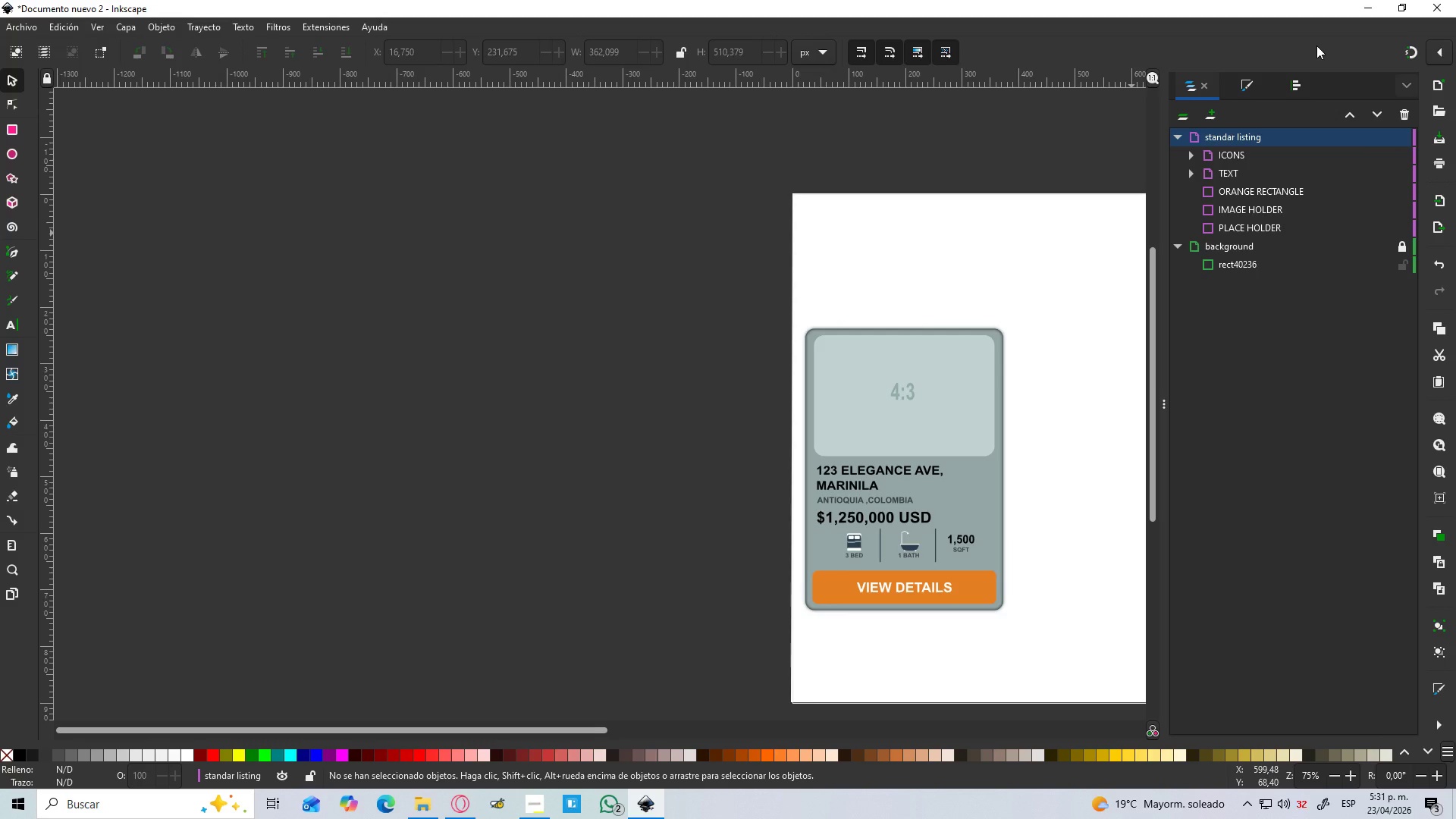 
wait(14.61)
 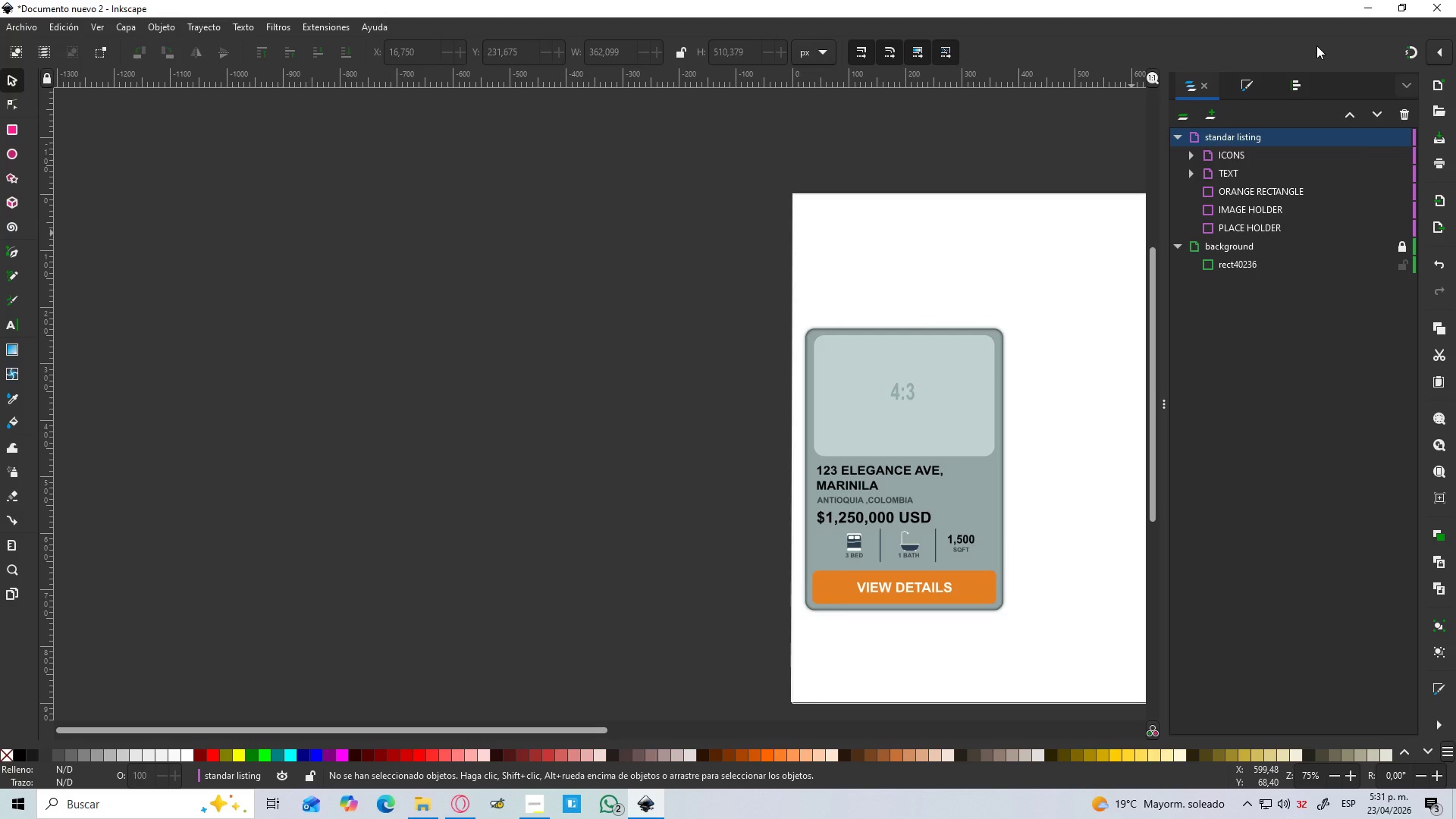 
hold_key(key=Space, duration=0.61)
 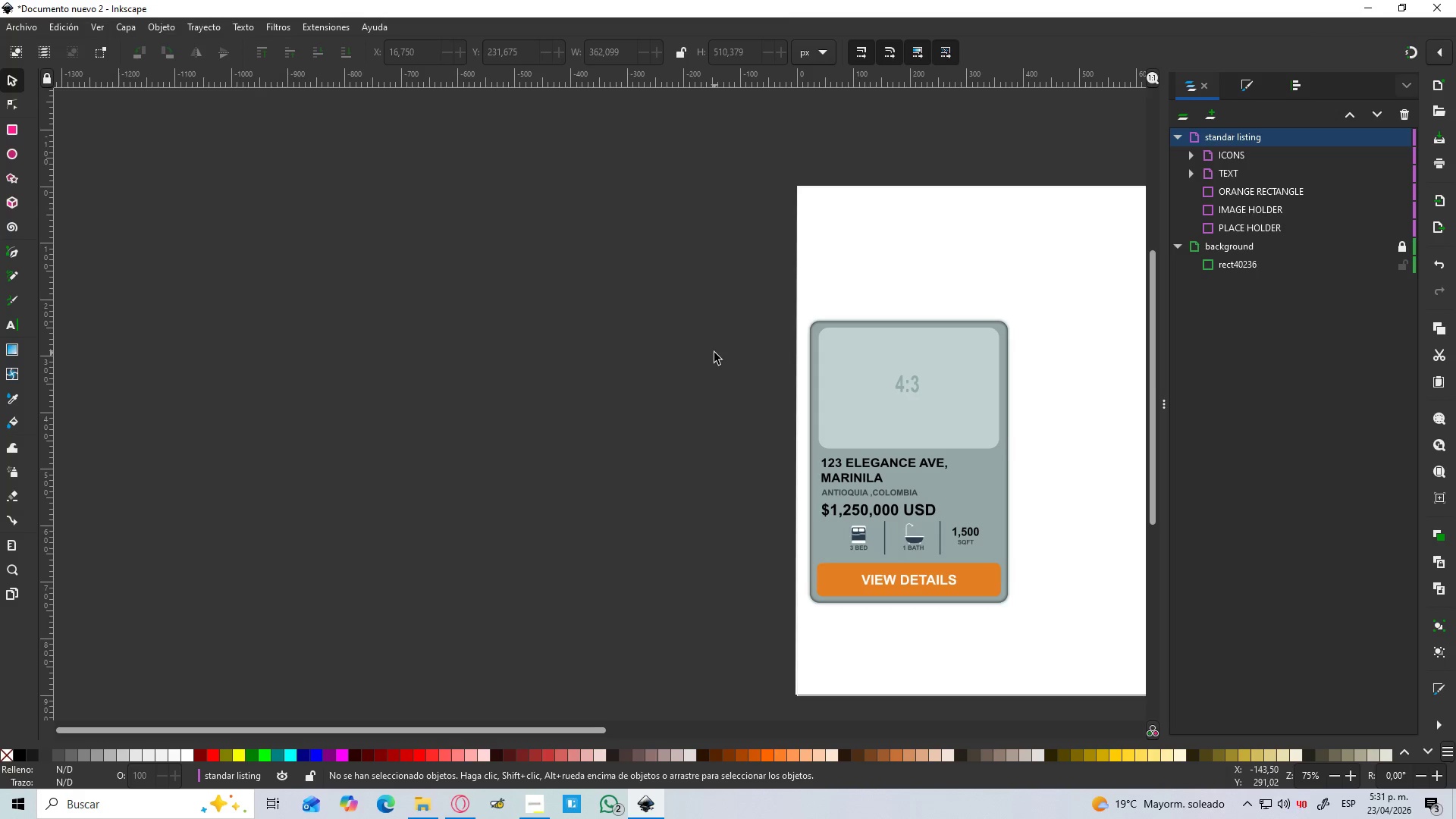 
left_click([714, 353])
 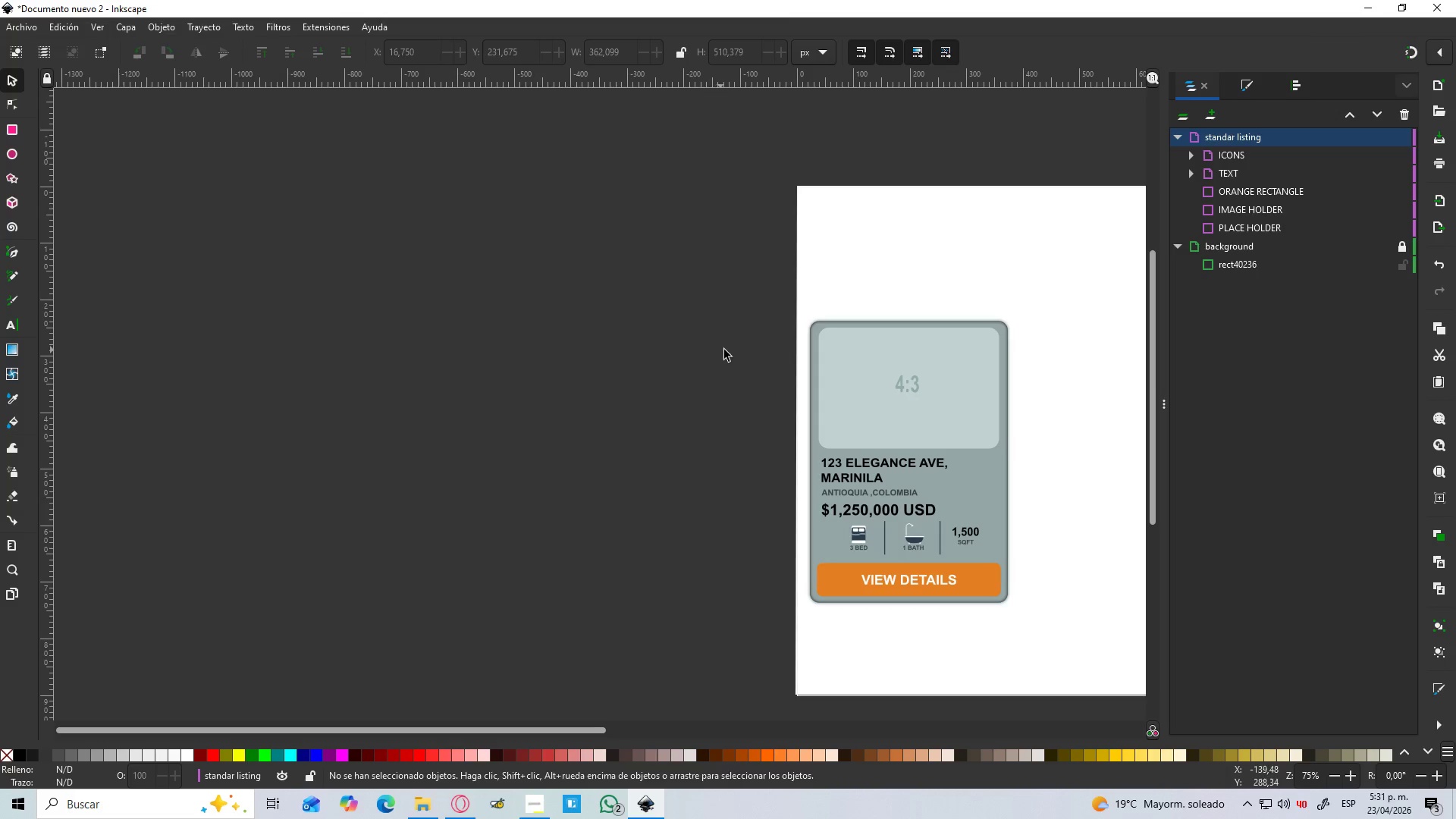 
hold_key(key=Space, duration=0.75)
 